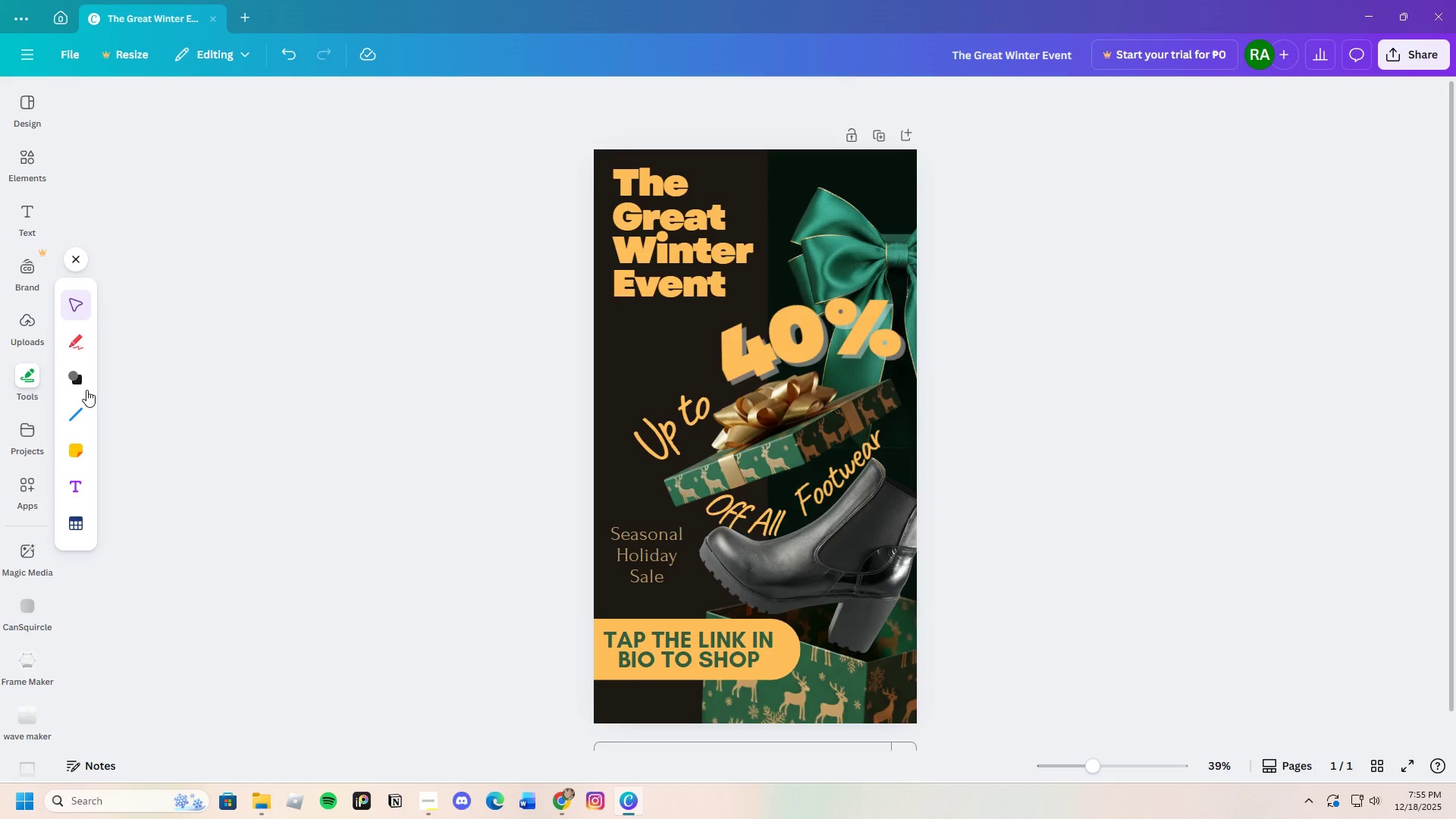 
left_click([80, 382])
 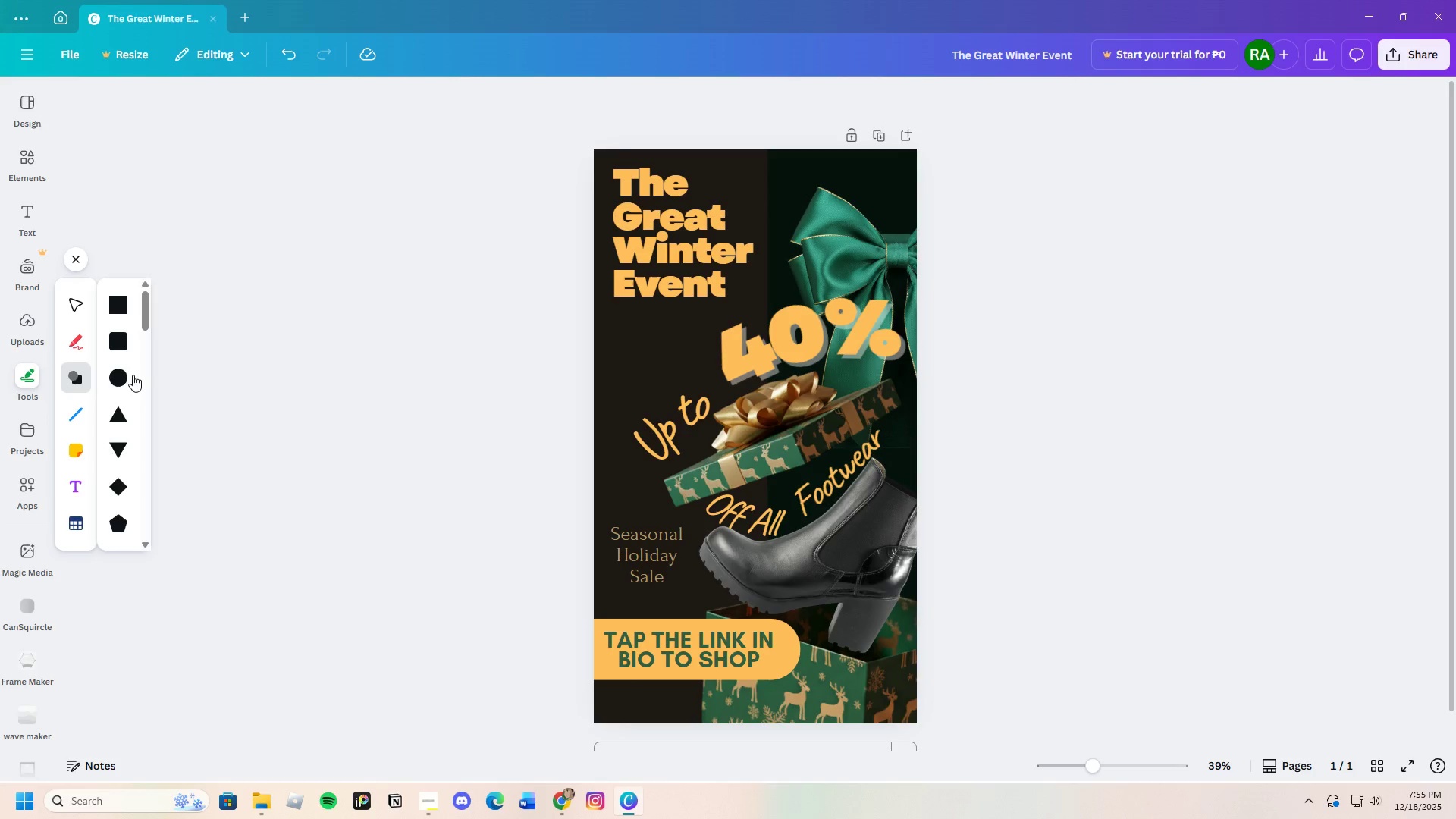 
left_click([126, 378])
 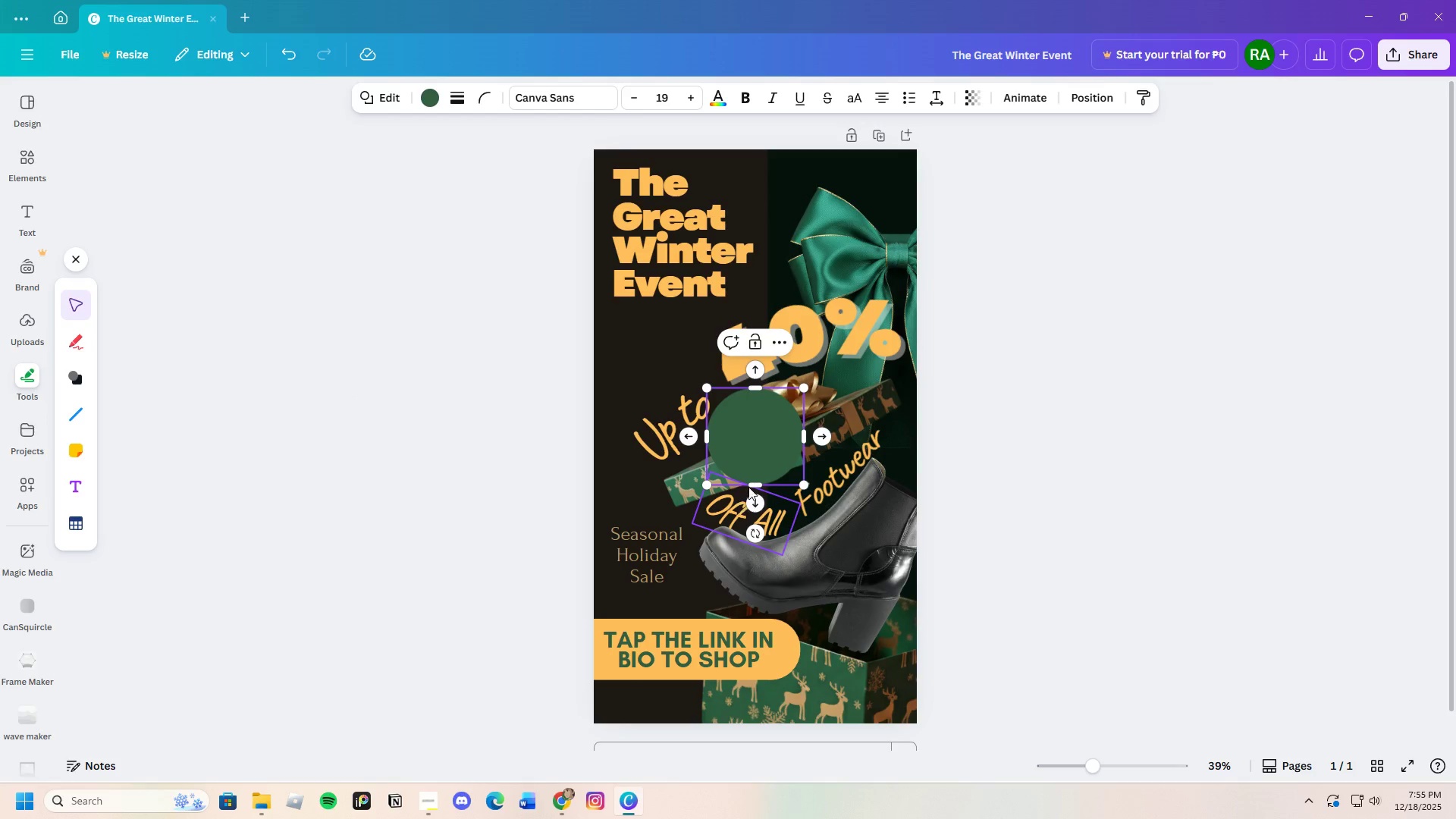 
left_click_drag(start_coordinate=[774, 446], to_coordinate=[627, 233])
 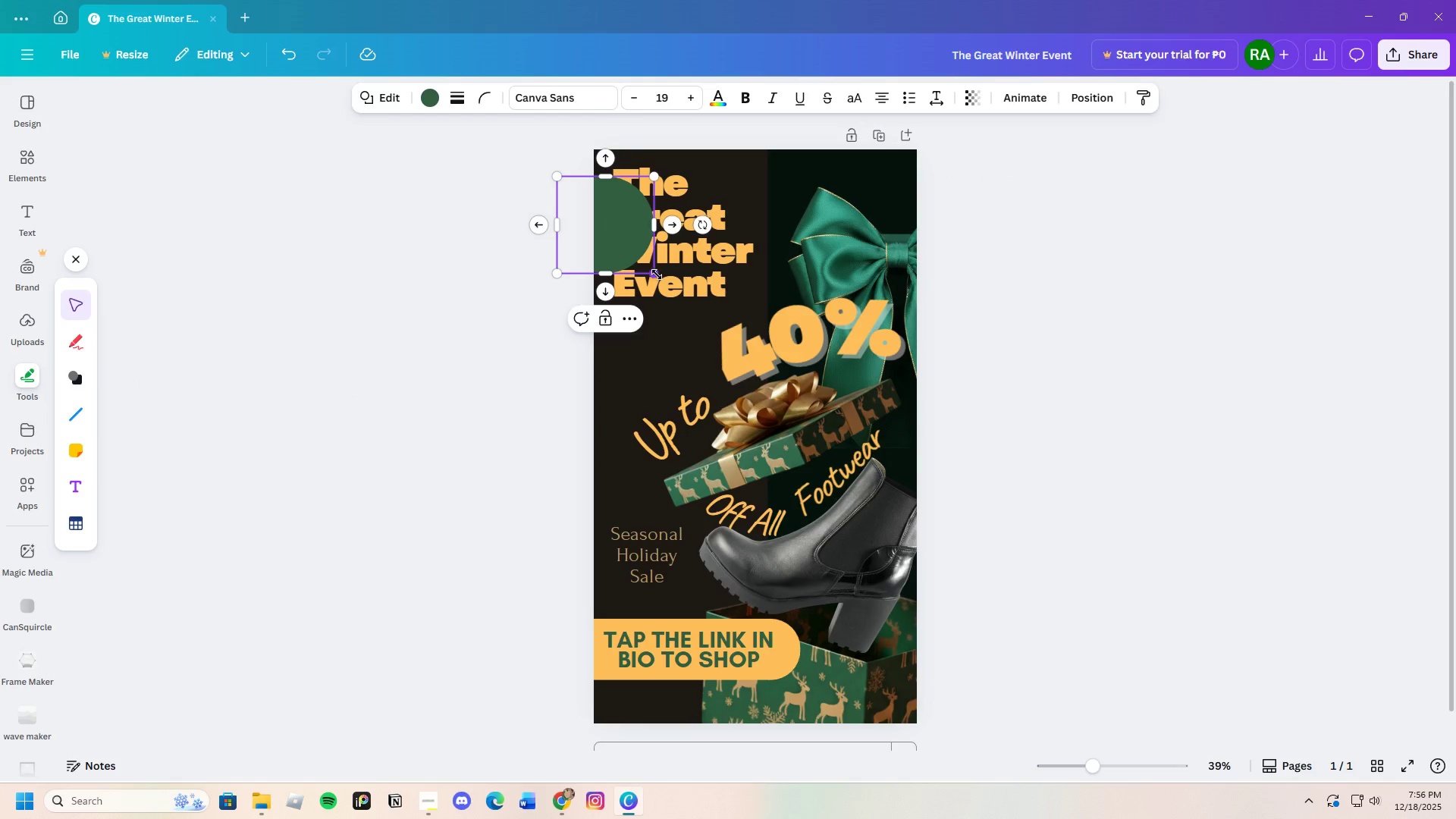 
left_click_drag(start_coordinate=[657, 276], to_coordinate=[868, 383])
 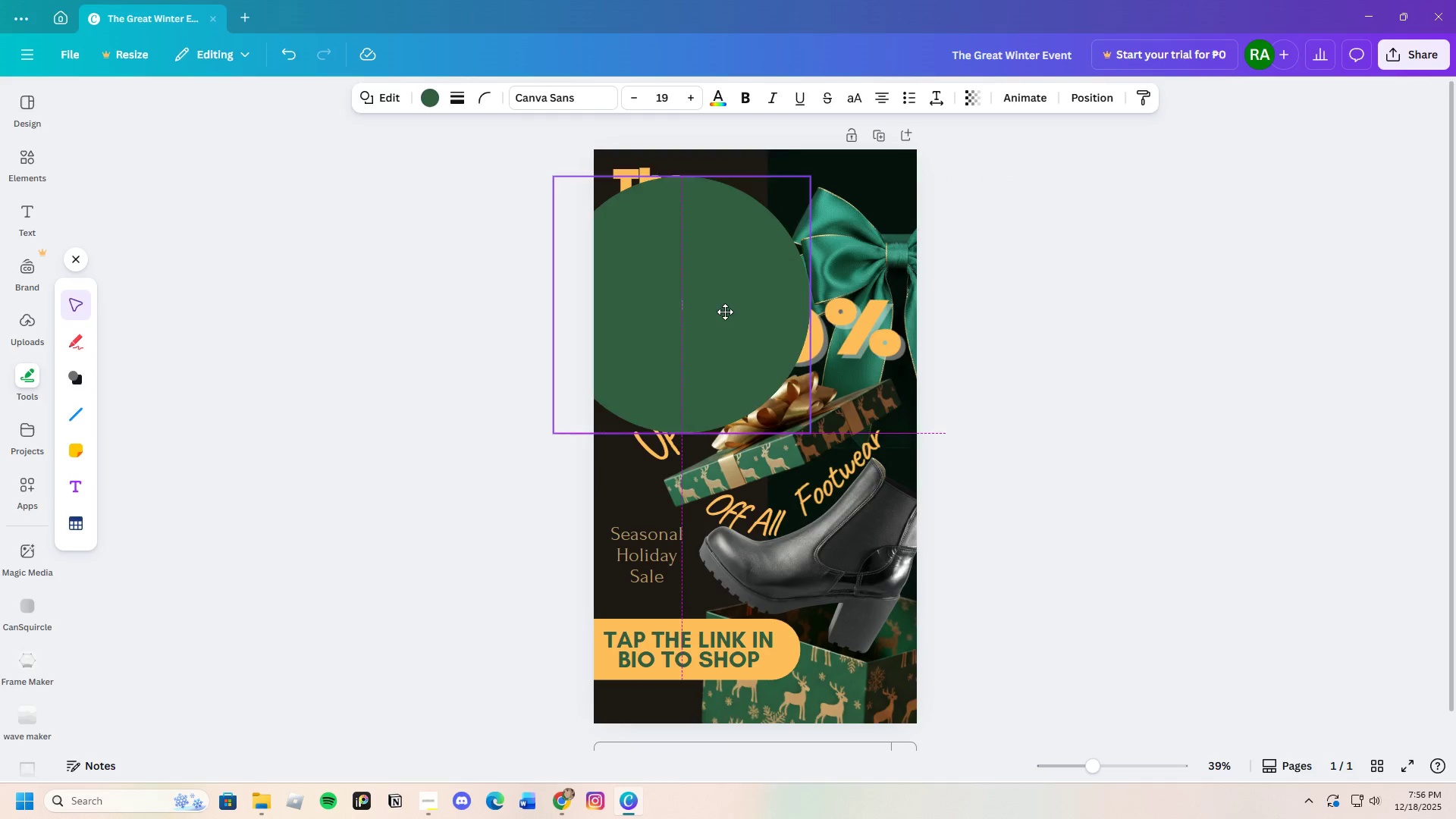 
left_click_drag(start_coordinate=[730, 320], to_coordinate=[692, 225])
 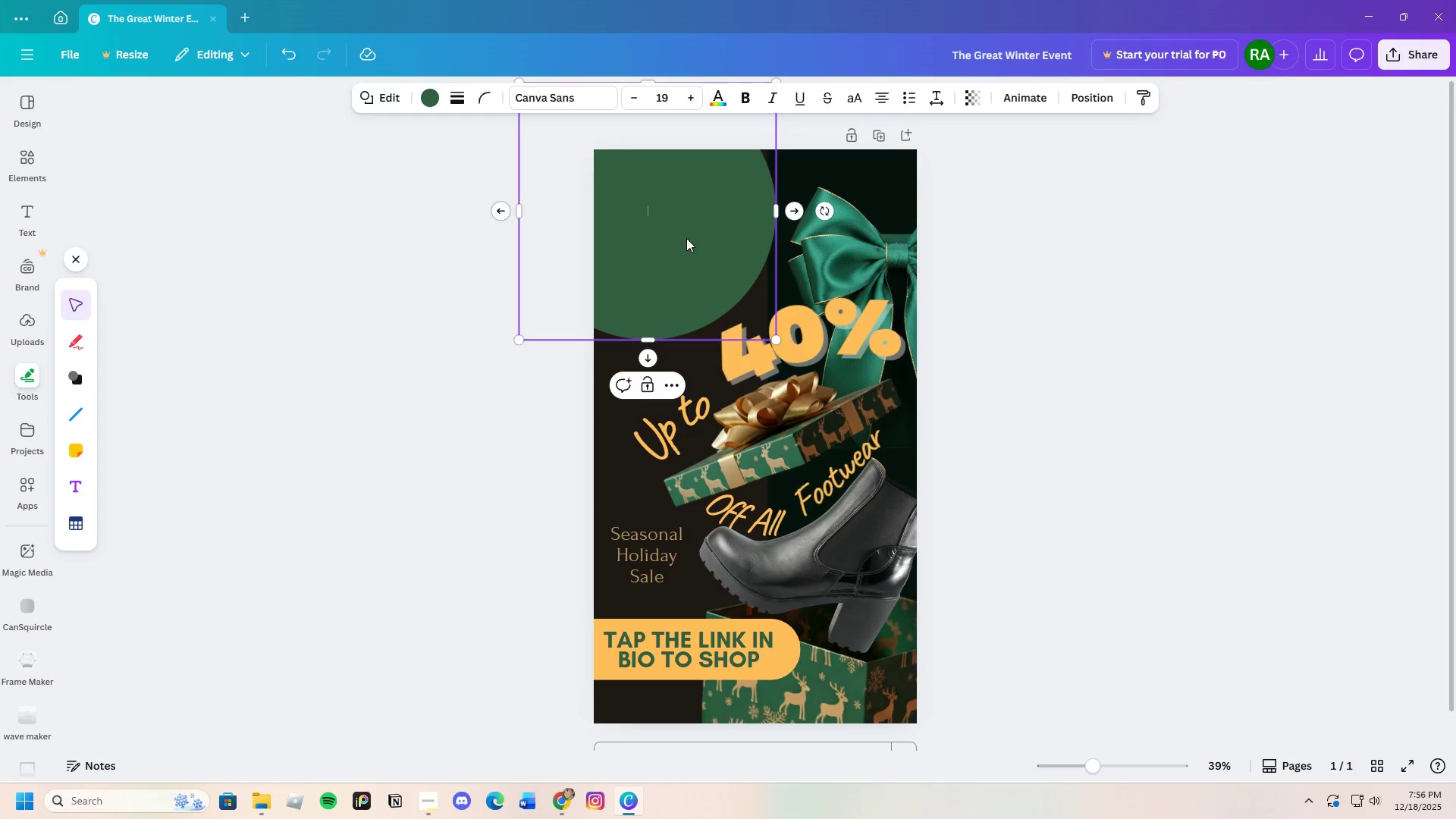 
right_click([657, 235])
 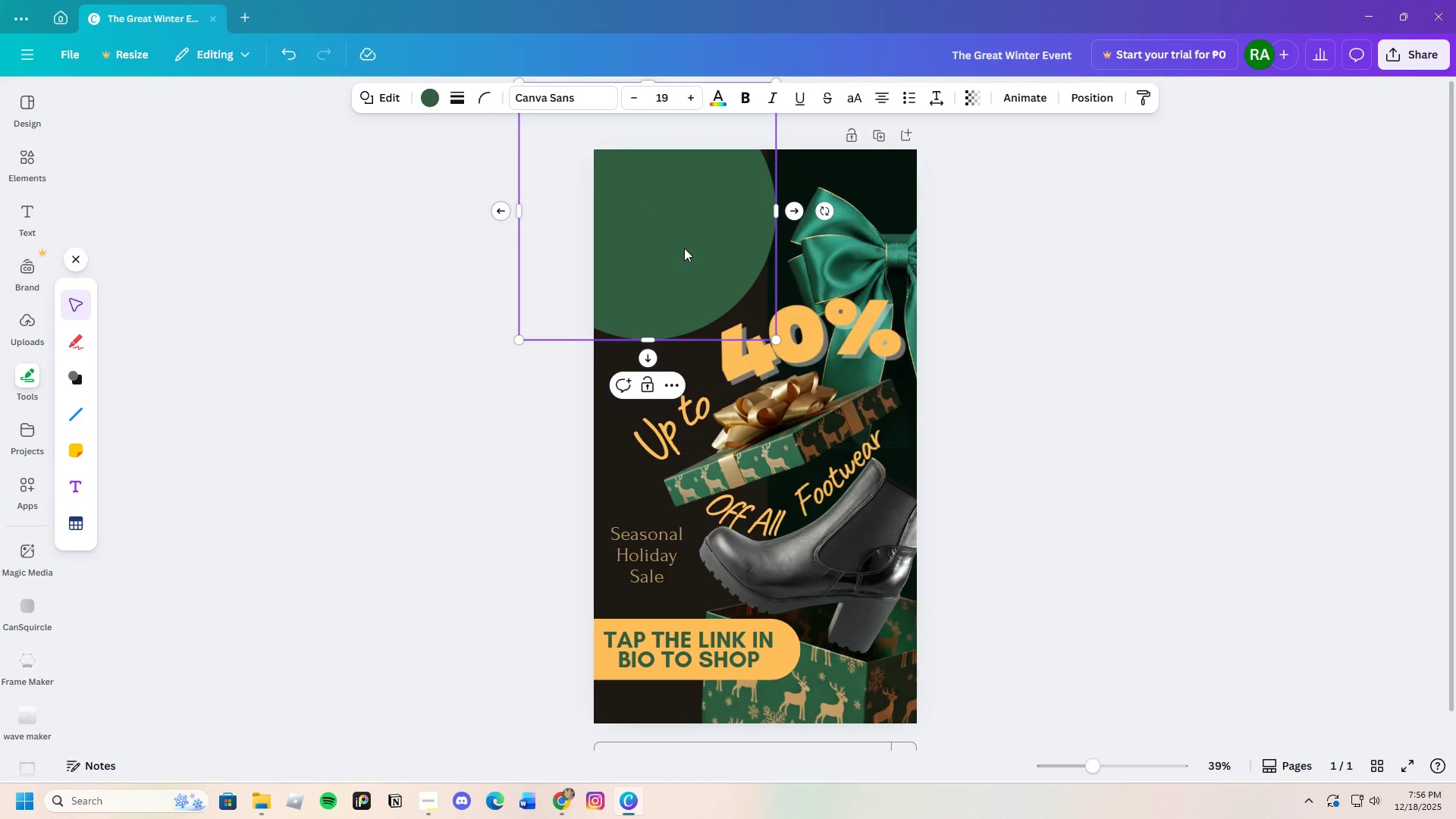 
right_click([684, 248])
 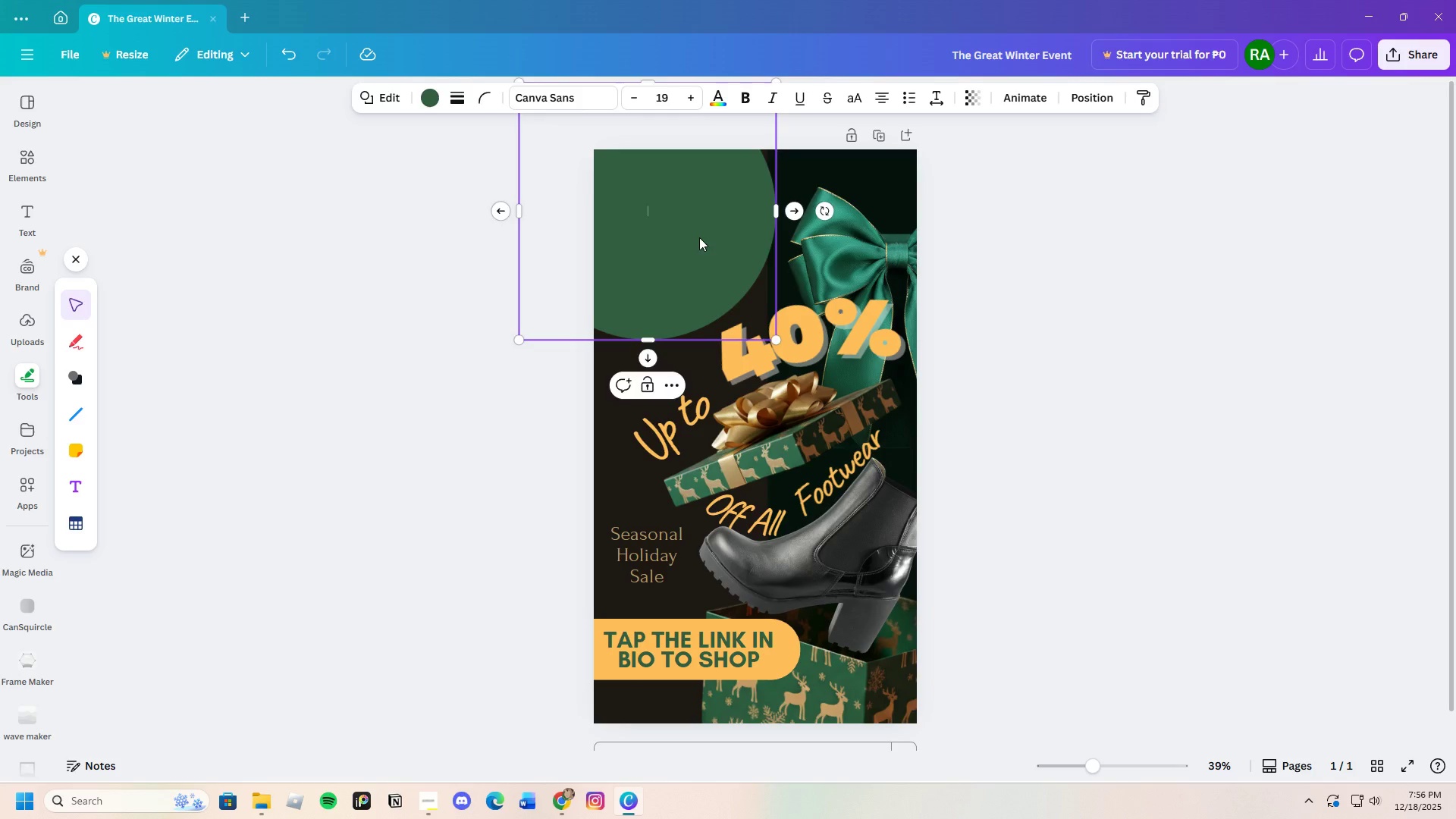 
left_click_drag(start_coordinate=[699, 237], to_coordinate=[716, 228])
 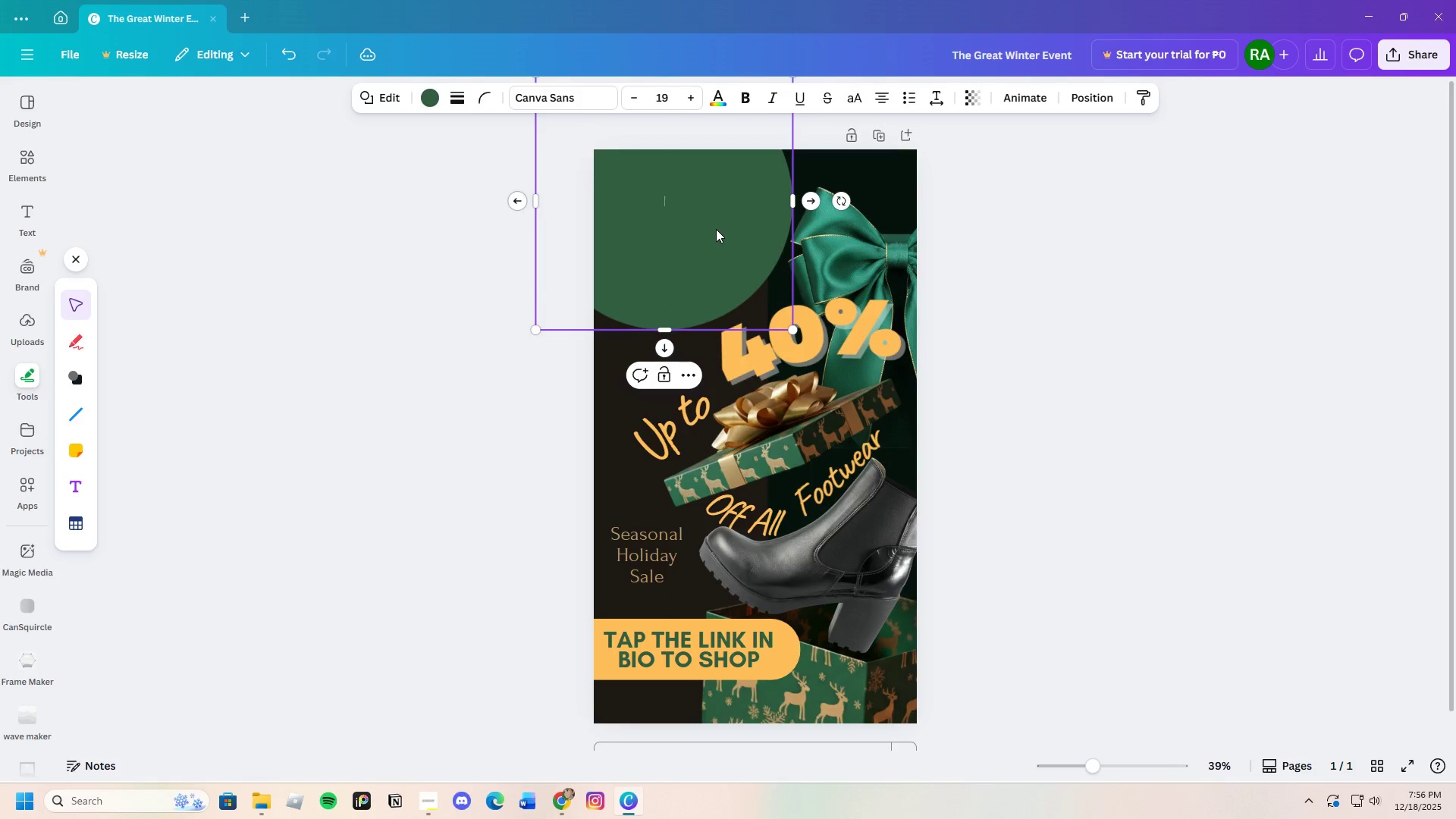 
right_click([716, 229])
 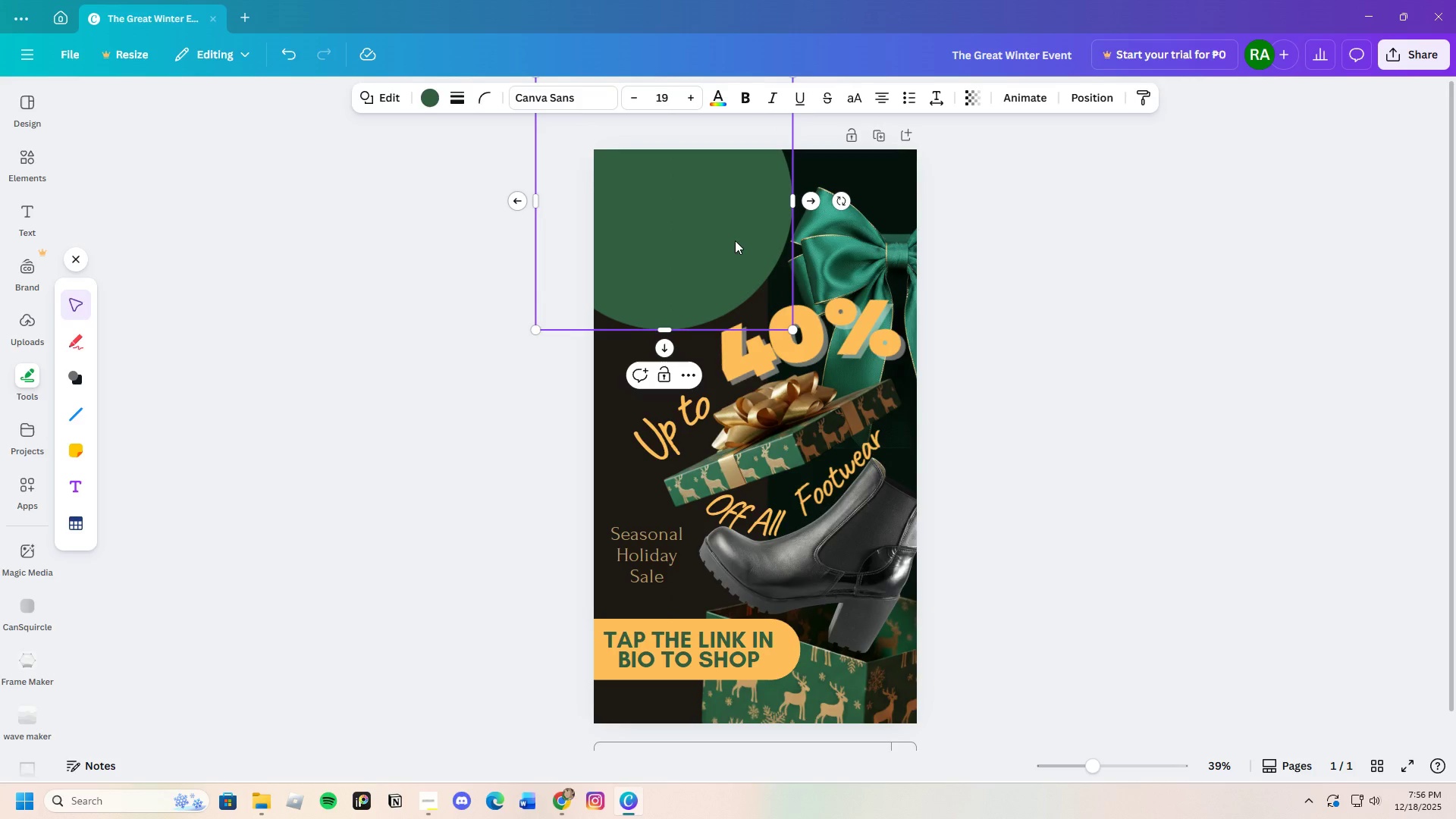 
right_click([735, 240])
 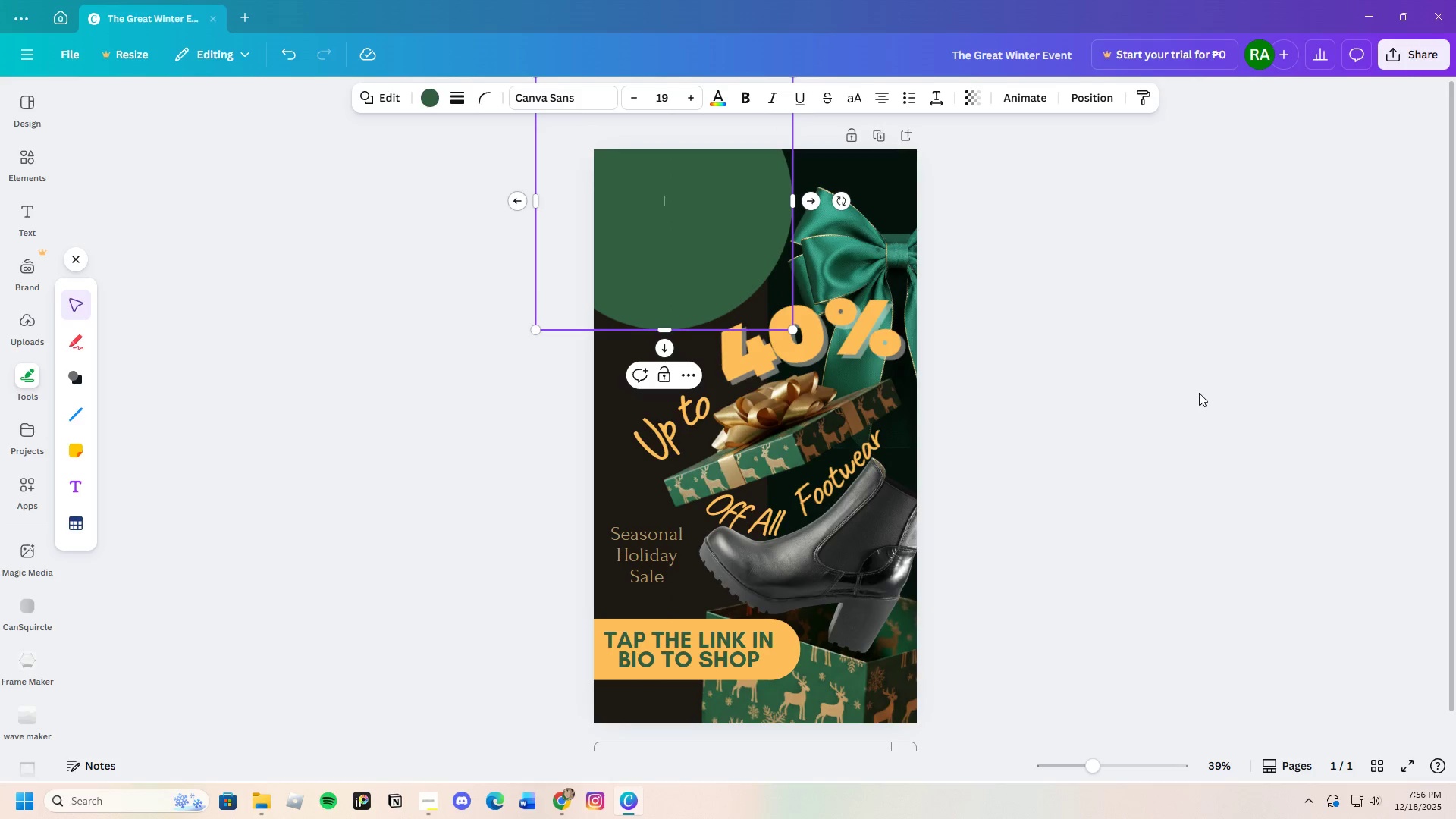 
left_click([1199, 393])
 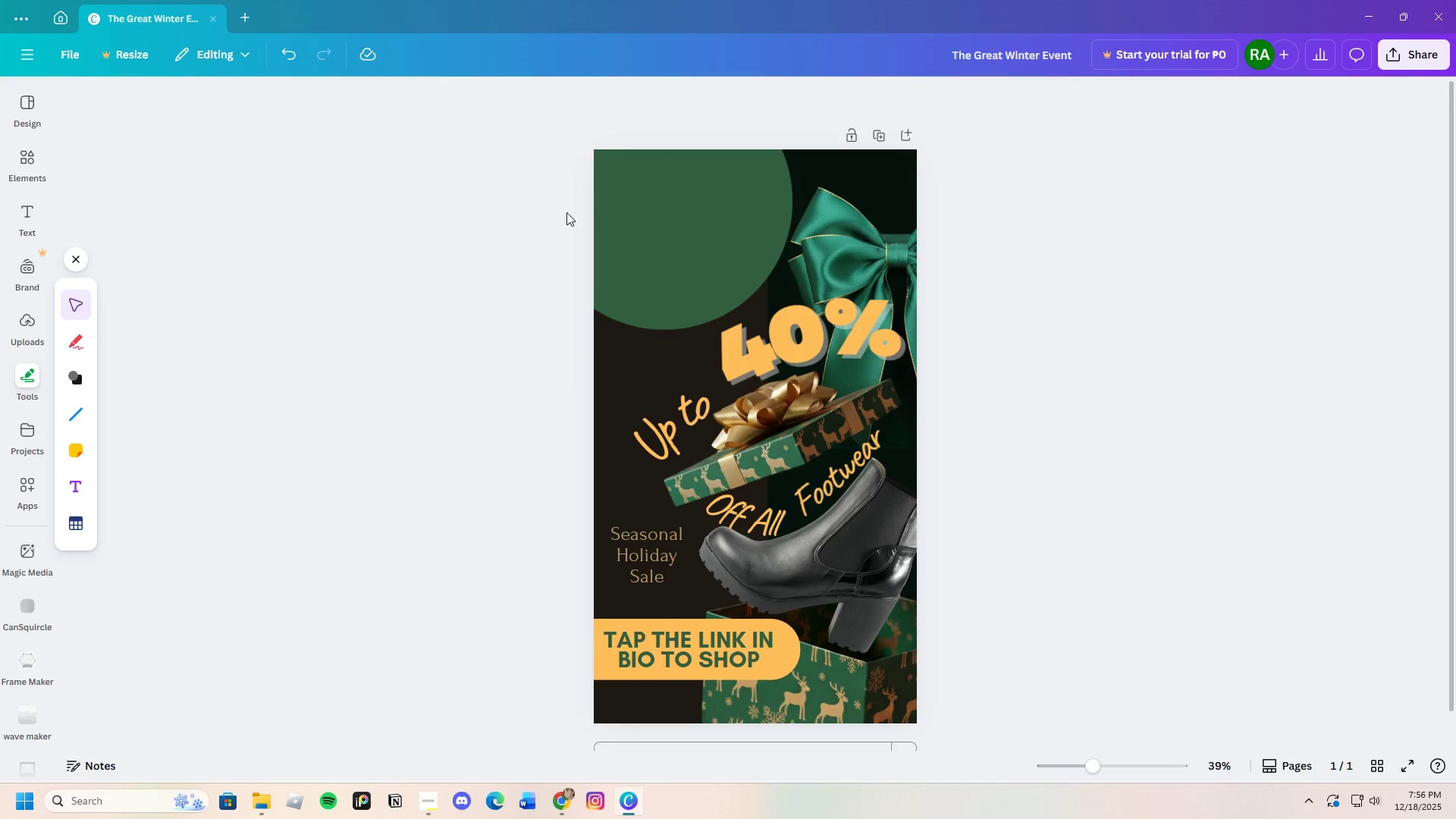 
right_click([654, 237])
 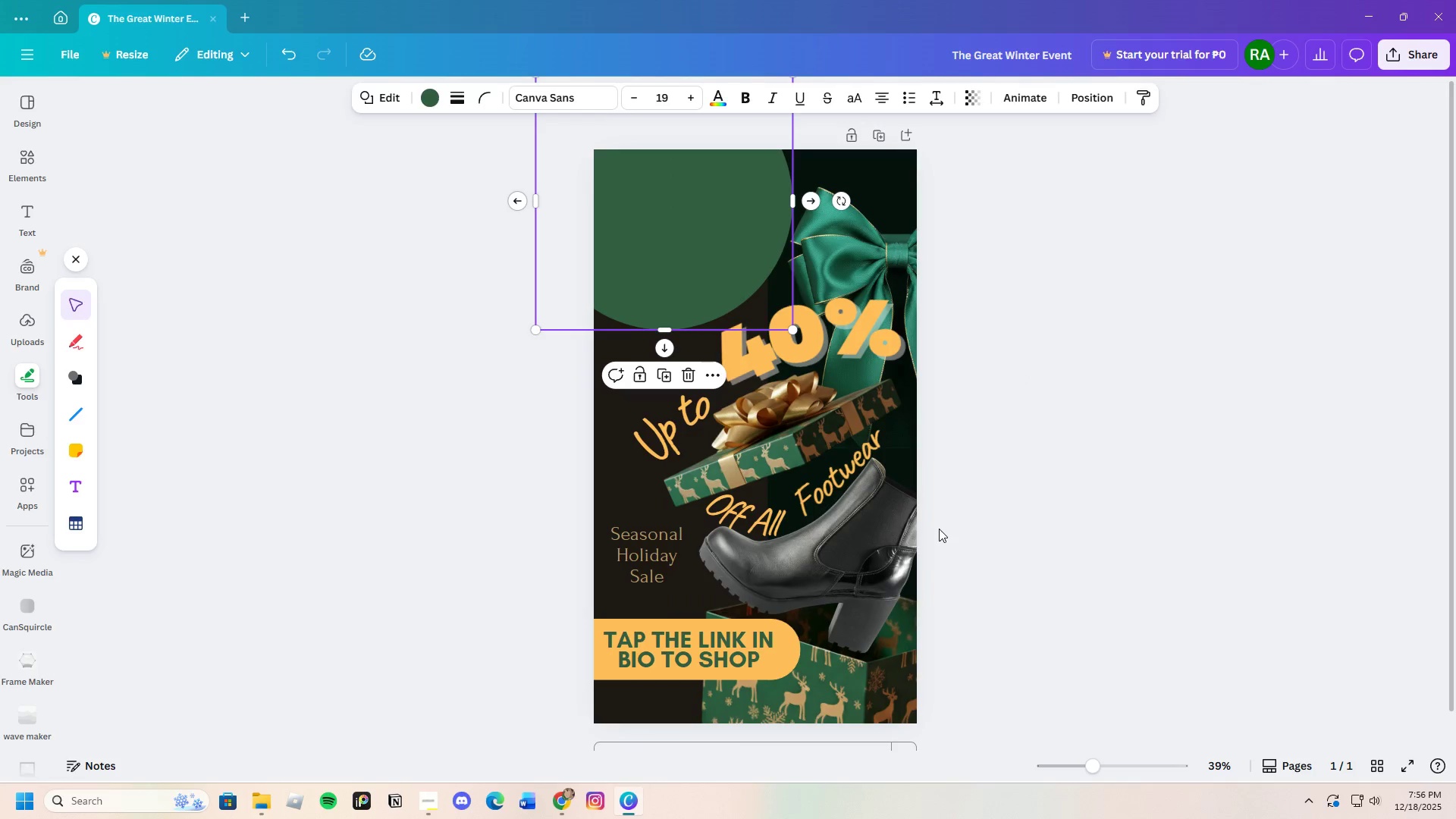 
right_click([618, 212])
 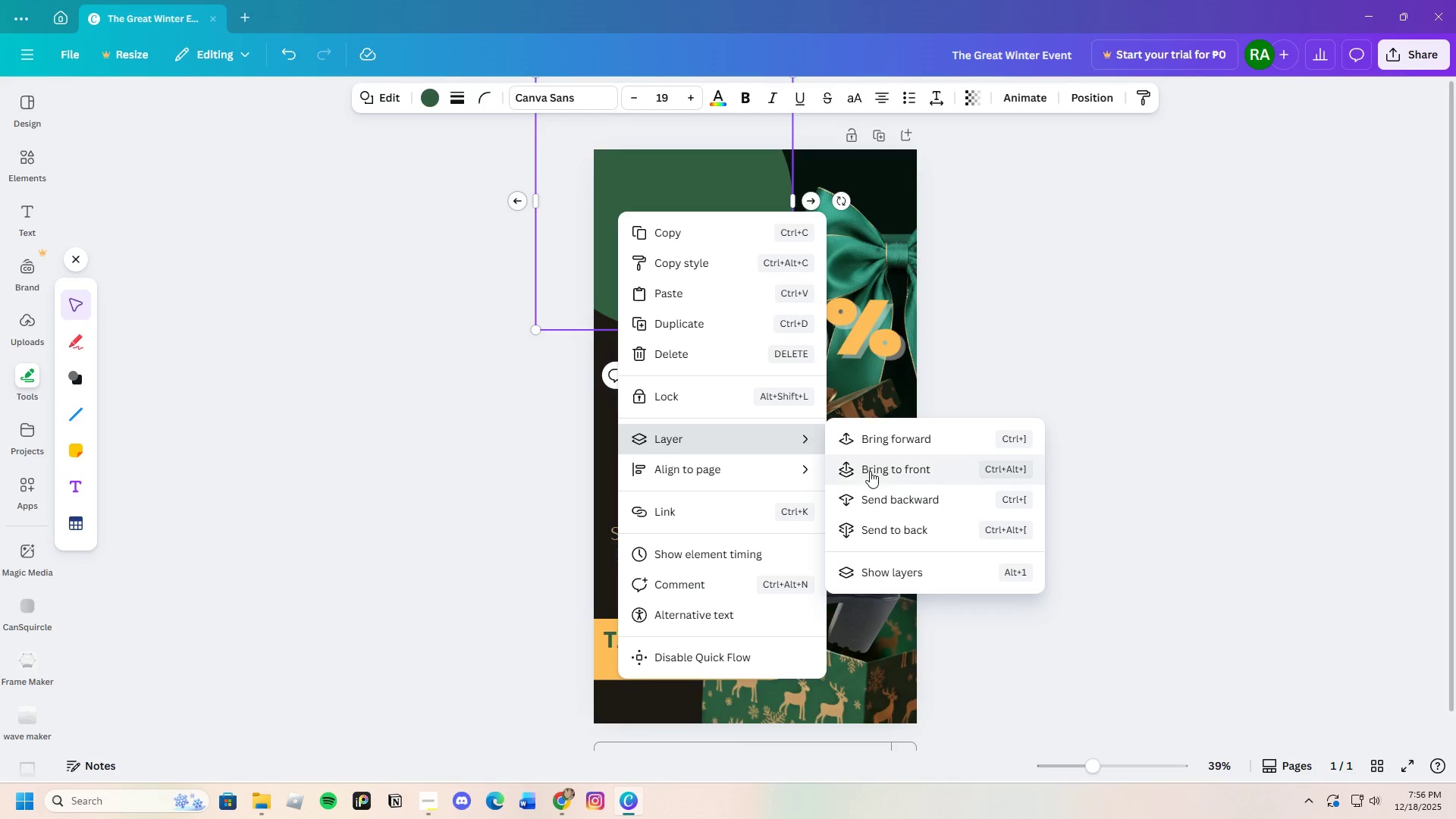 
left_click([899, 494])
 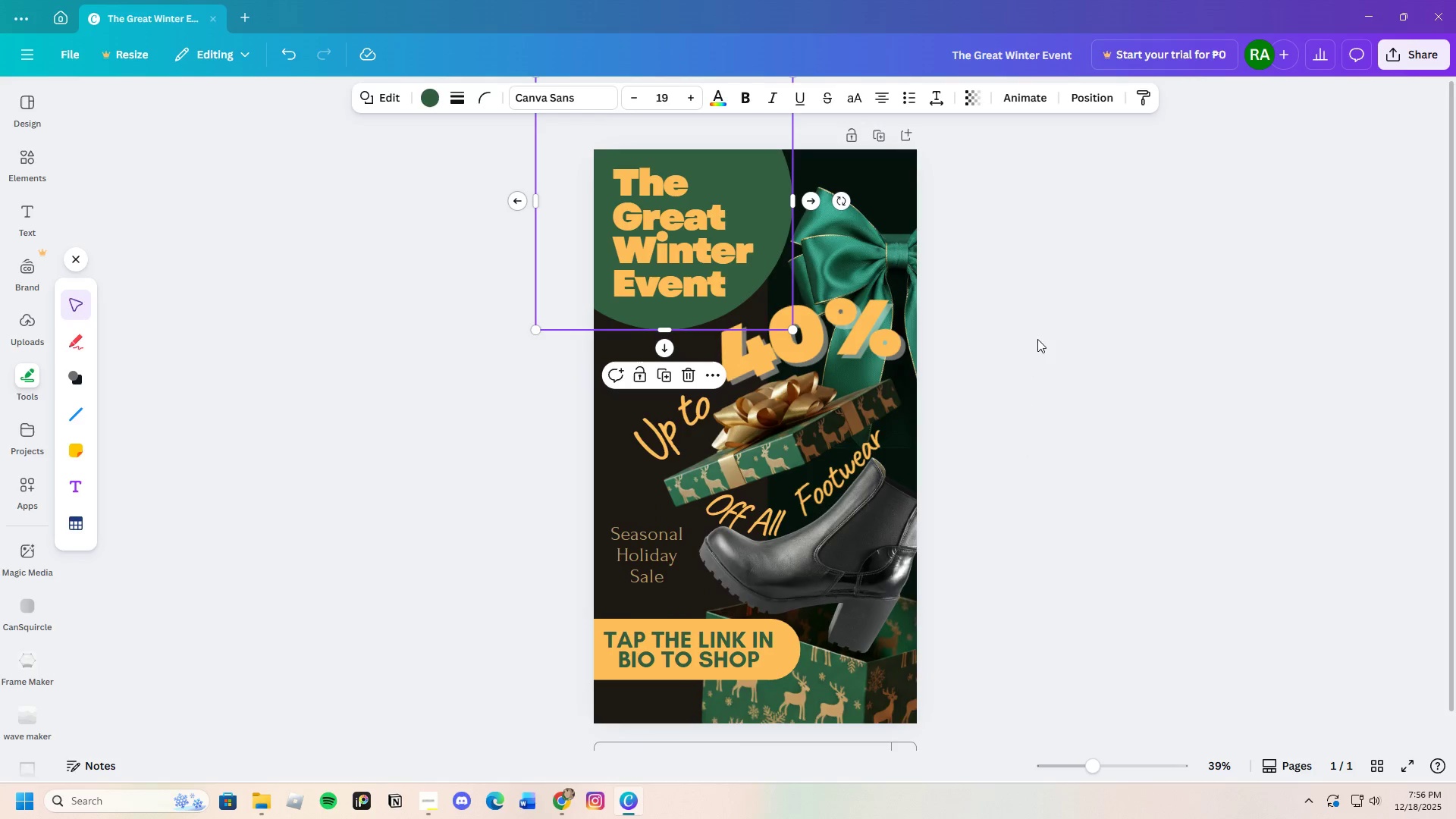 
left_click([1072, 334])
 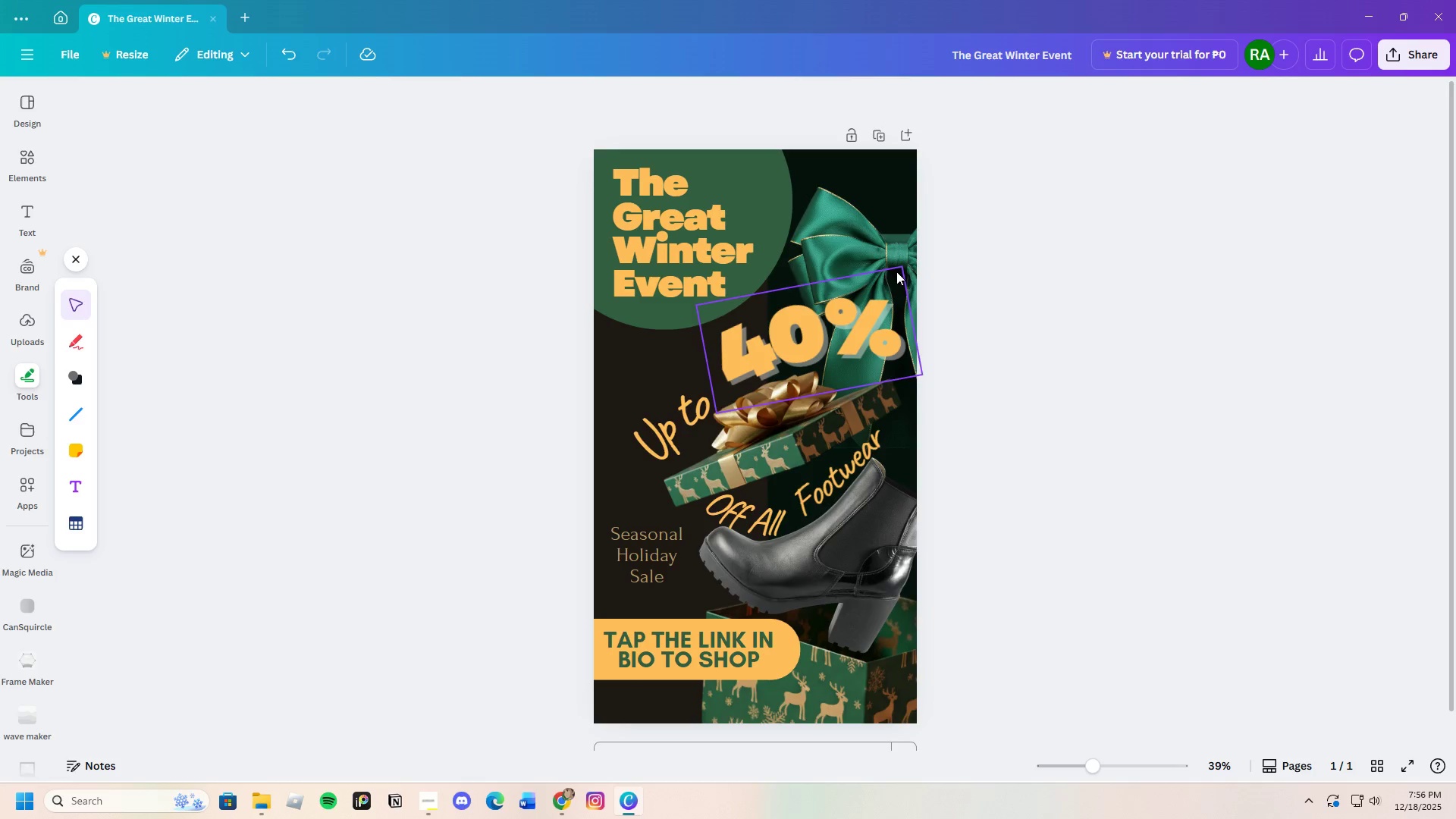 
left_click_drag(start_coordinate=[881, 253], to_coordinate=[840, 224])
 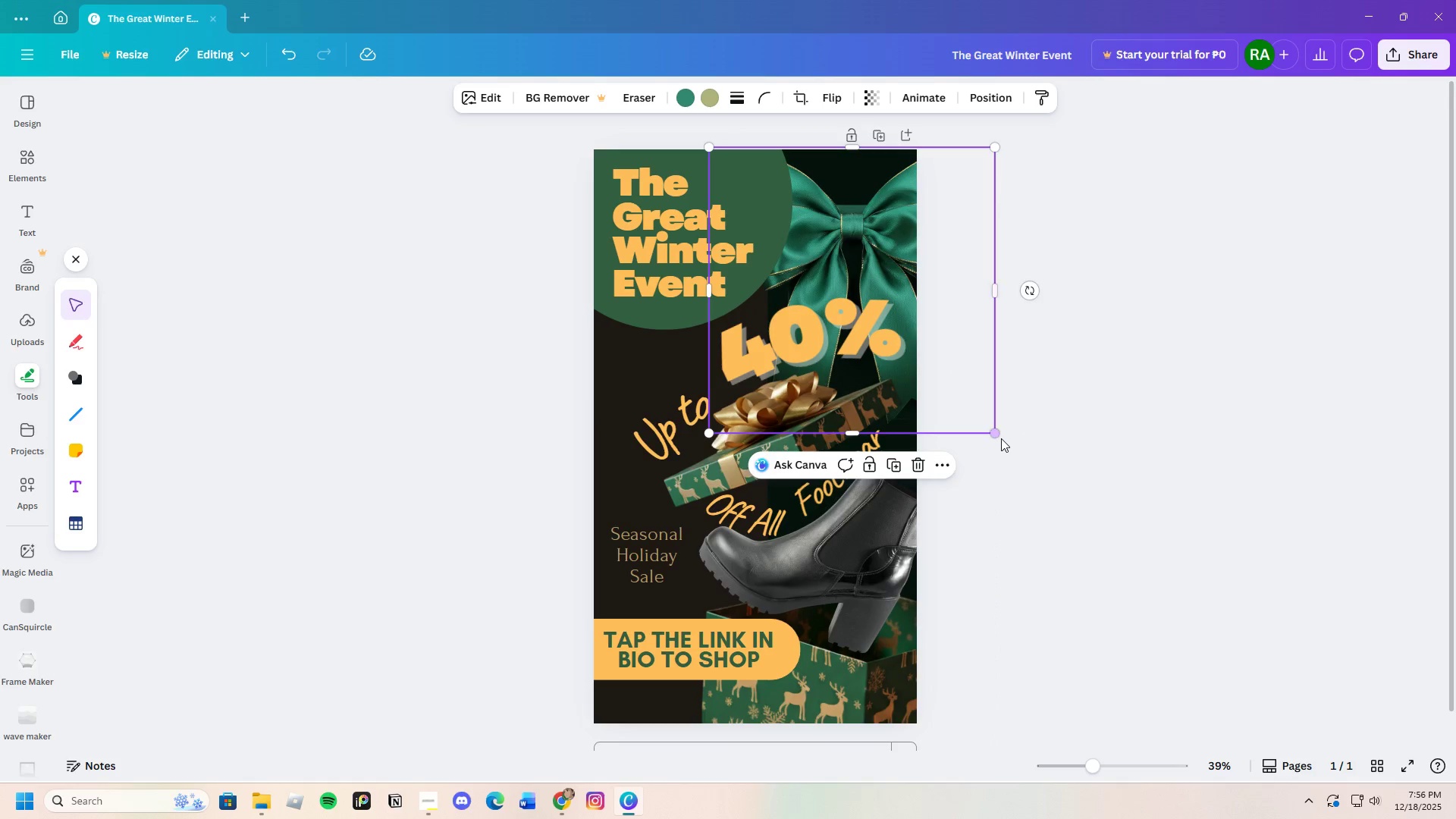 
left_click_drag(start_coordinate=[1001, 438], to_coordinate=[1034, 480])
 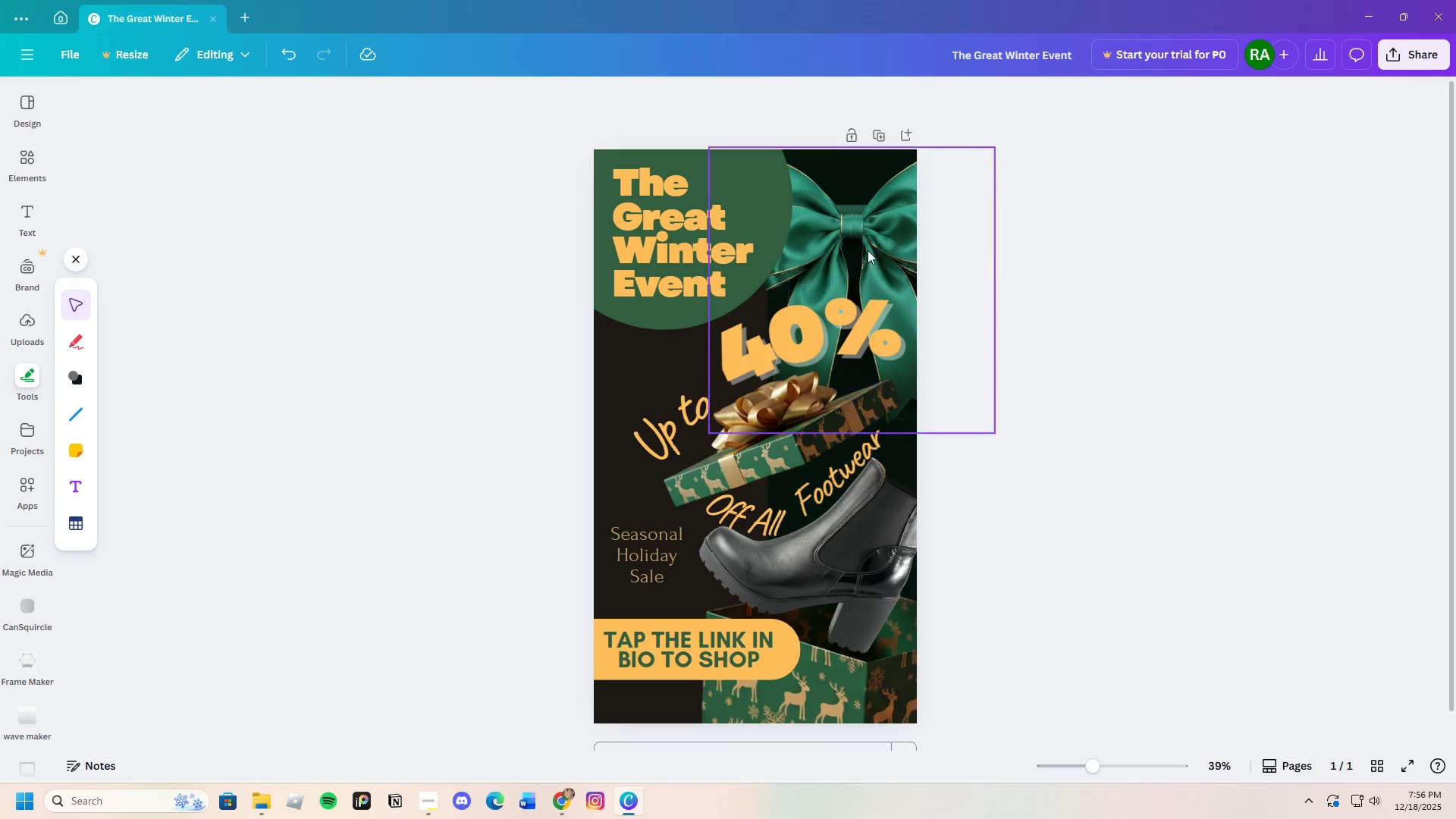 
left_click([867, 224])
 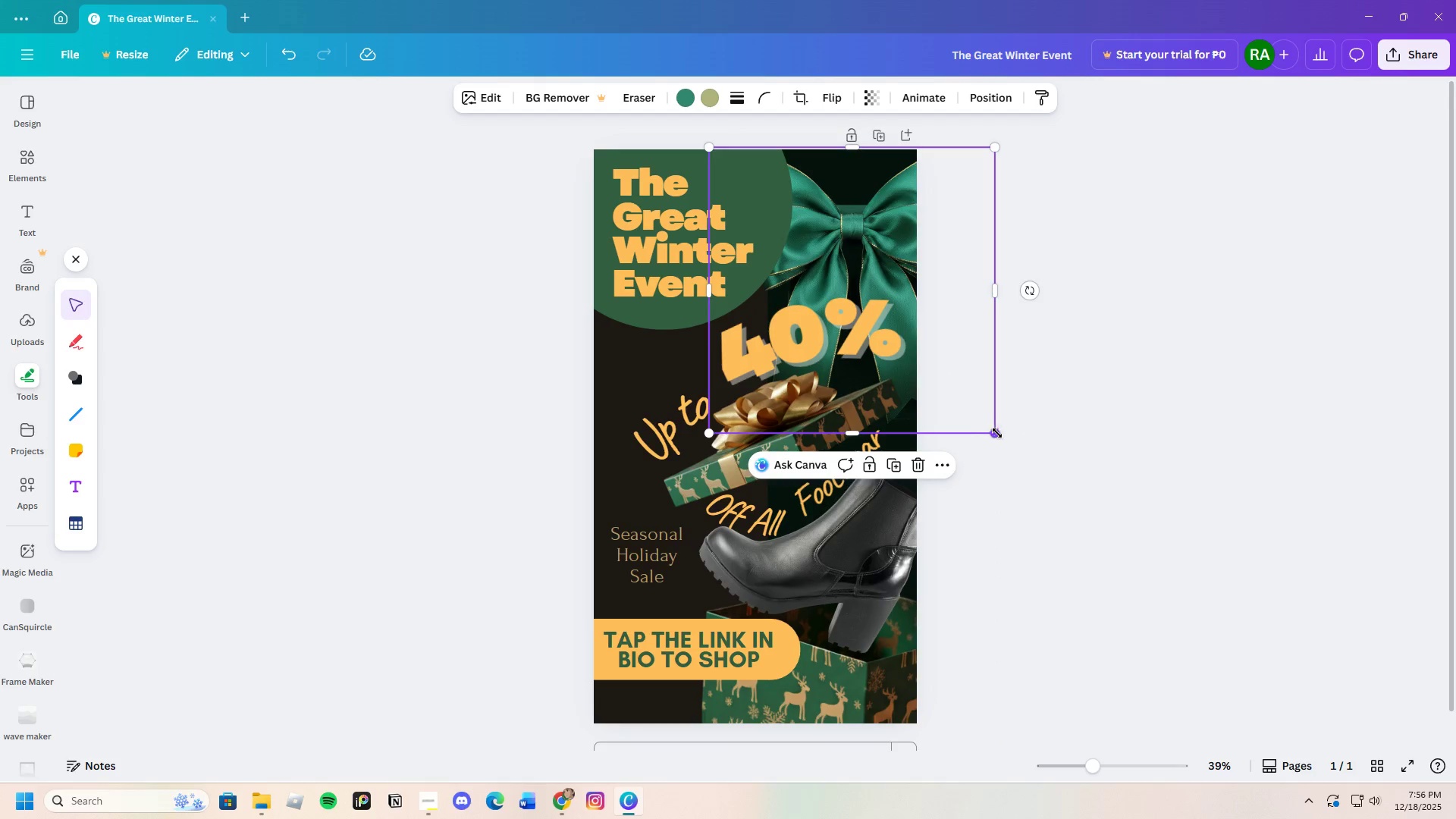 
left_click_drag(start_coordinate=[999, 438], to_coordinate=[1043, 478])
 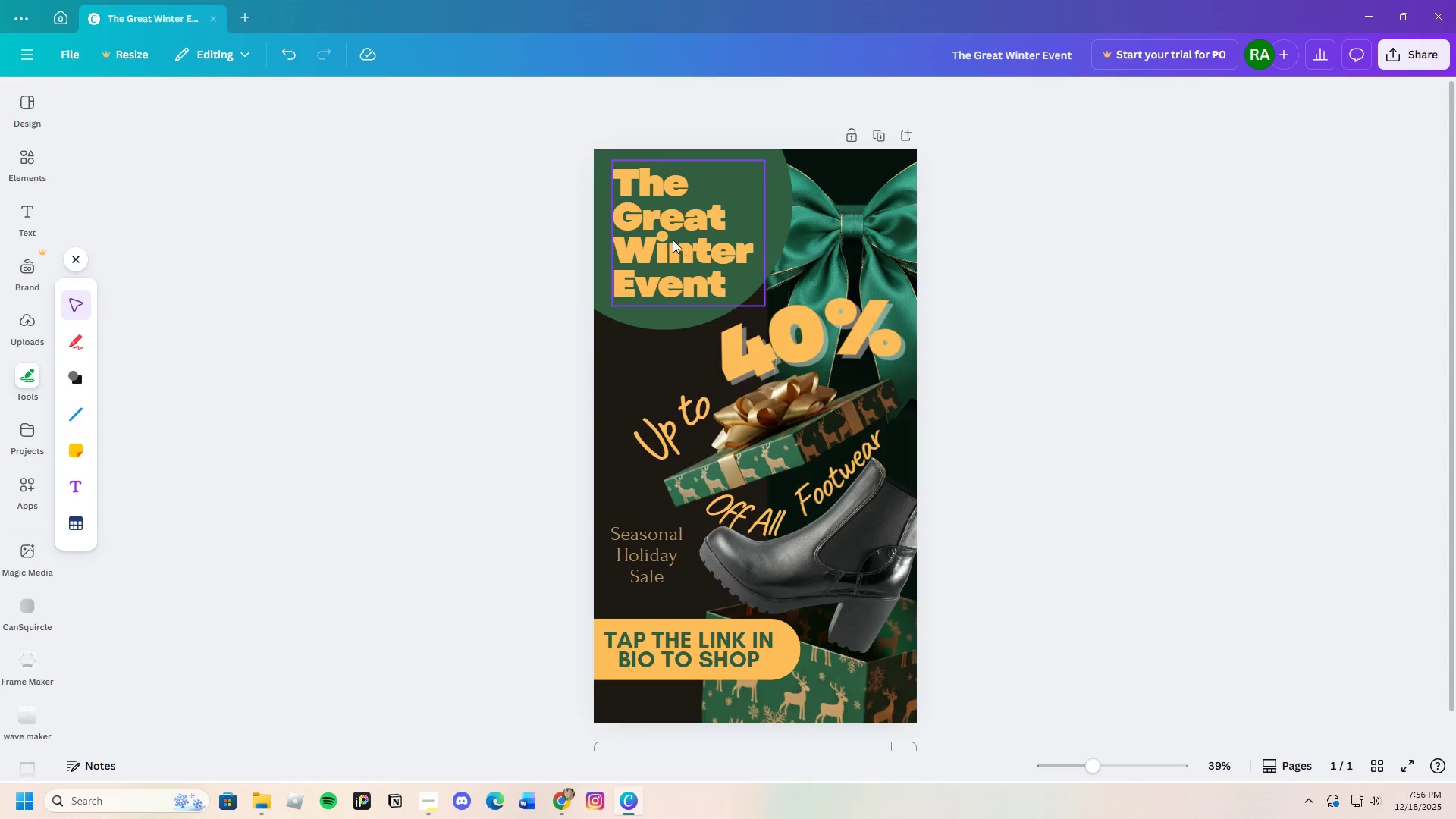 
left_click_drag(start_coordinate=[682, 237], to_coordinate=[686, 227])
 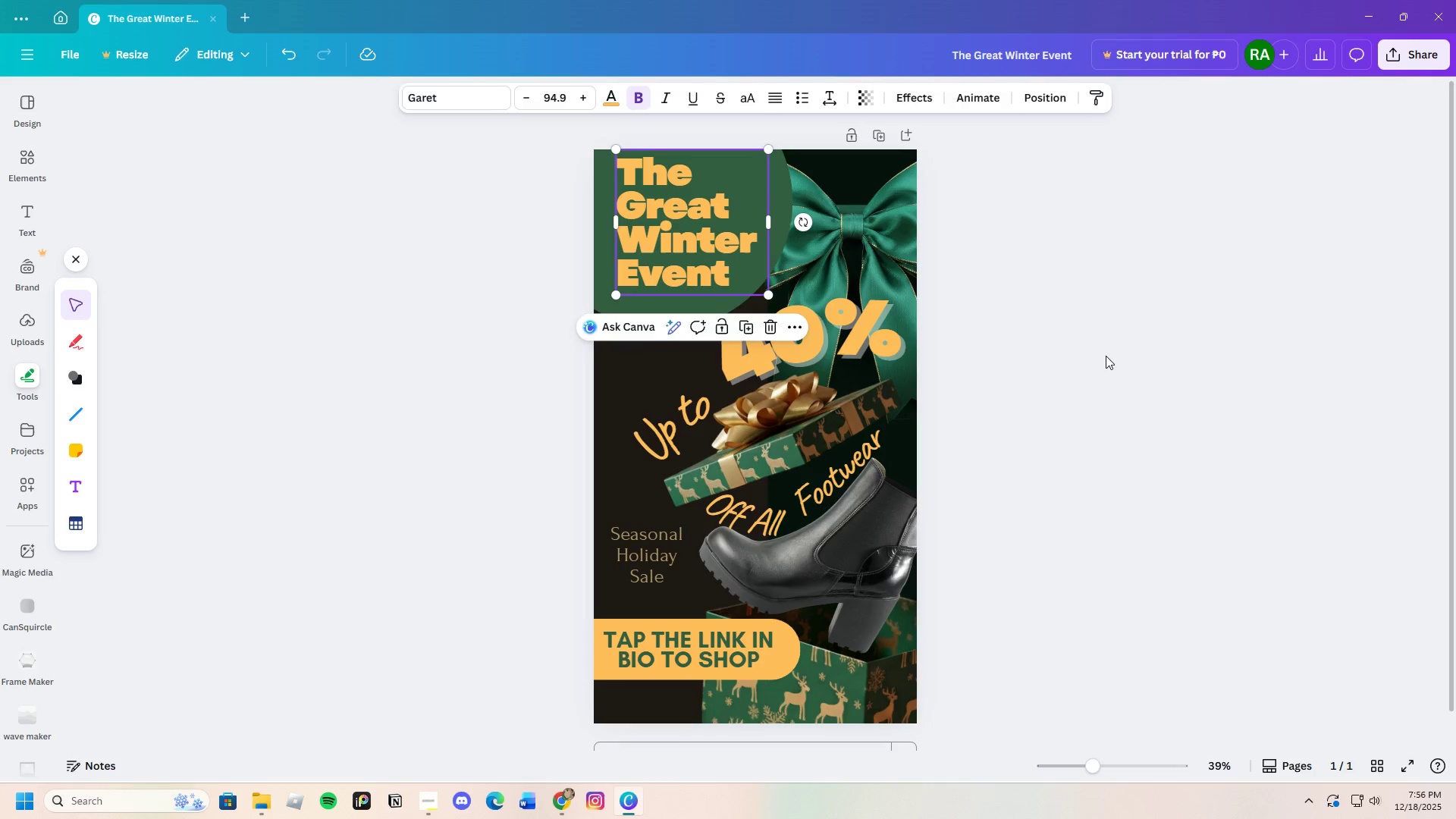 
left_click([1106, 356])
 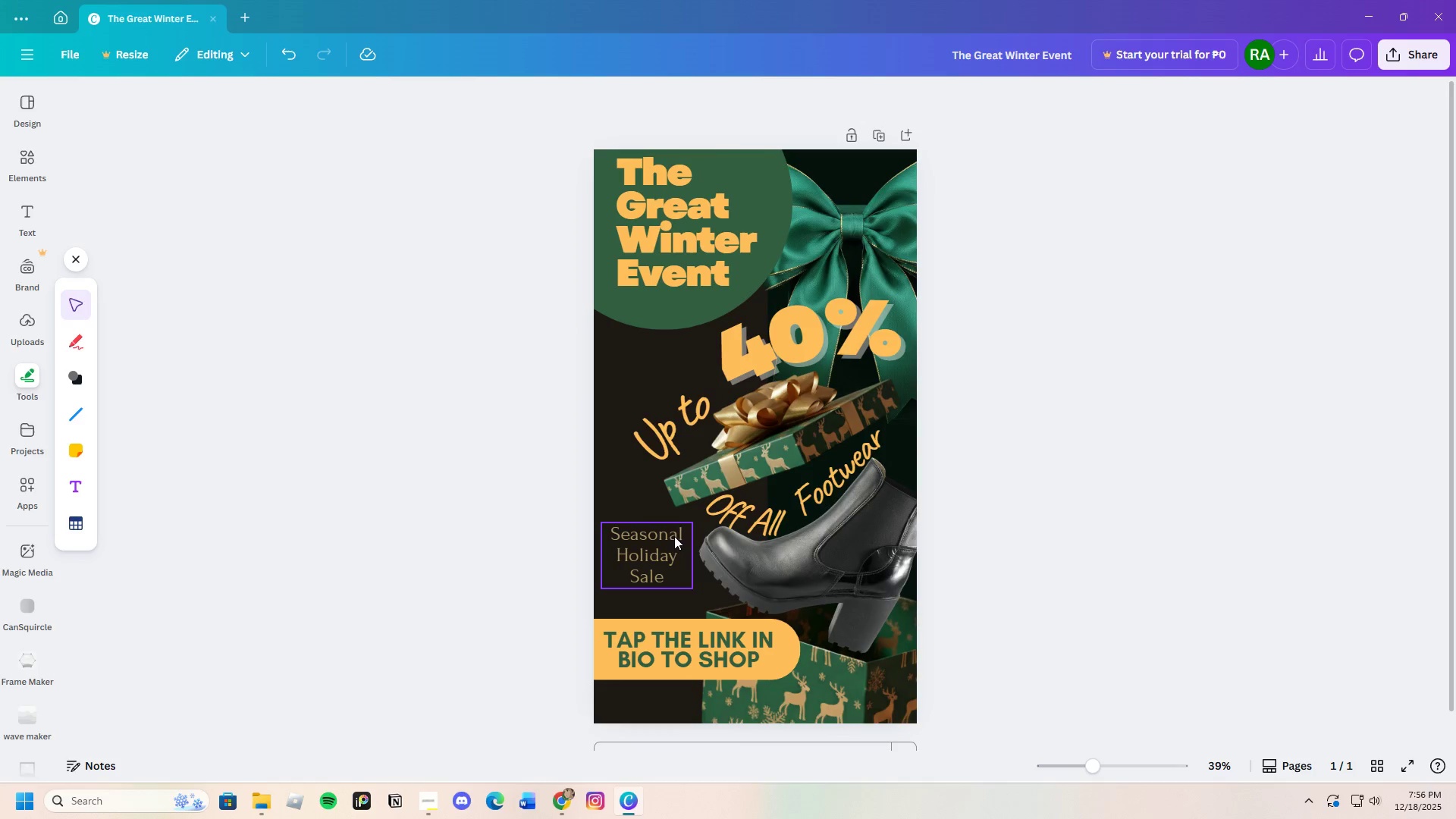 
left_click_drag(start_coordinate=[656, 550], to_coordinate=[659, 562])
 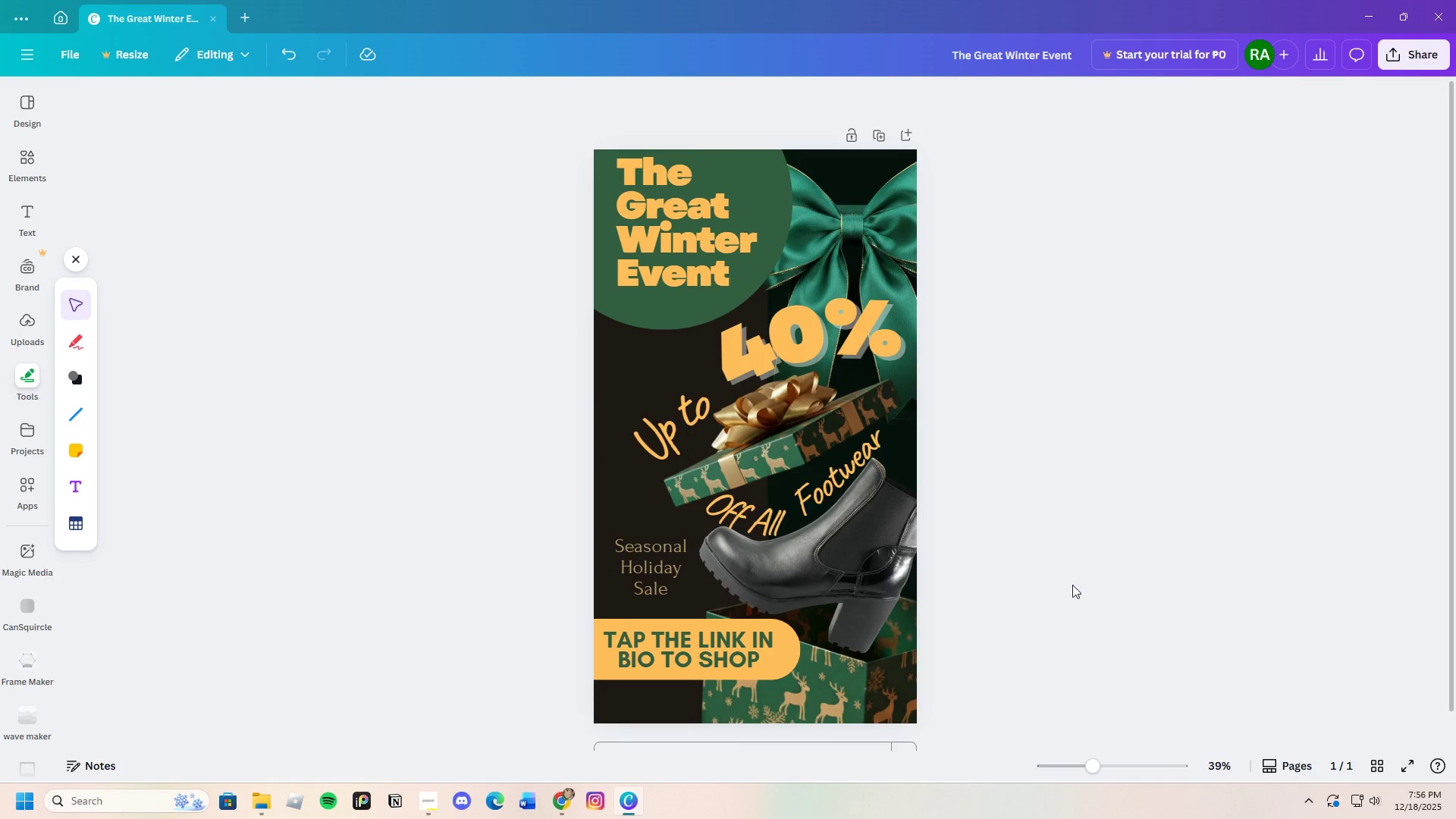 
scroll: coordinate [1077, 633], scroll_direction: down, amount: 2.0
 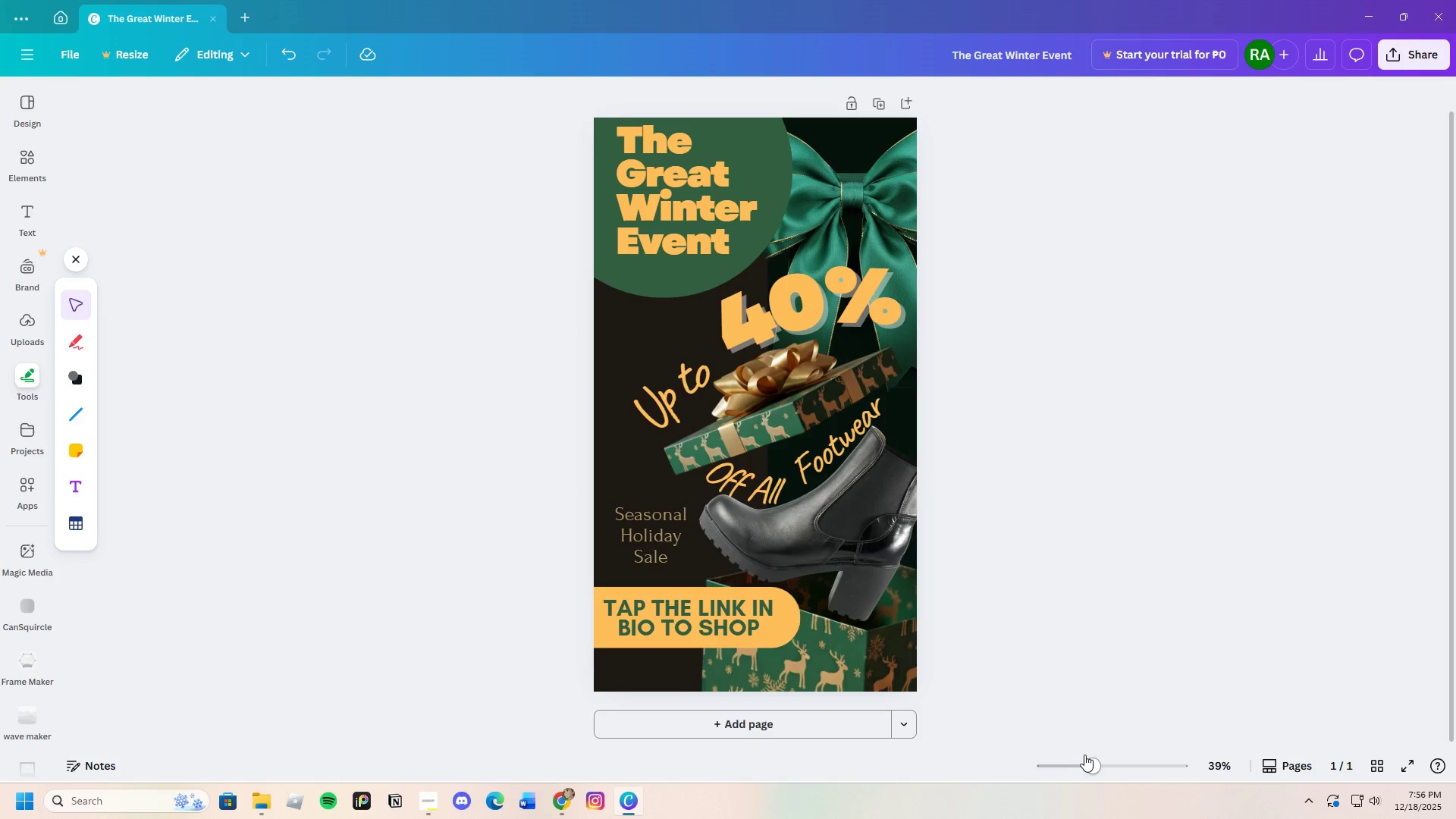 
left_click_drag(start_coordinate=[1088, 761], to_coordinate=[1089, 786])
 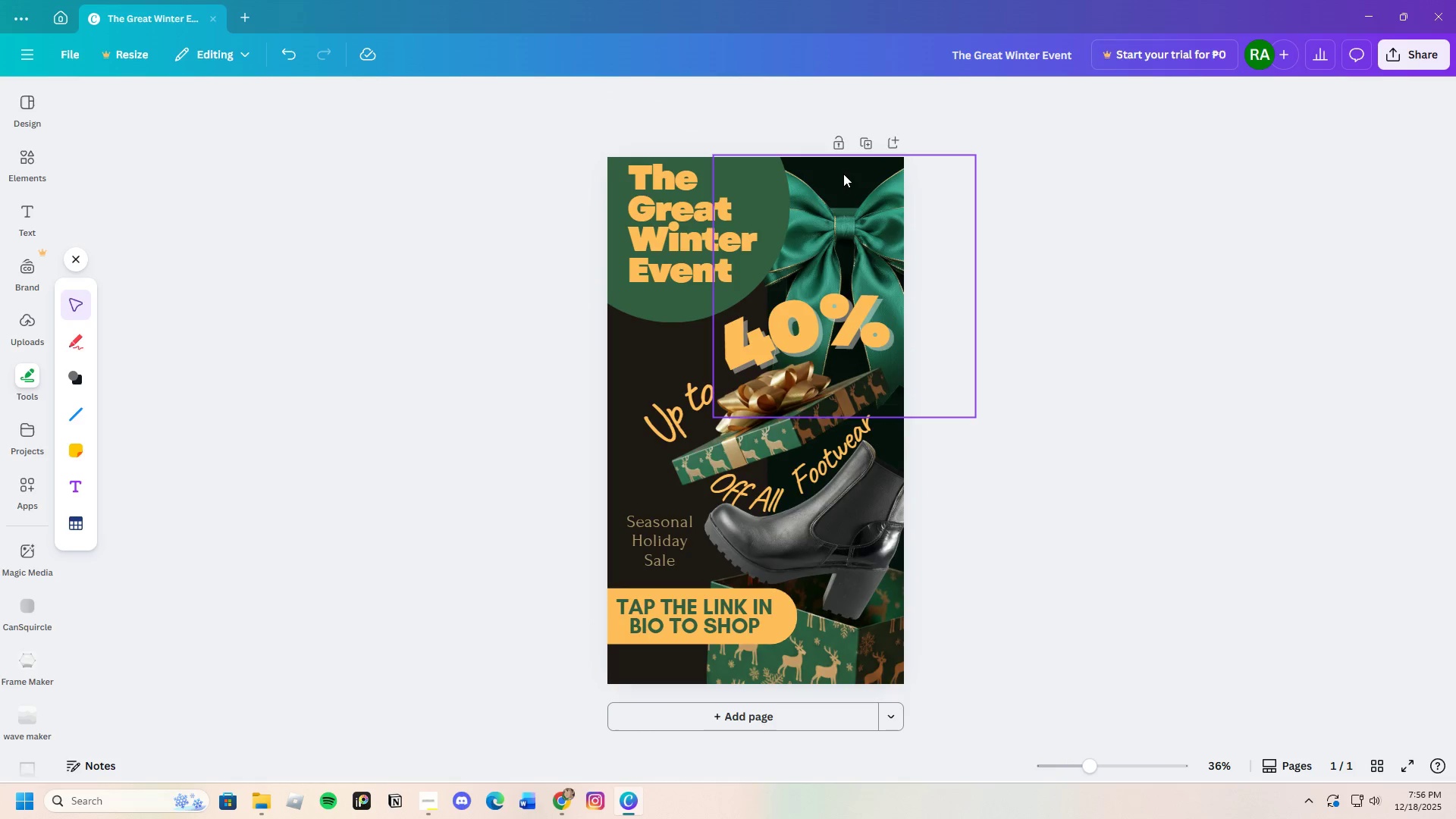 
left_click_drag(start_coordinate=[878, 225], to_coordinate=[881, 265])
 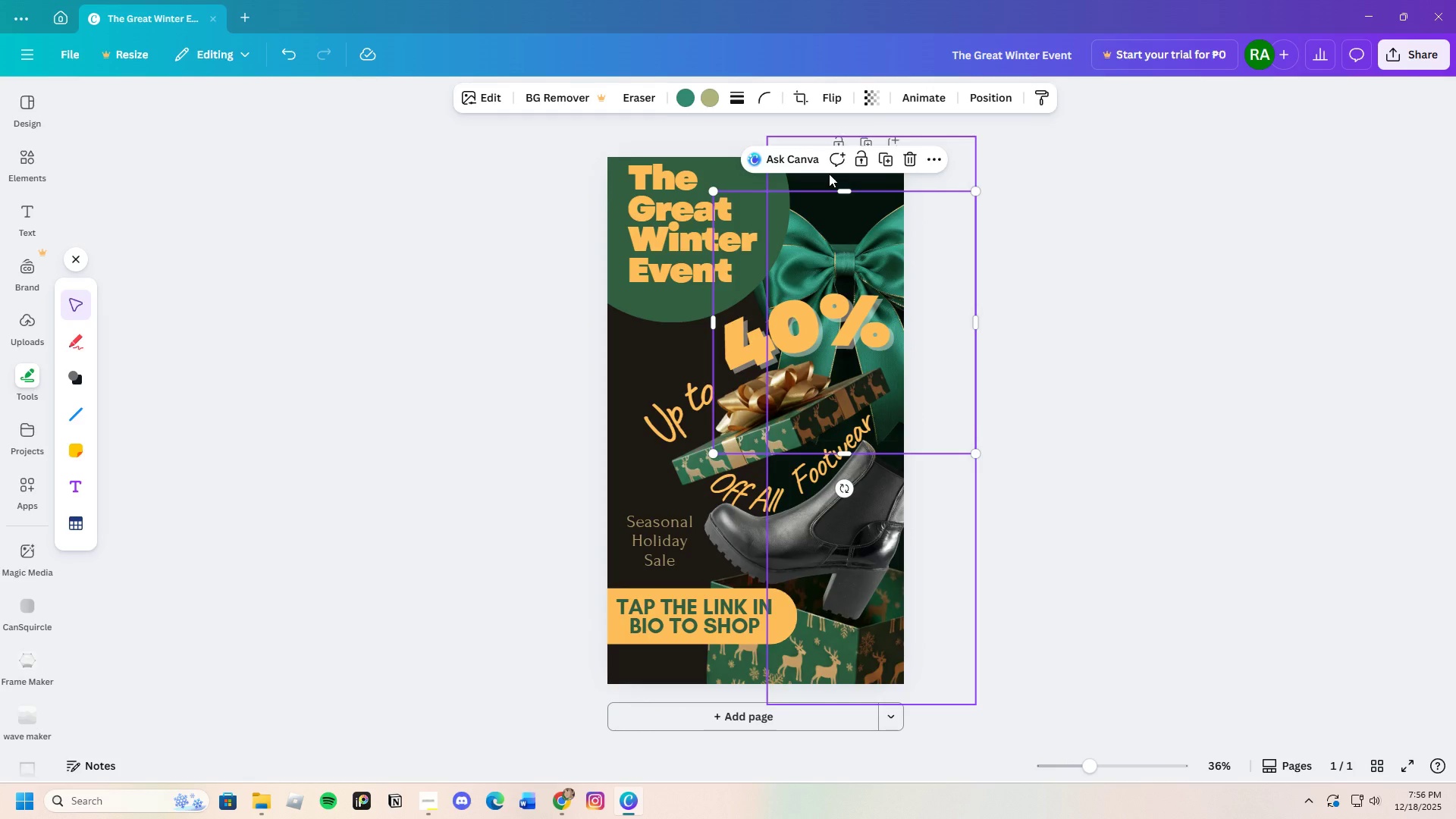 
left_click([829, 174])
 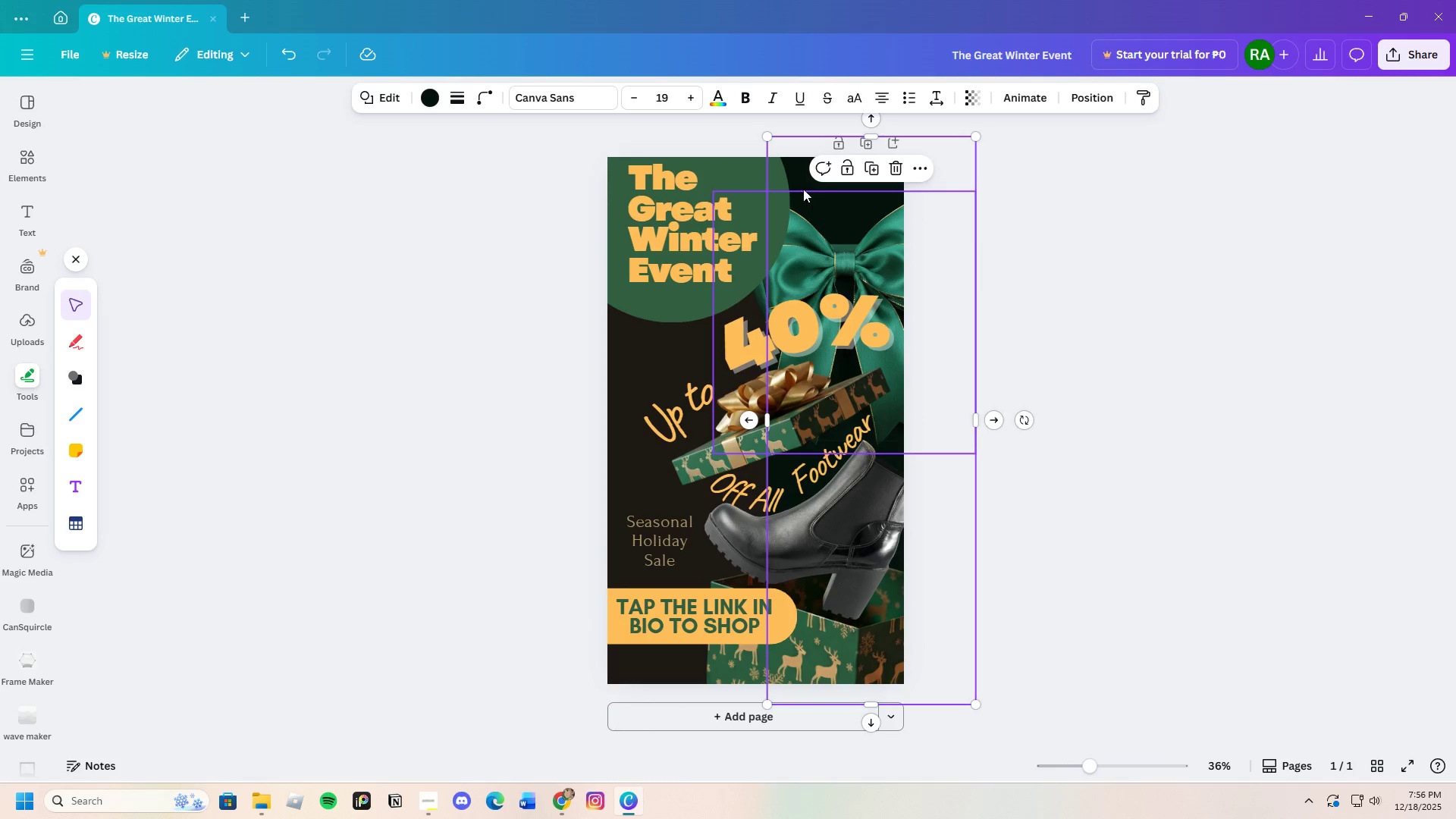 
left_click_drag(start_coordinate=[794, 180], to_coordinate=[754, 180])
 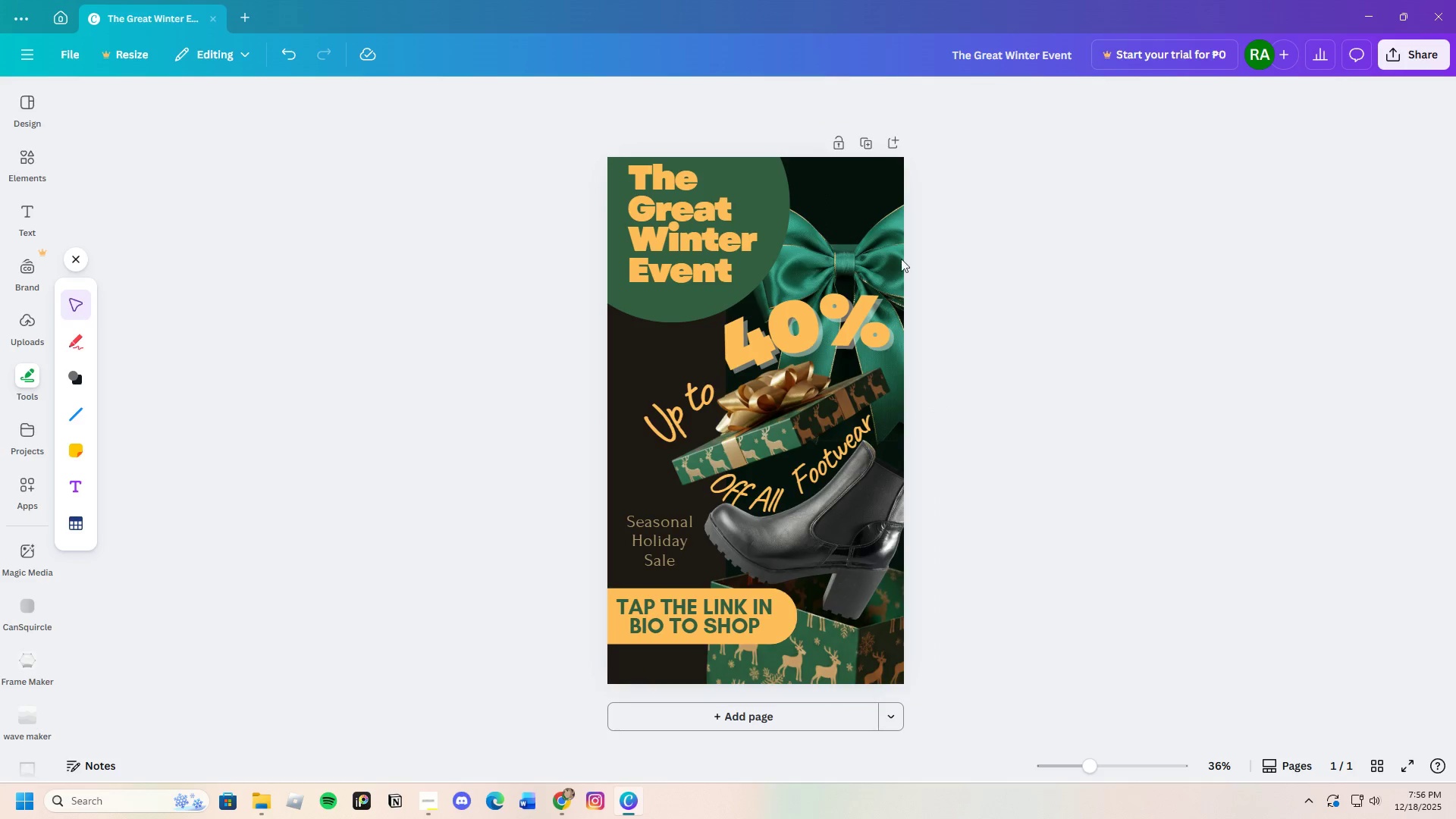 
left_click([874, 252])
 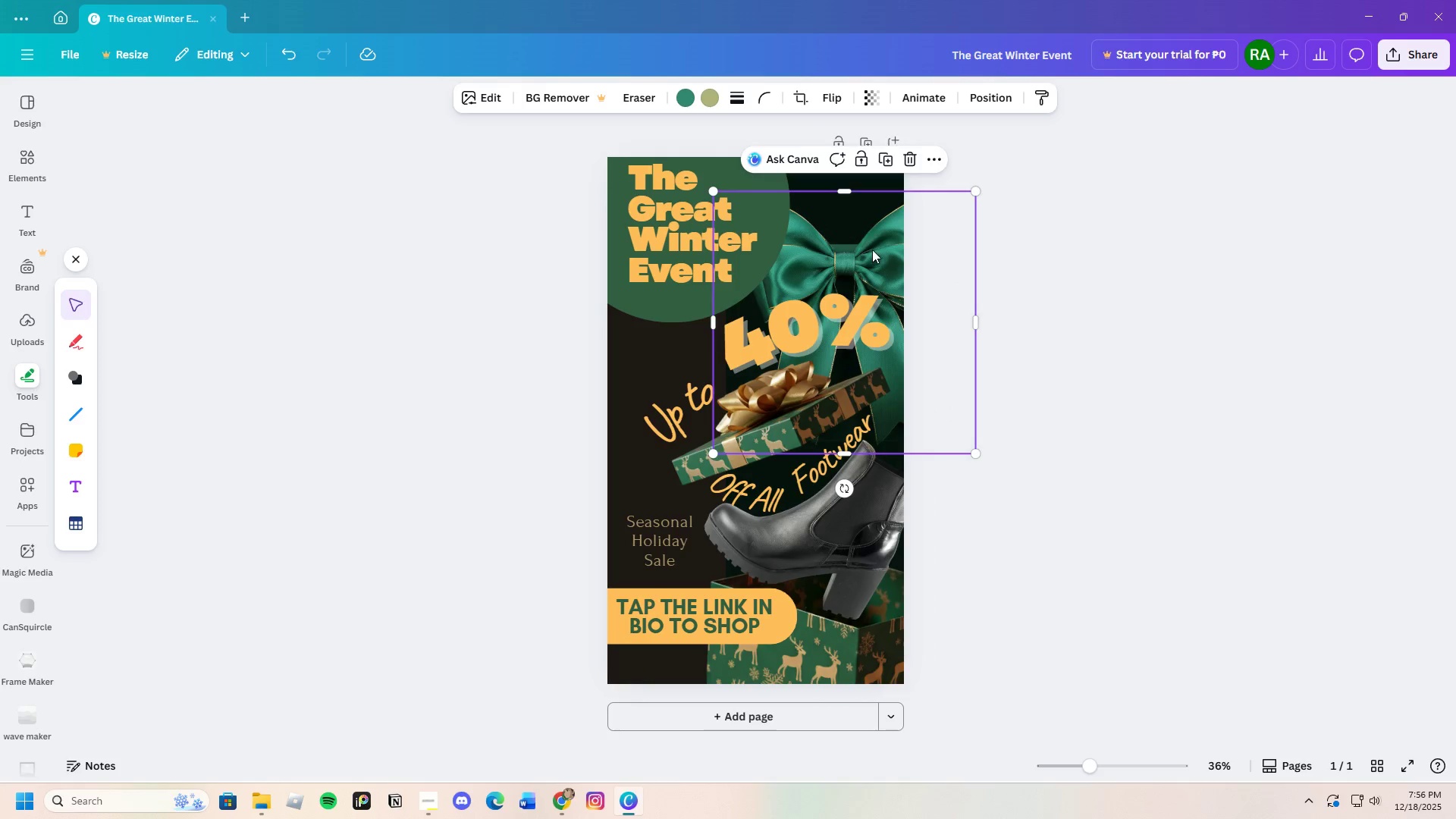 
left_click_drag(start_coordinate=[872, 252], to_coordinate=[865, 196])
 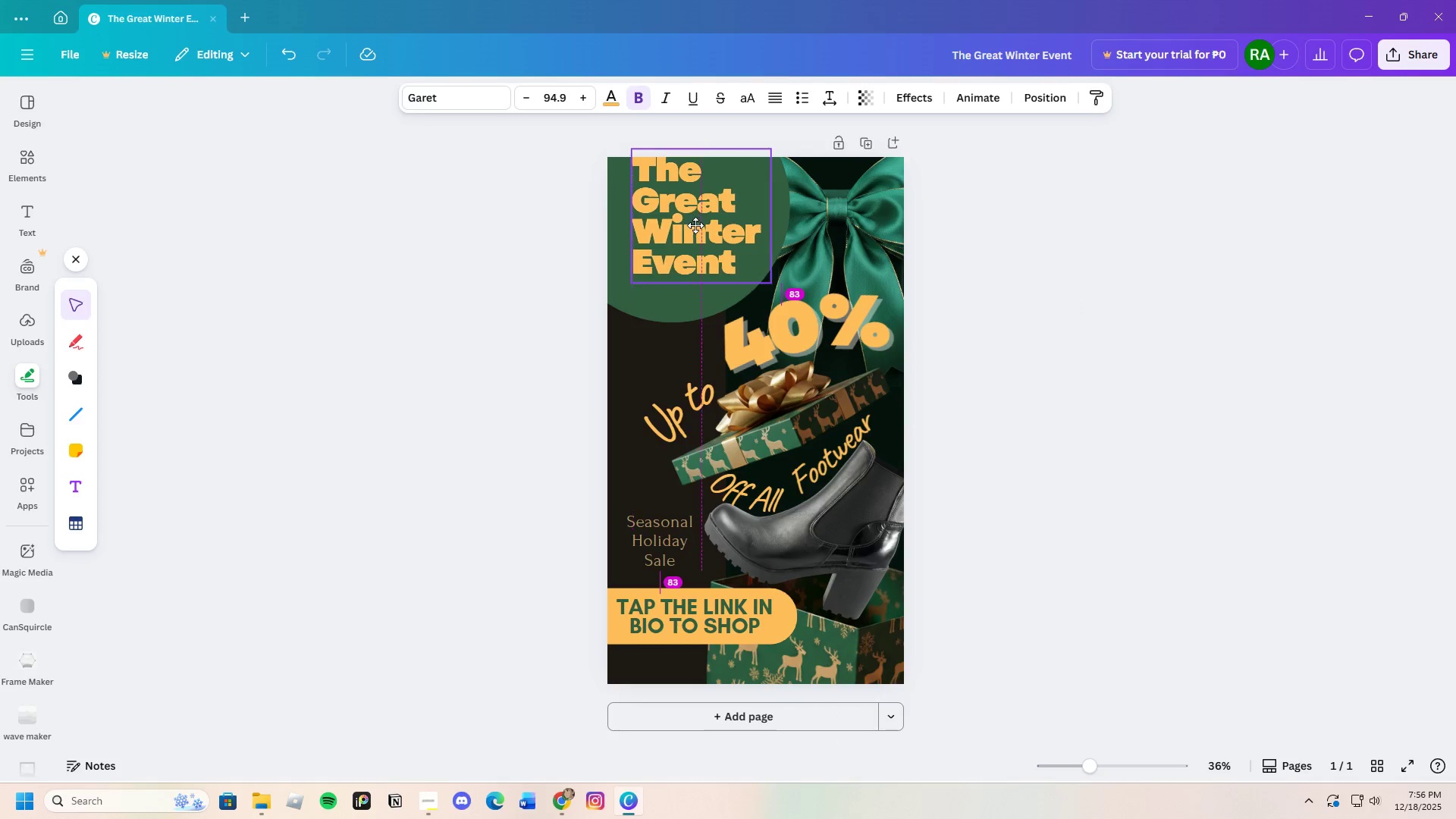 
left_click([1156, 349])
 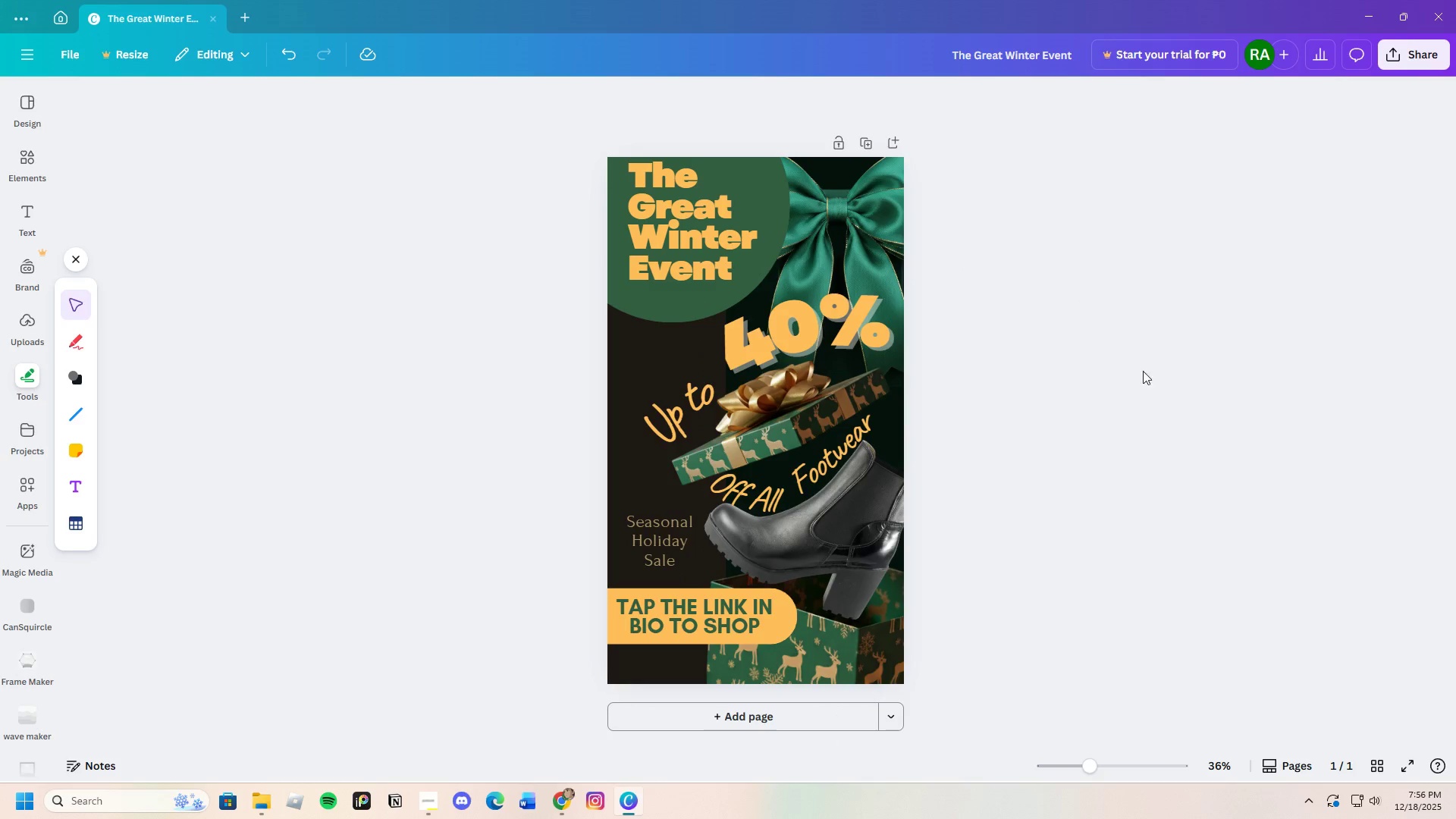 
scroll: coordinate [1123, 443], scroll_direction: down, amount: 1.0
 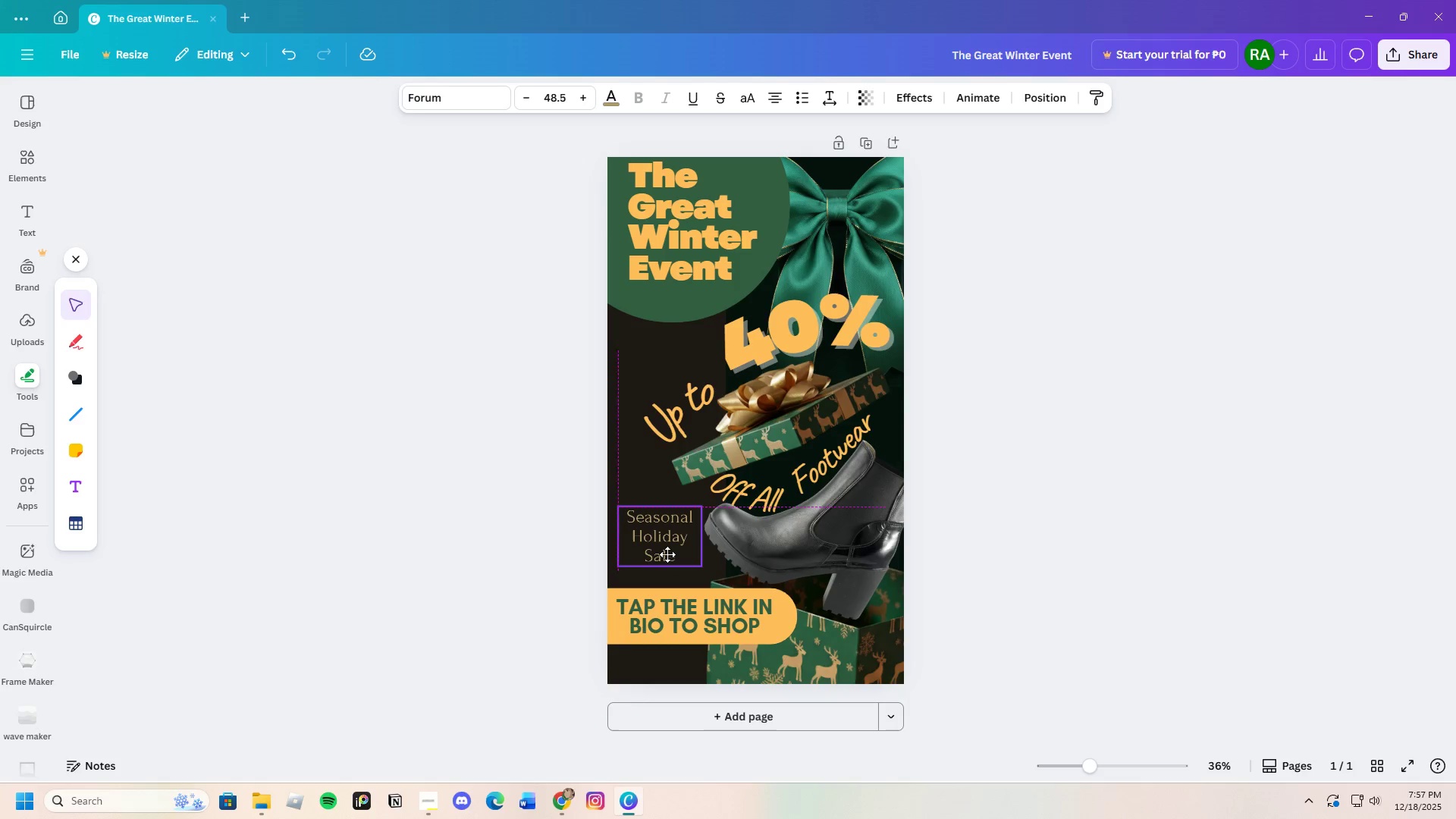 
left_click([1072, 622])
 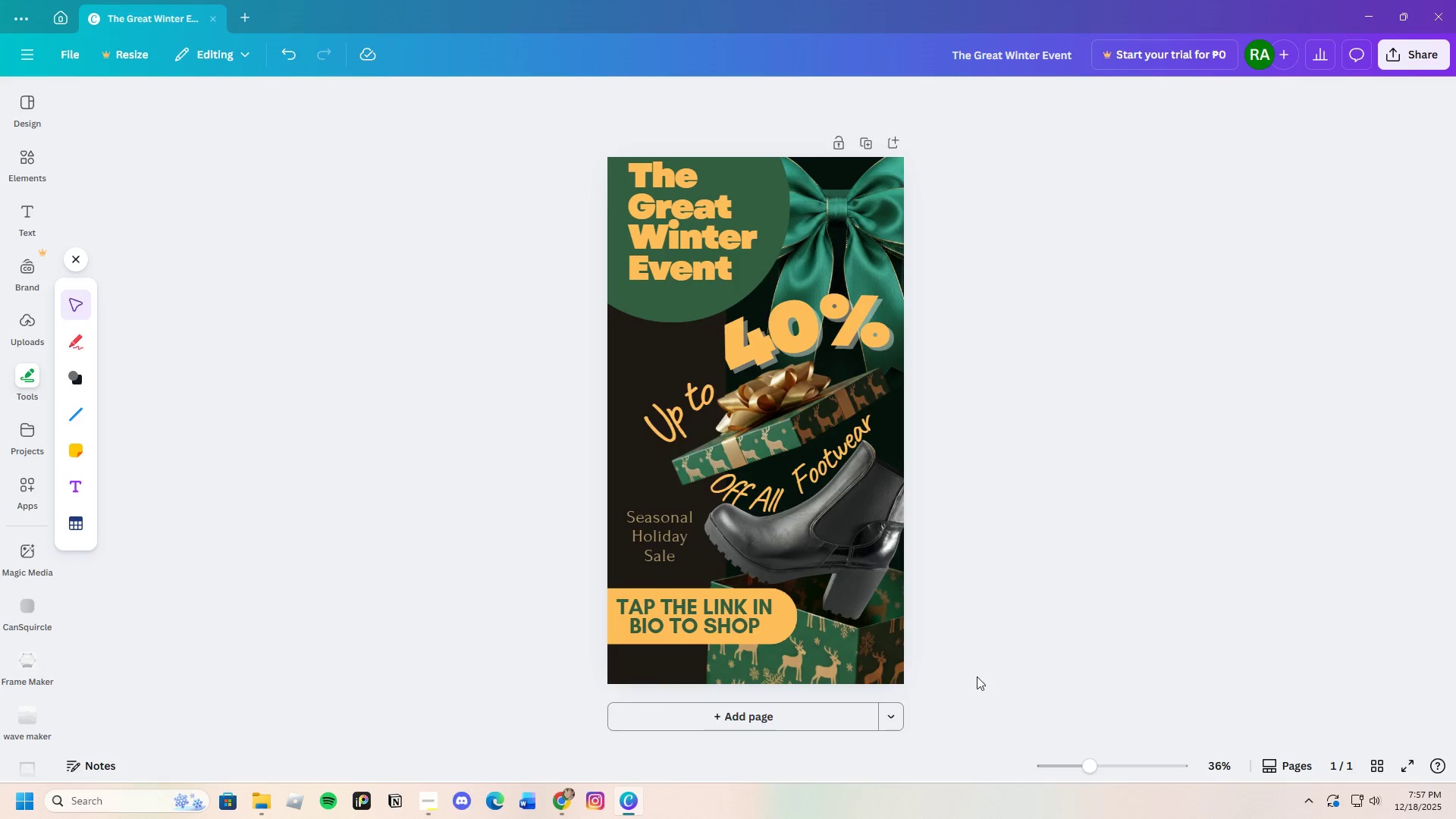 
scroll: coordinate [962, 672], scroll_direction: down, amount: 2.0
 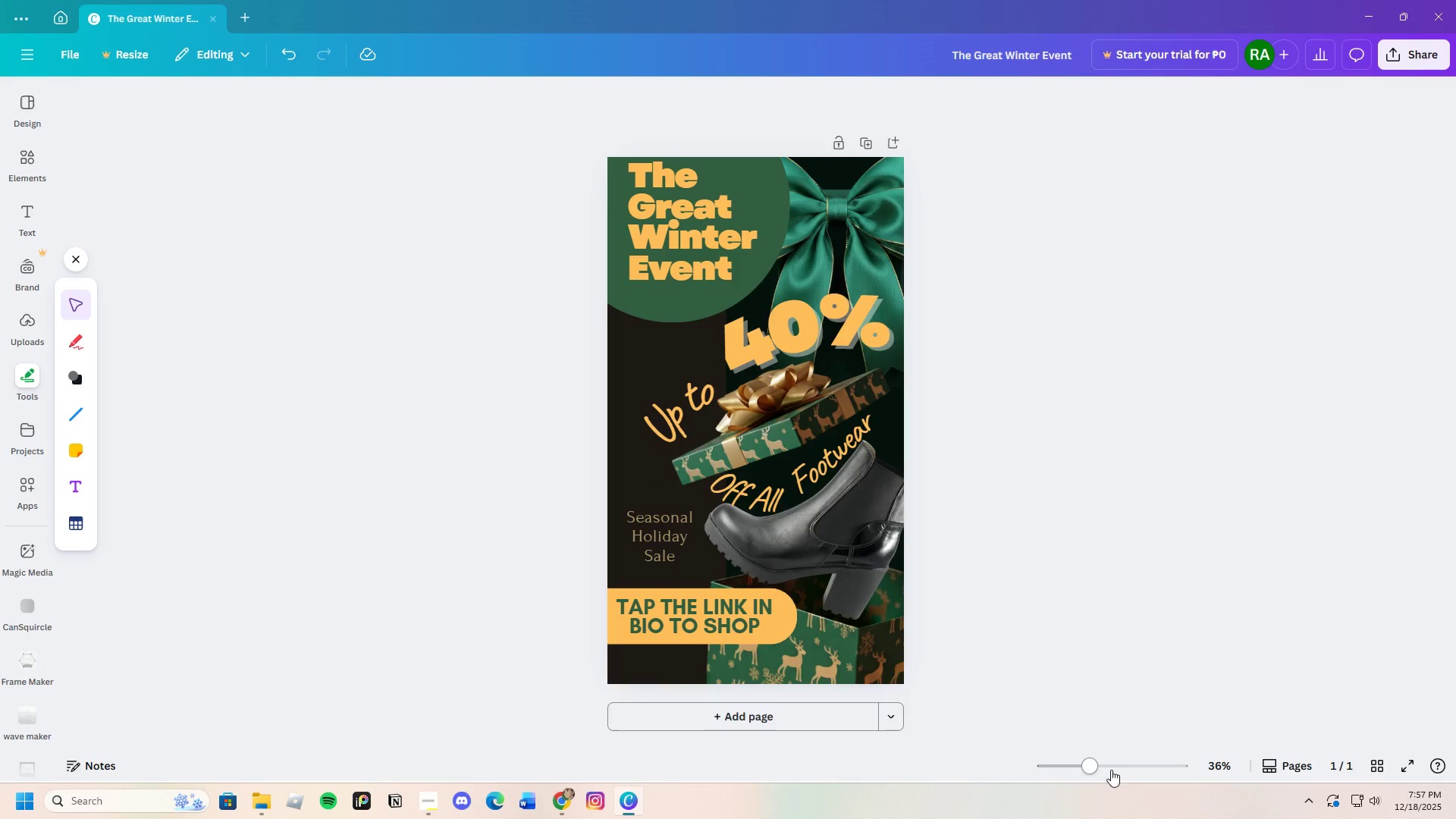 
left_click_drag(start_coordinate=[1106, 770], to_coordinate=[1094, 777])
 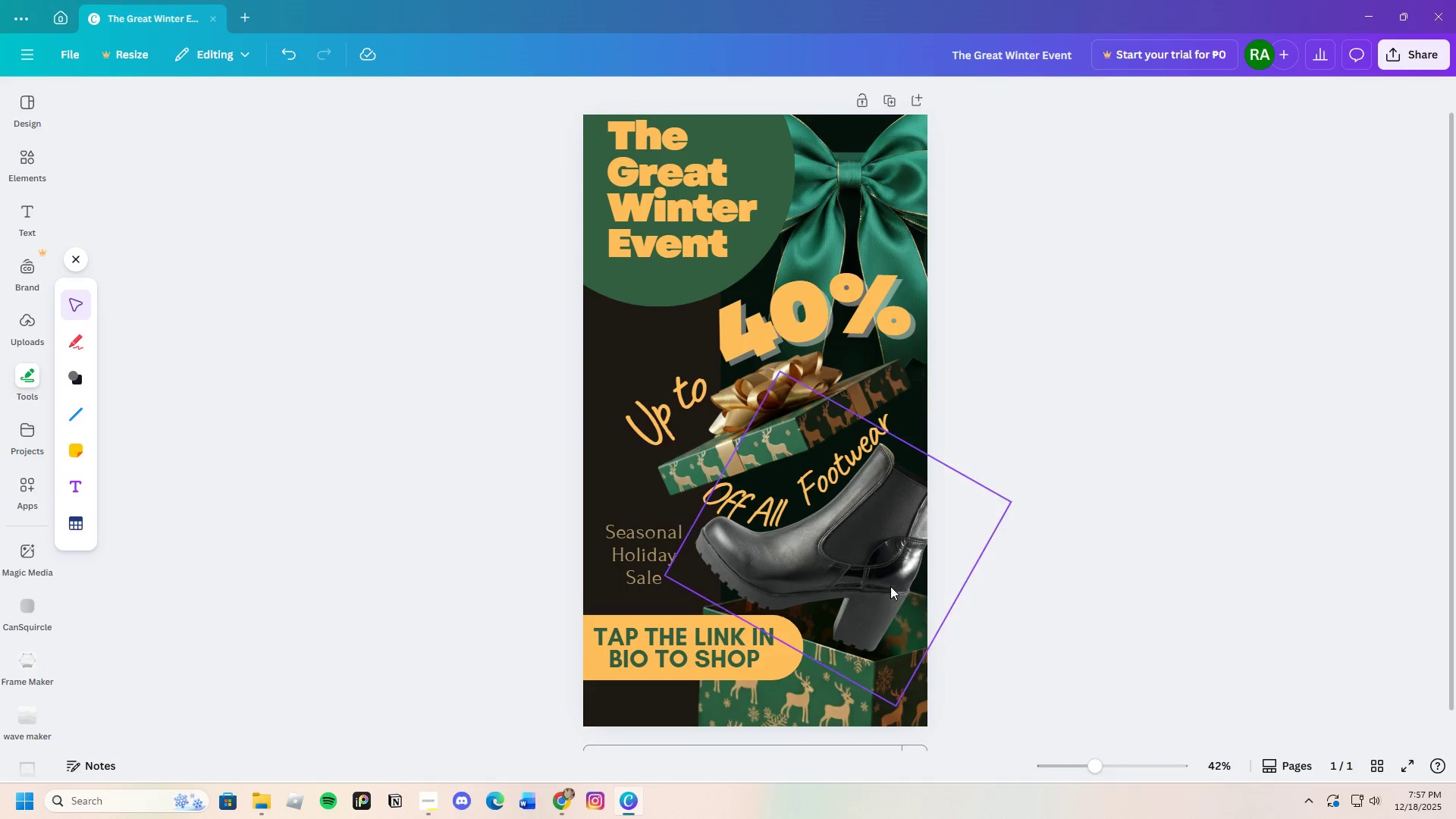 
scroll: coordinate [889, 585], scroll_direction: down, amount: 2.0
 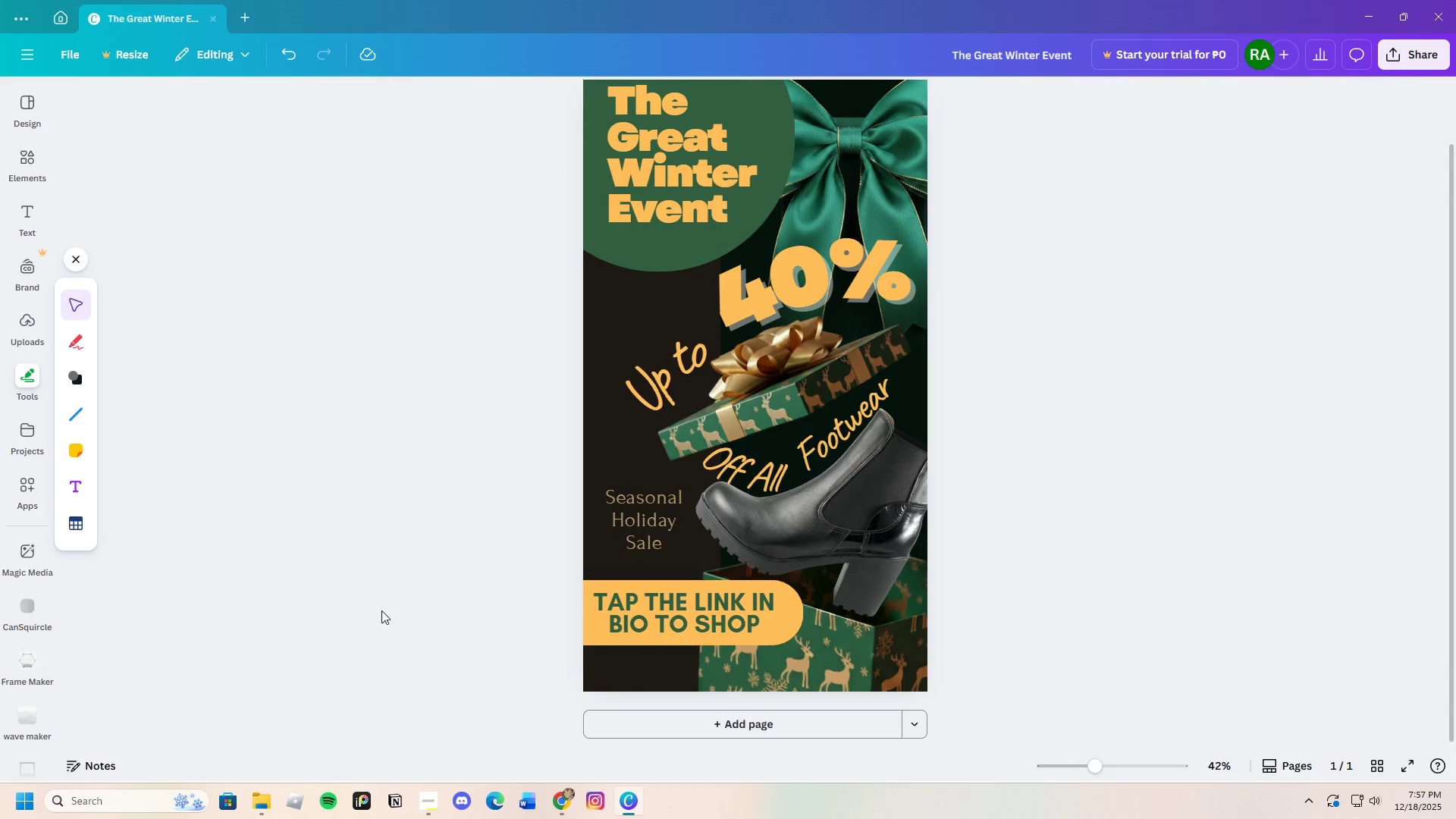 
left_click([396, 601])
 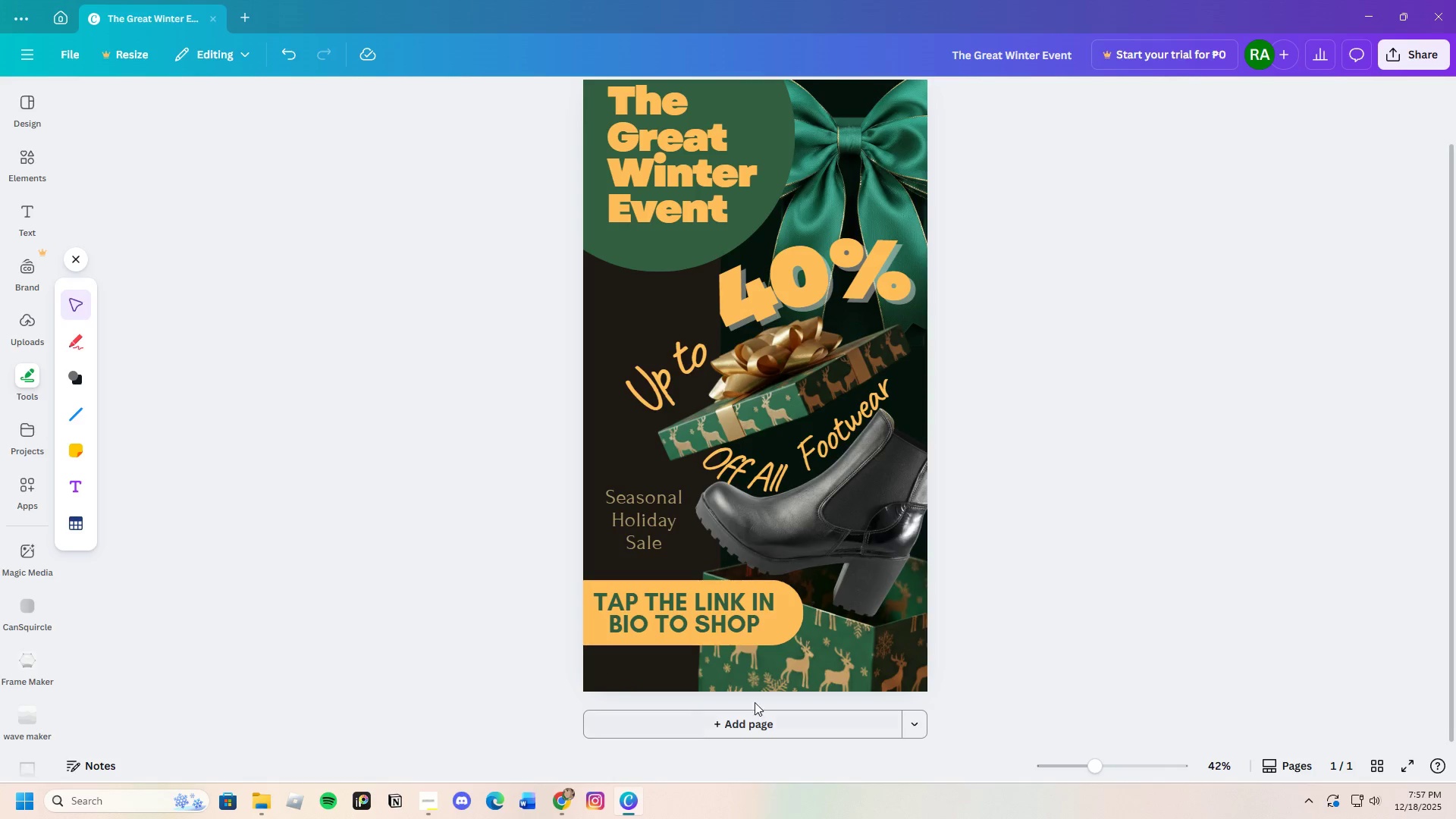 
left_click([636, 508])
 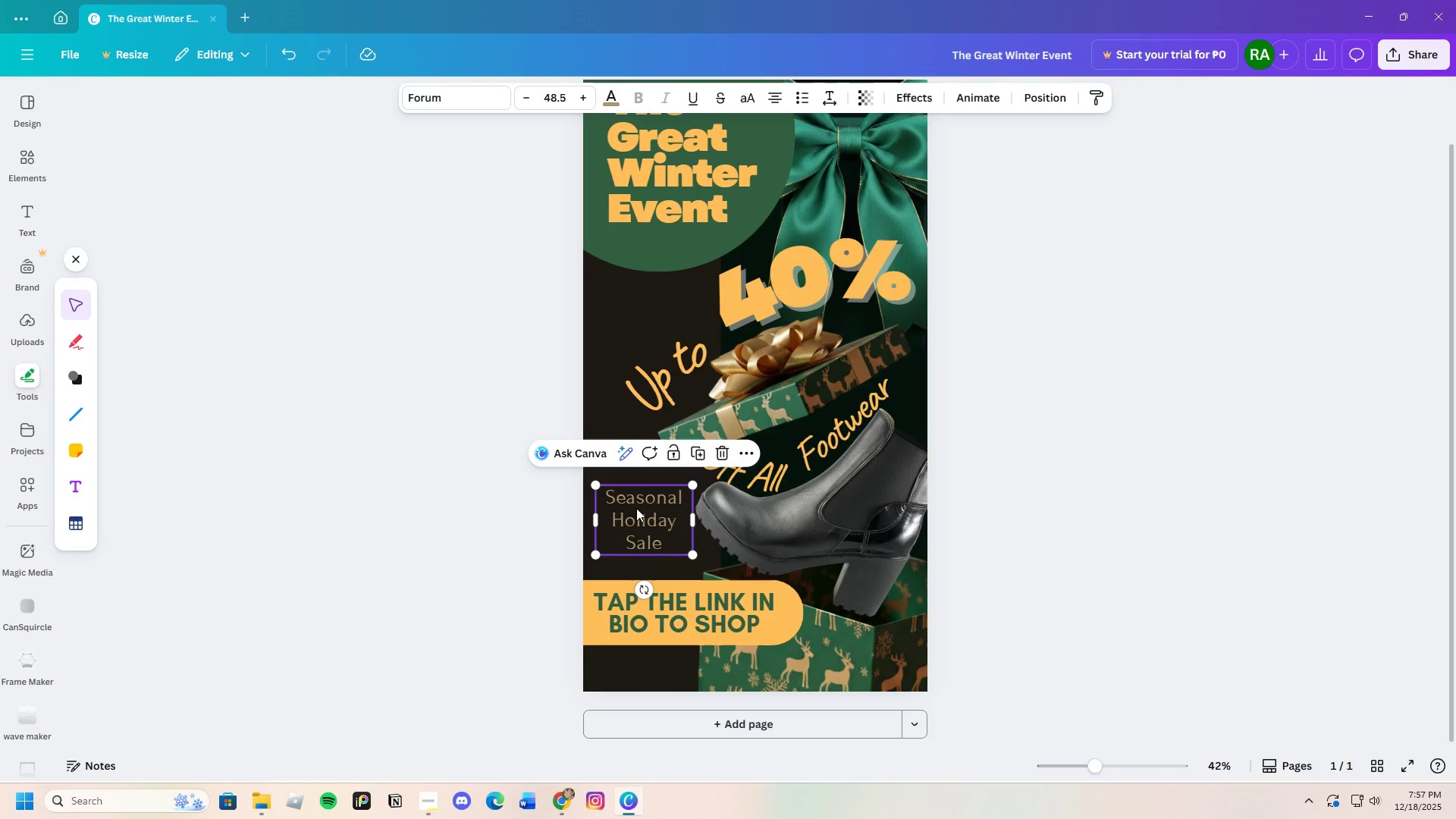 
key(Control+C)
 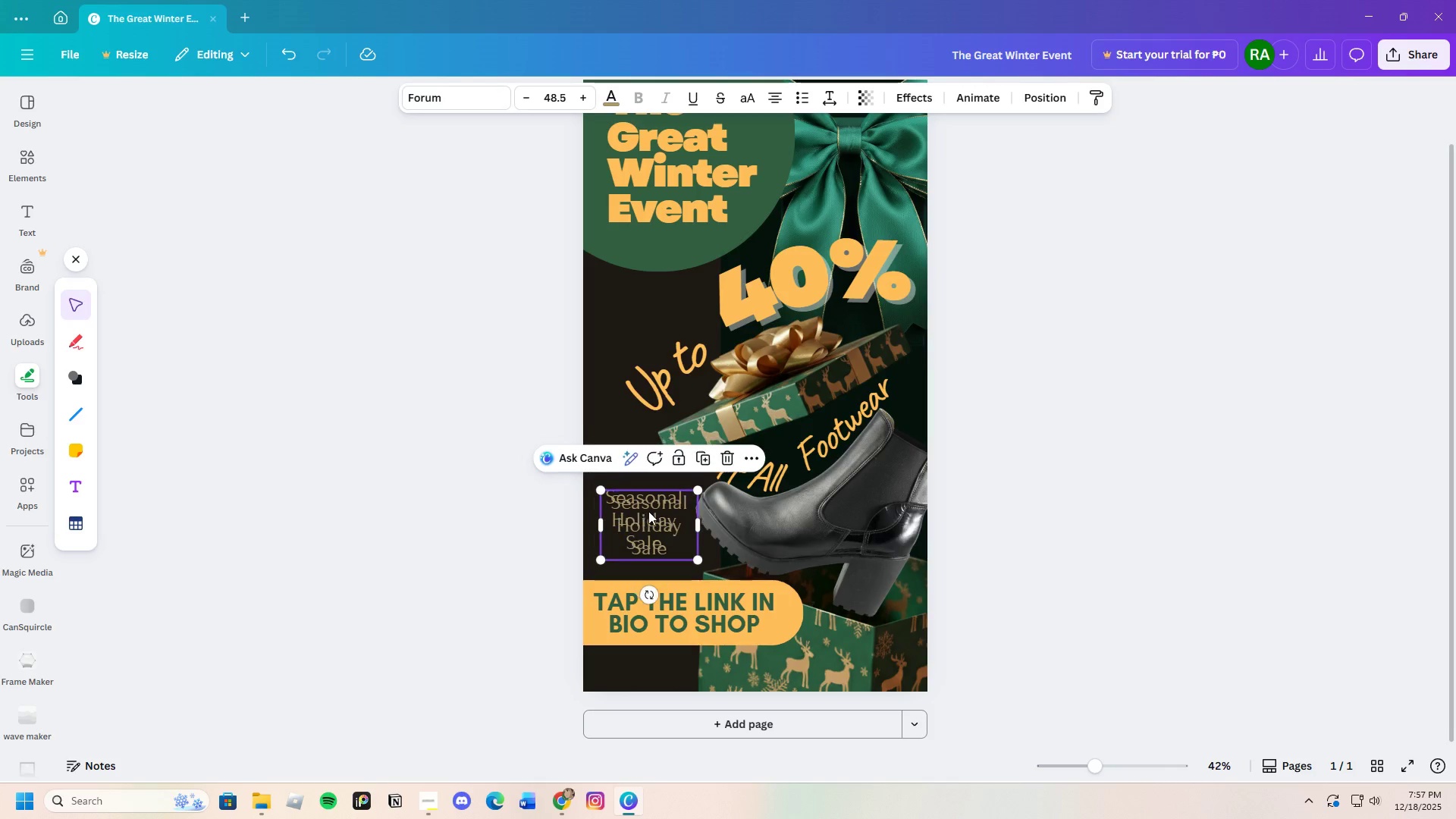 
key(Control+V)
 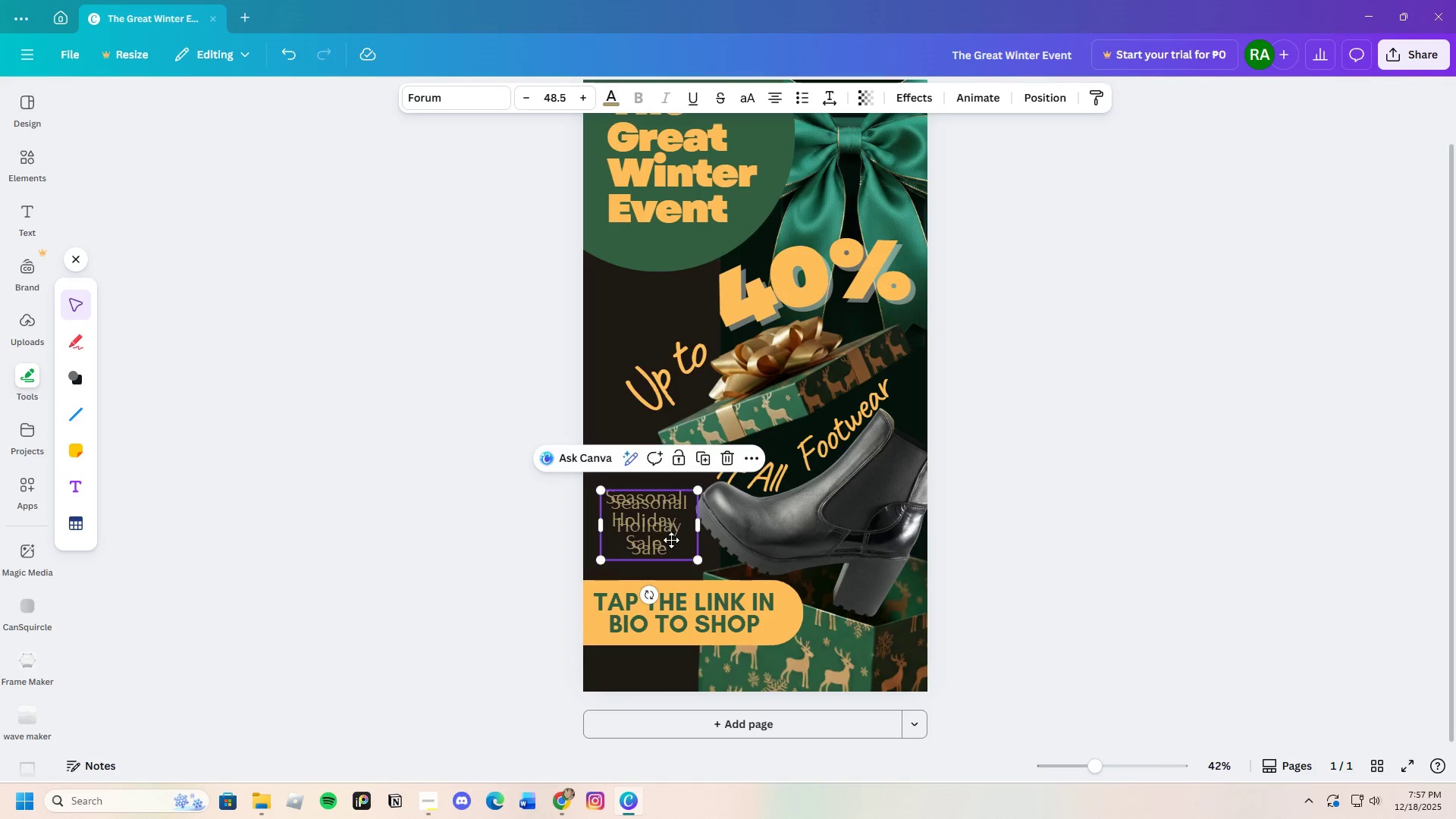 
left_click_drag(start_coordinate=[665, 522], to_coordinate=[724, 601])
 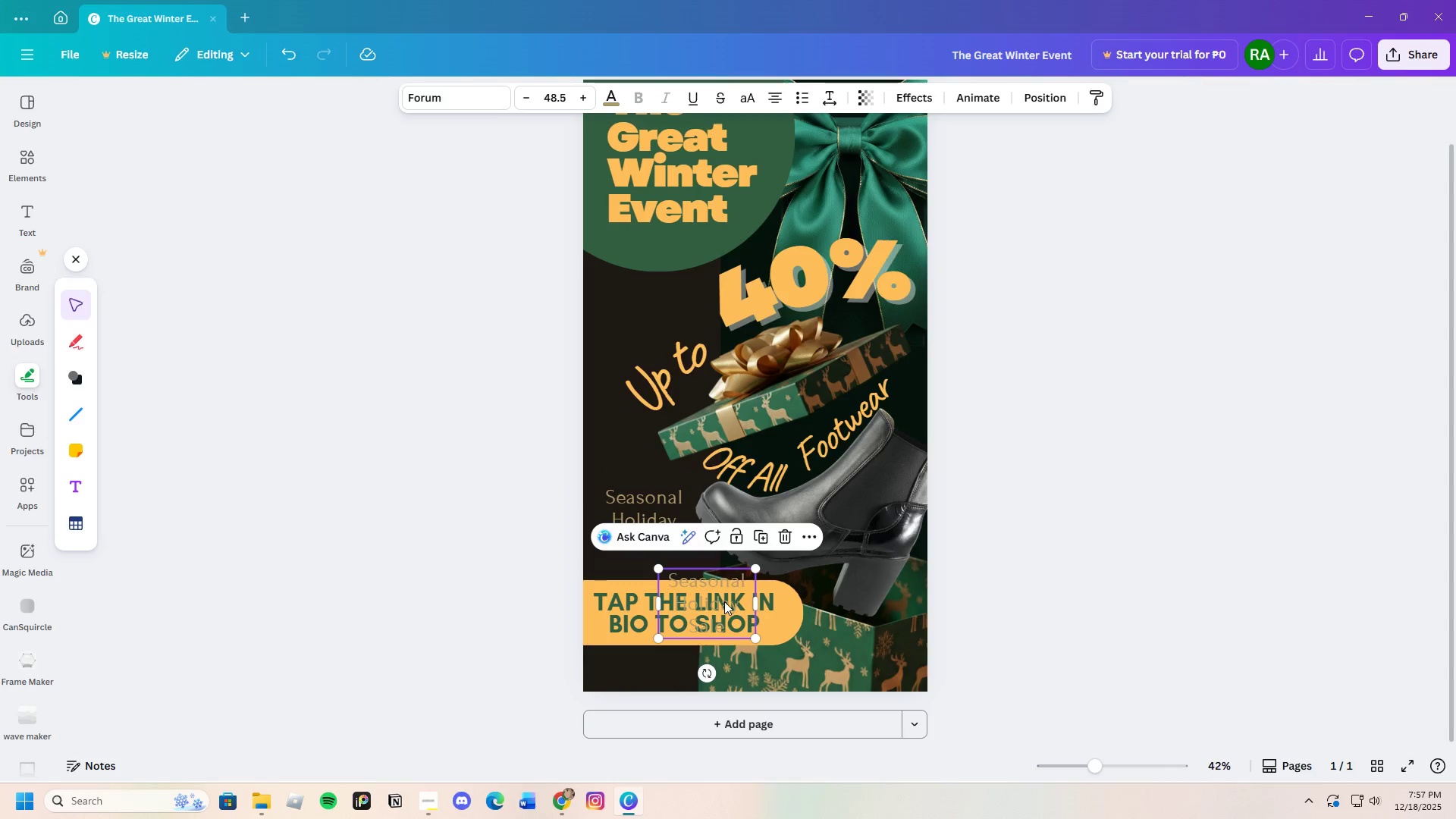 
double_click([724, 601])
 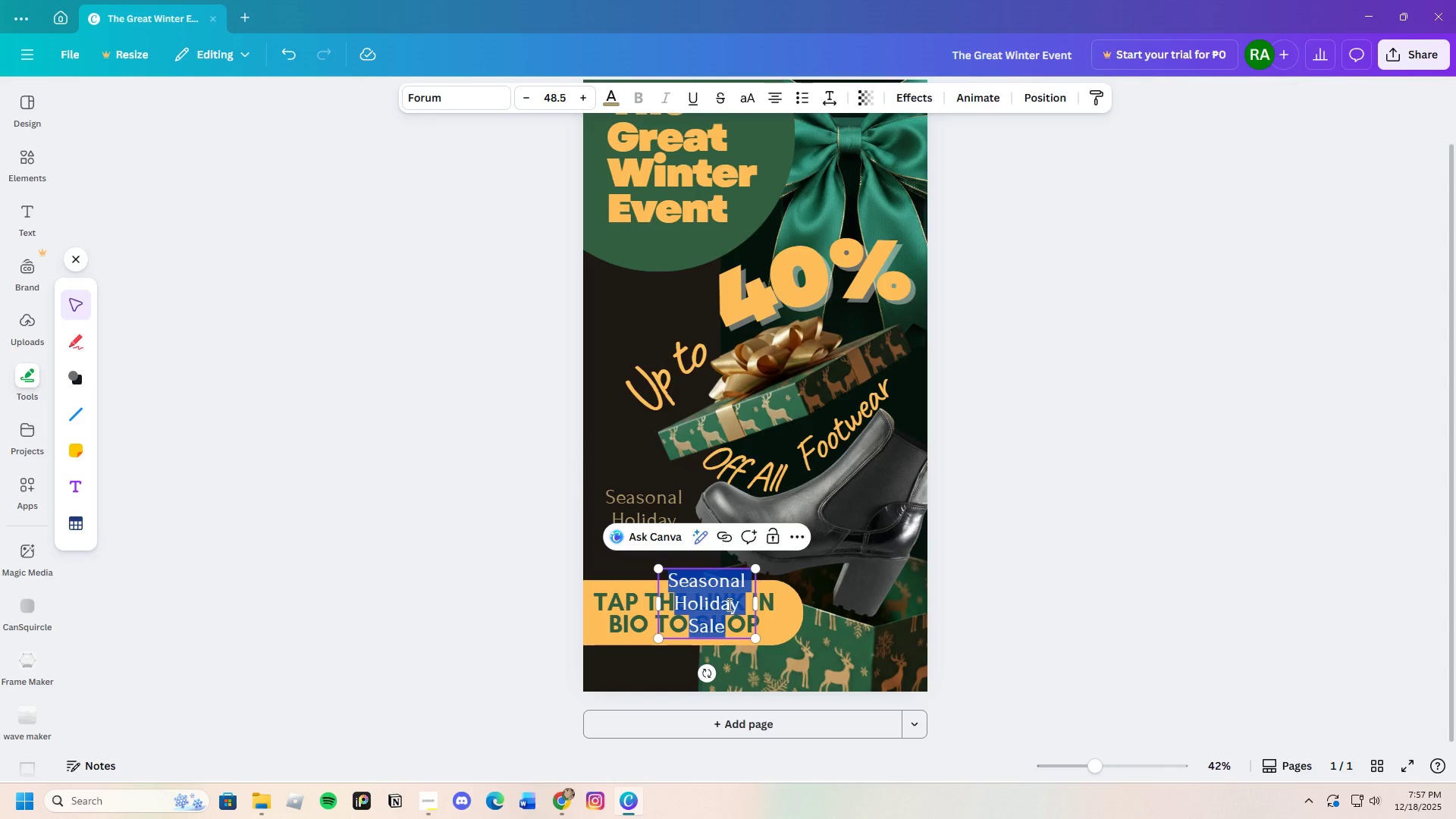 
key(Backspace)
type(www.happyshope.com)
 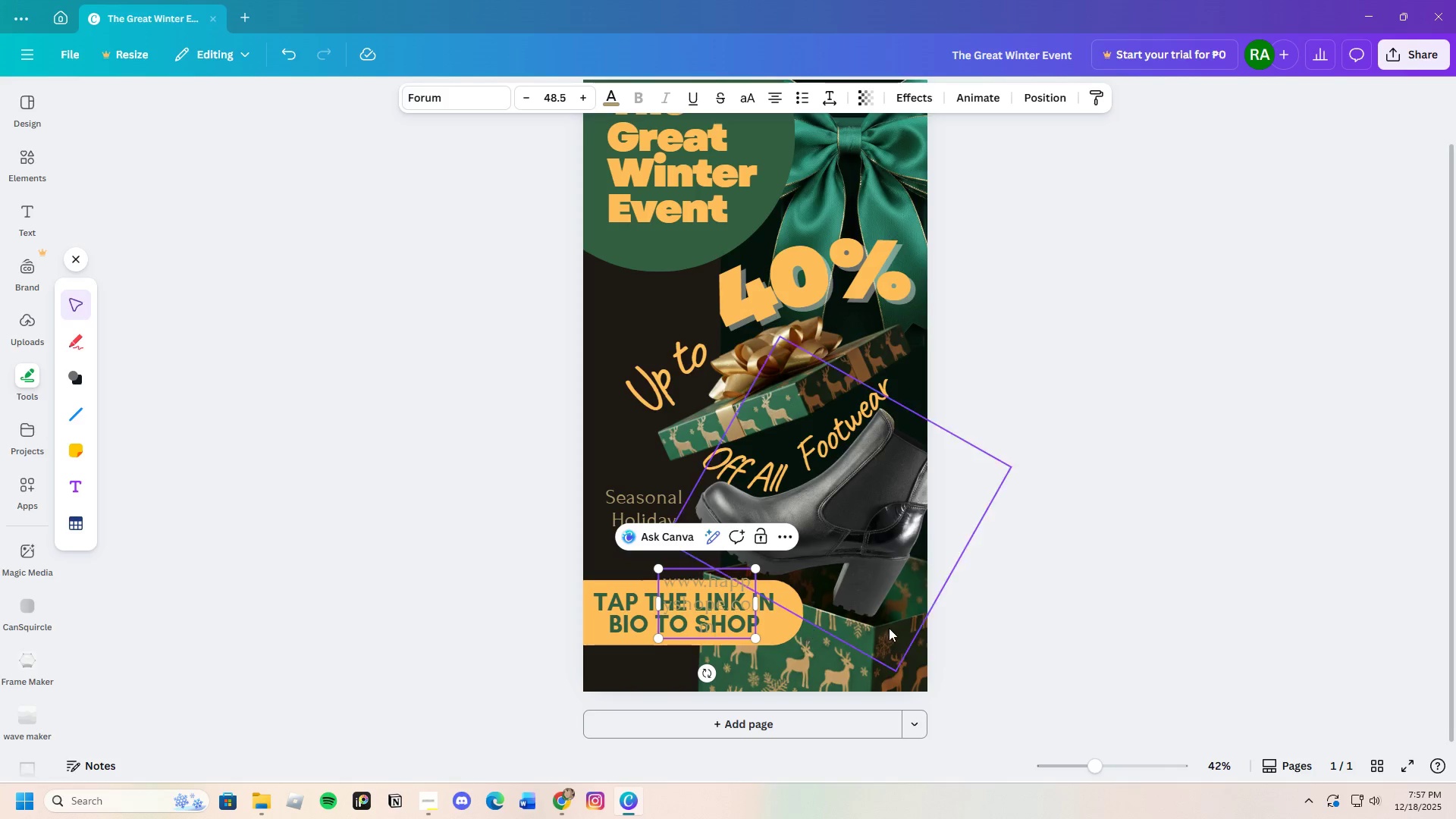 
left_click([1052, 607])
 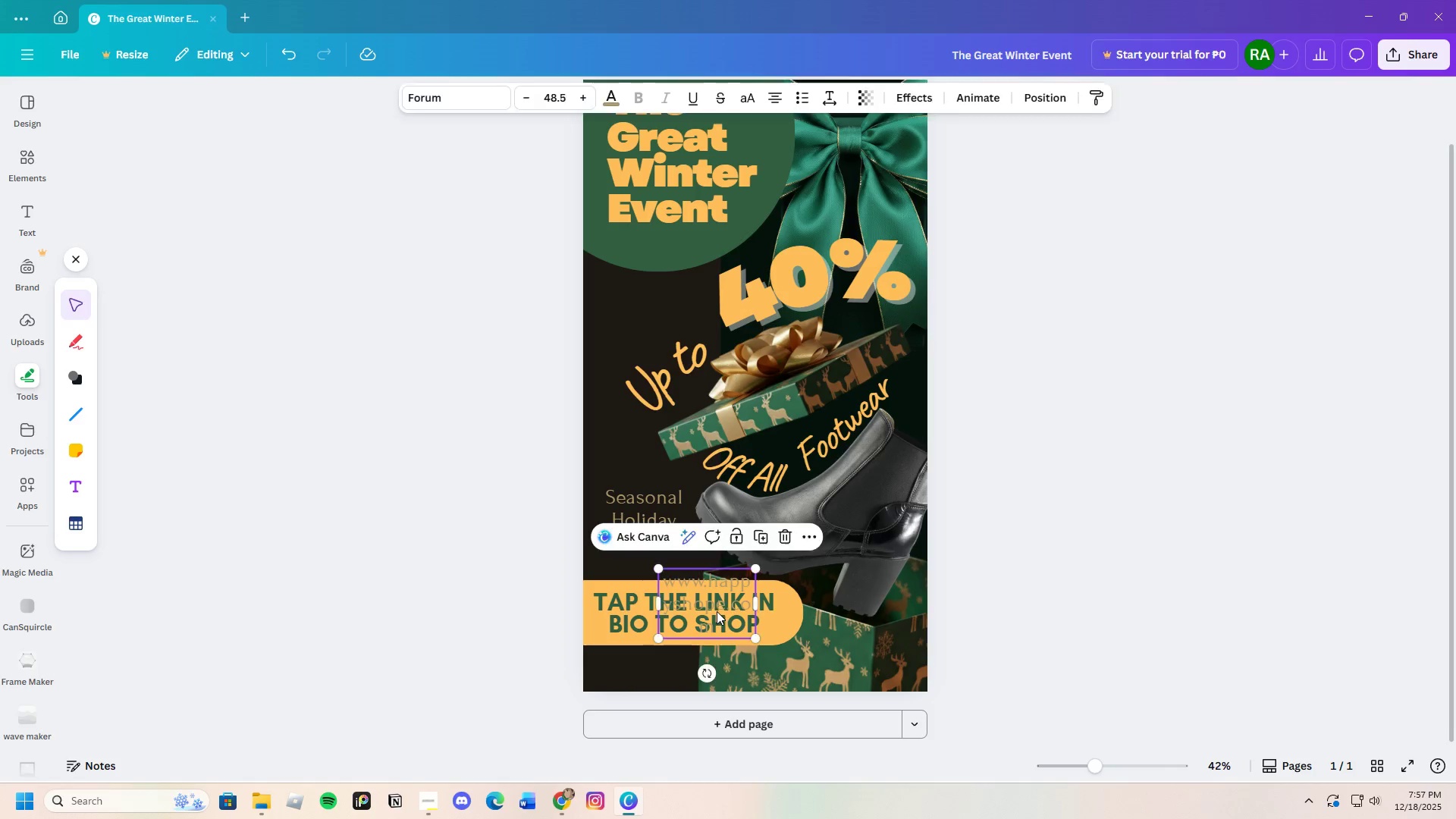 
left_click_drag(start_coordinate=[719, 605], to_coordinate=[679, 662])
 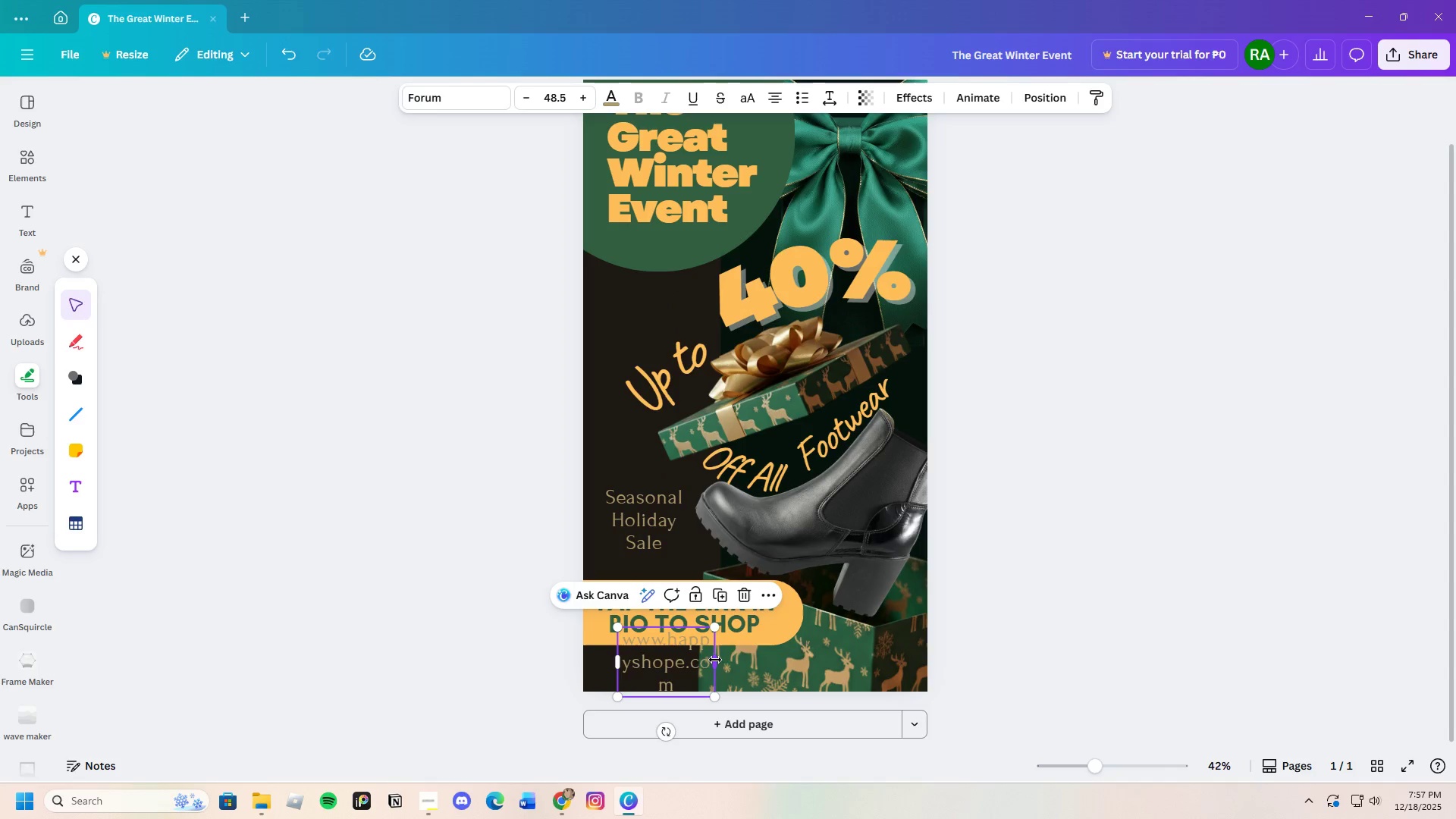 
left_click_drag(start_coordinate=[715, 660], to_coordinate=[863, 675])
 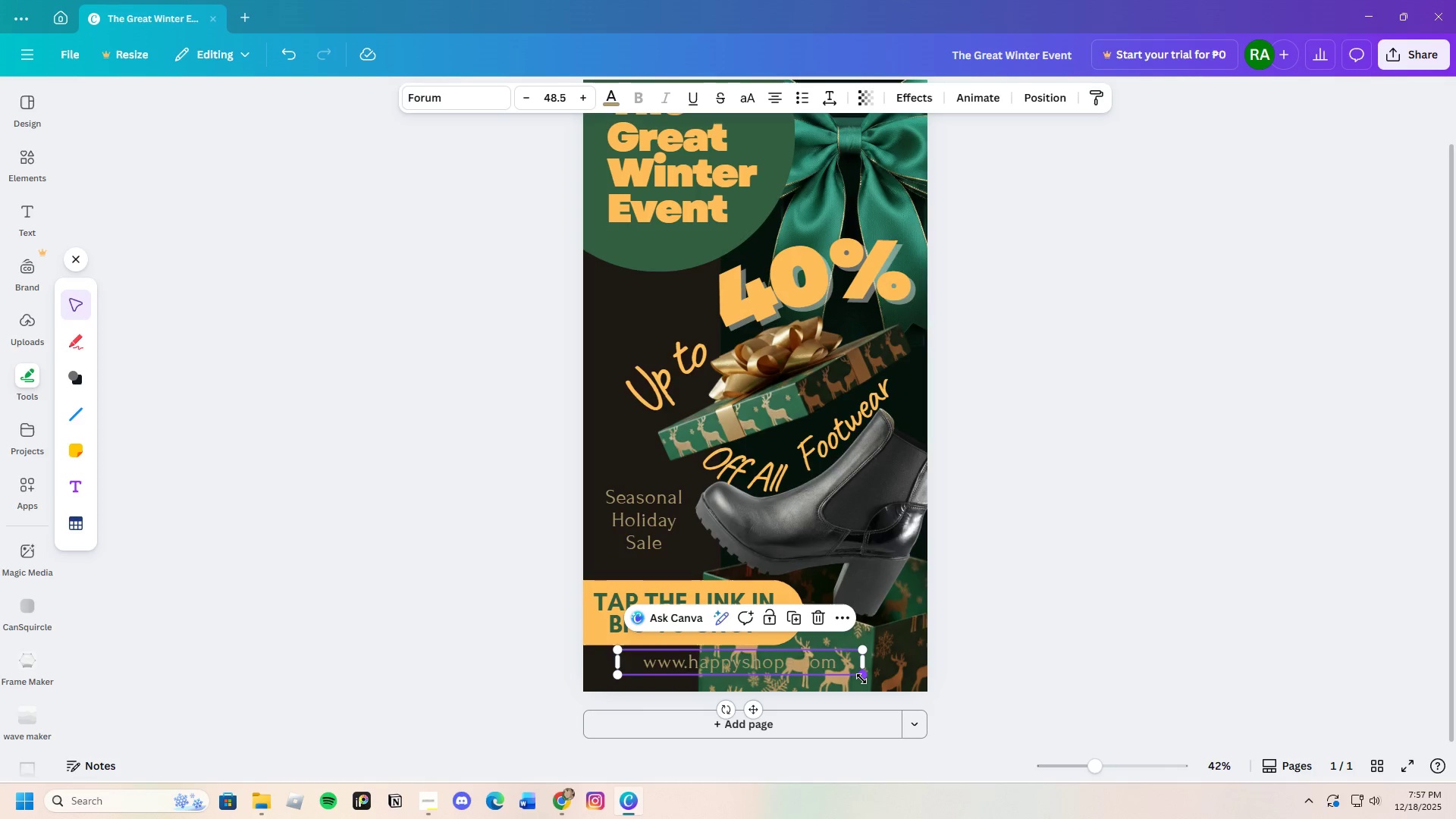 
left_click_drag(start_coordinate=[861, 679], to_coordinate=[773, 673])
 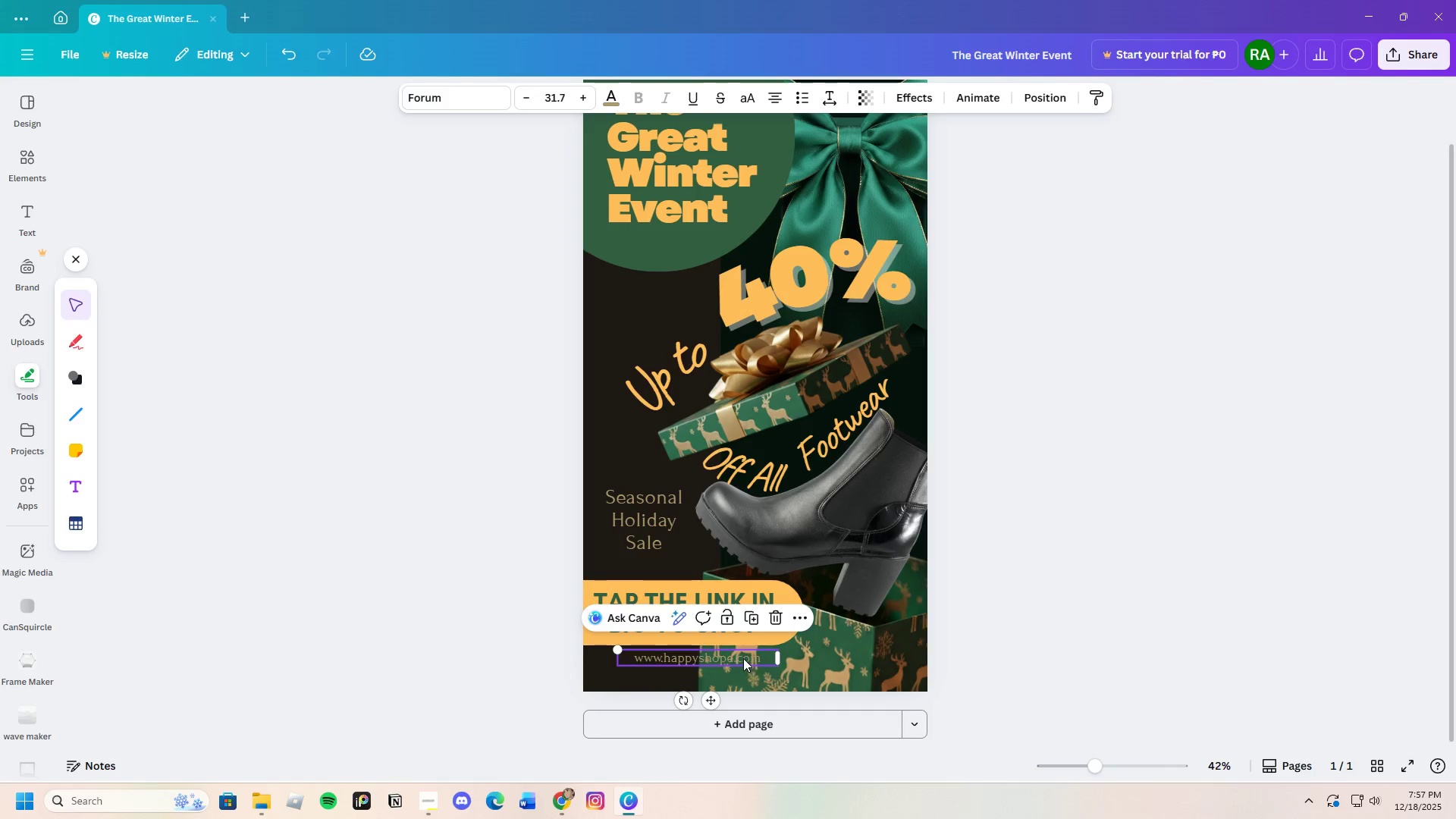 
left_click_drag(start_coordinate=[743, 657], to_coordinate=[720, 661])
 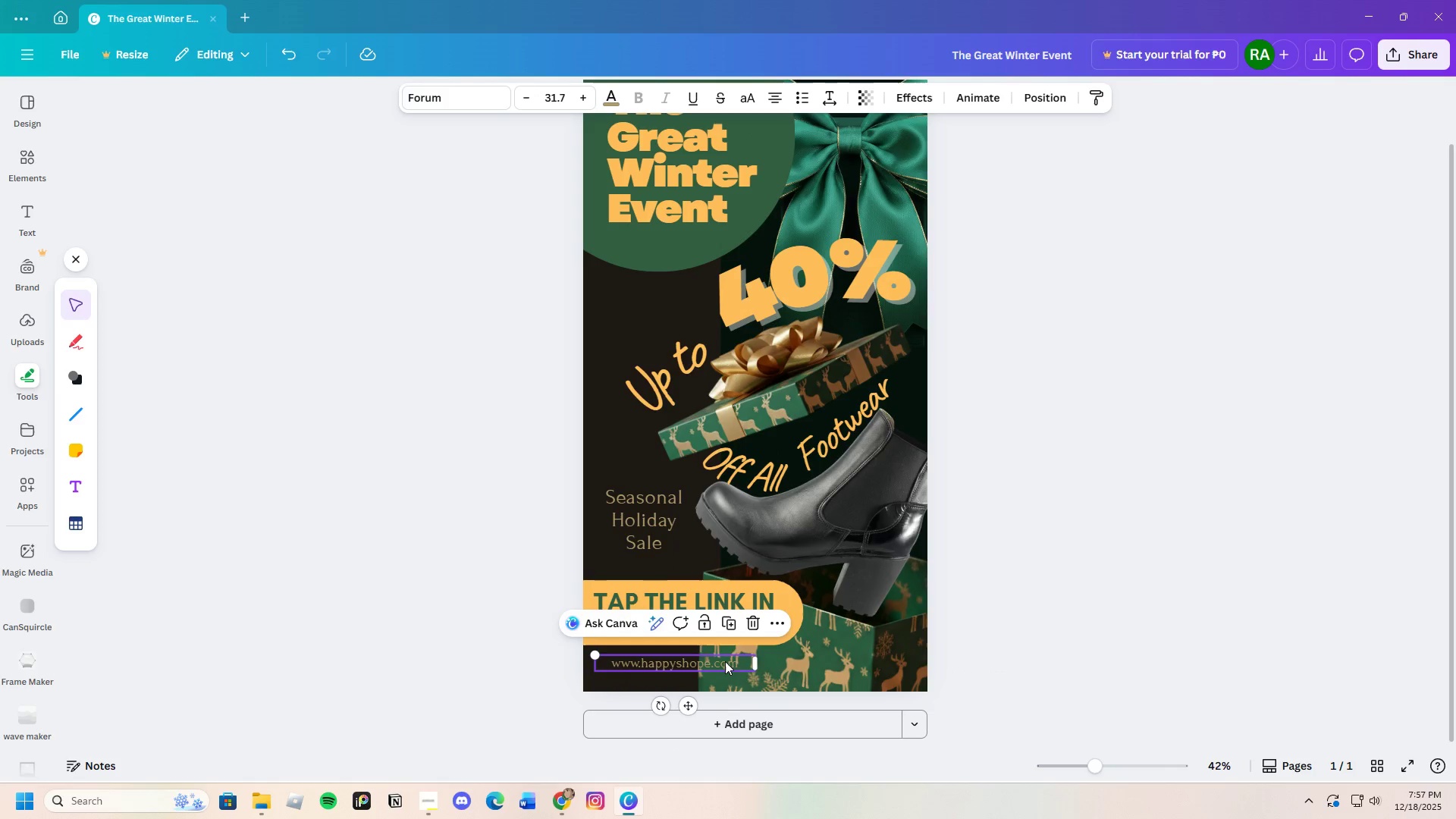 
left_click([725, 661])
 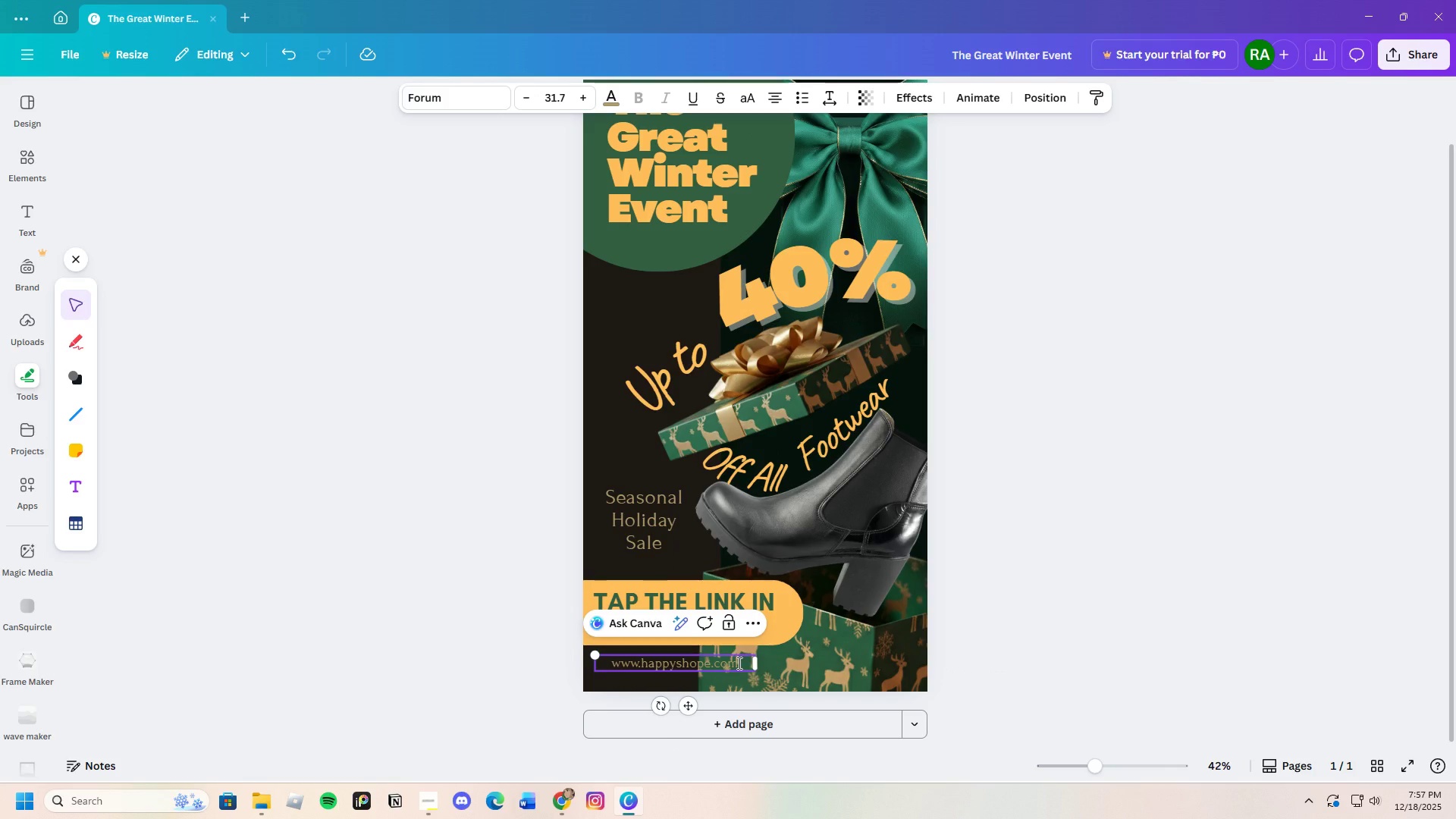 
left_click_drag(start_coordinate=[739, 663], to_coordinate=[613, 661])
 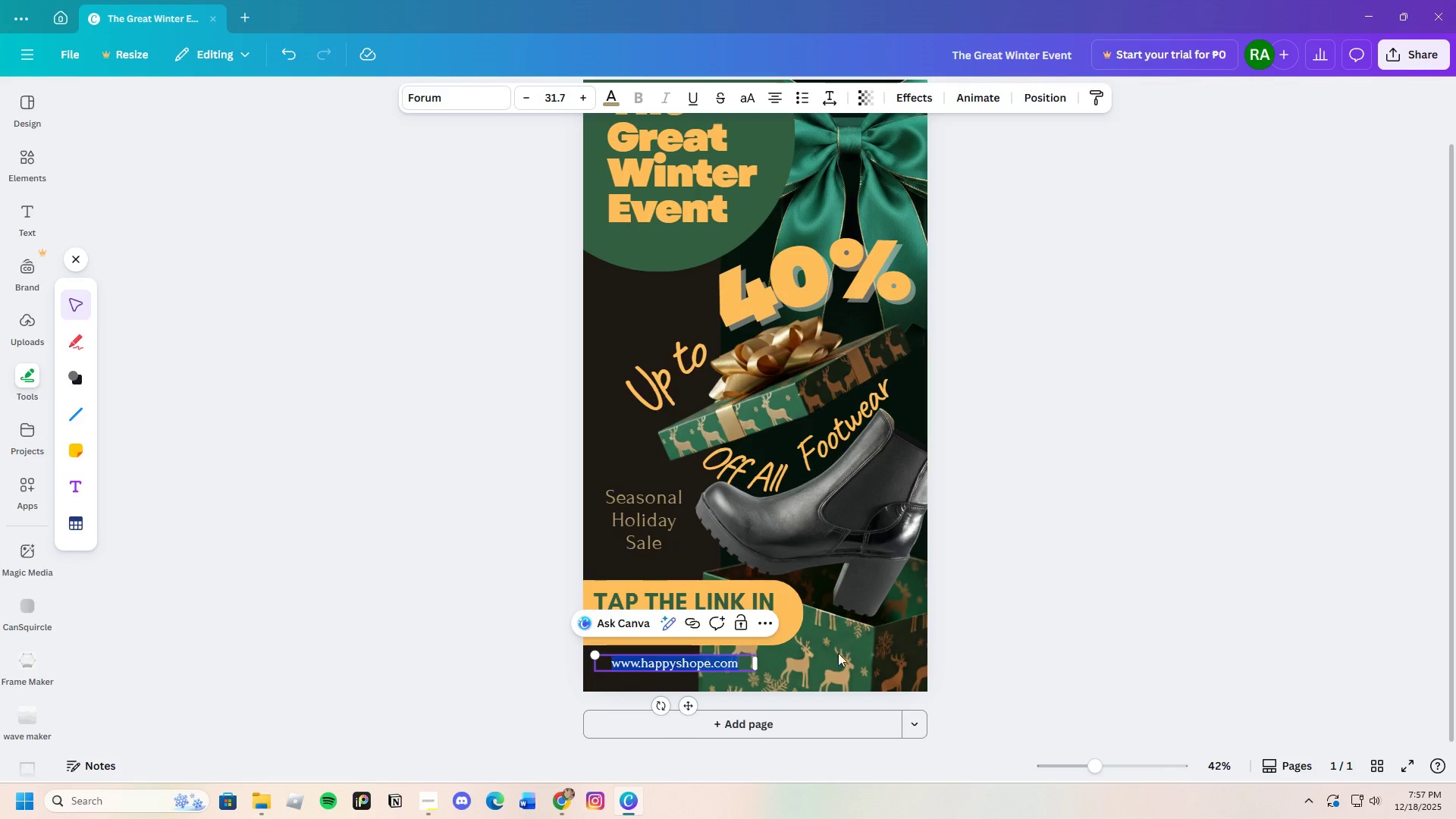 
left_click([1058, 630])
 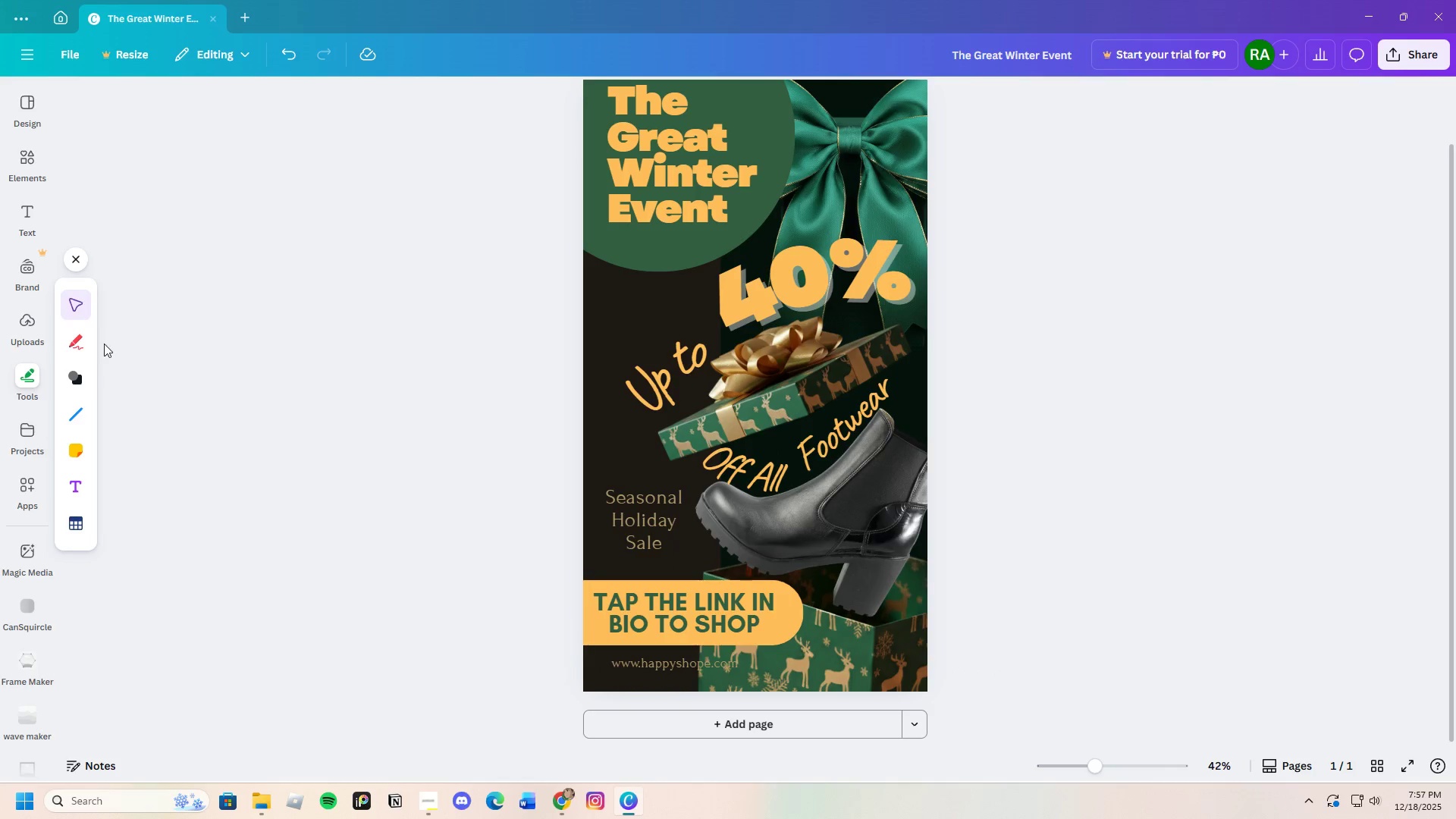 
left_click([71, 378])
 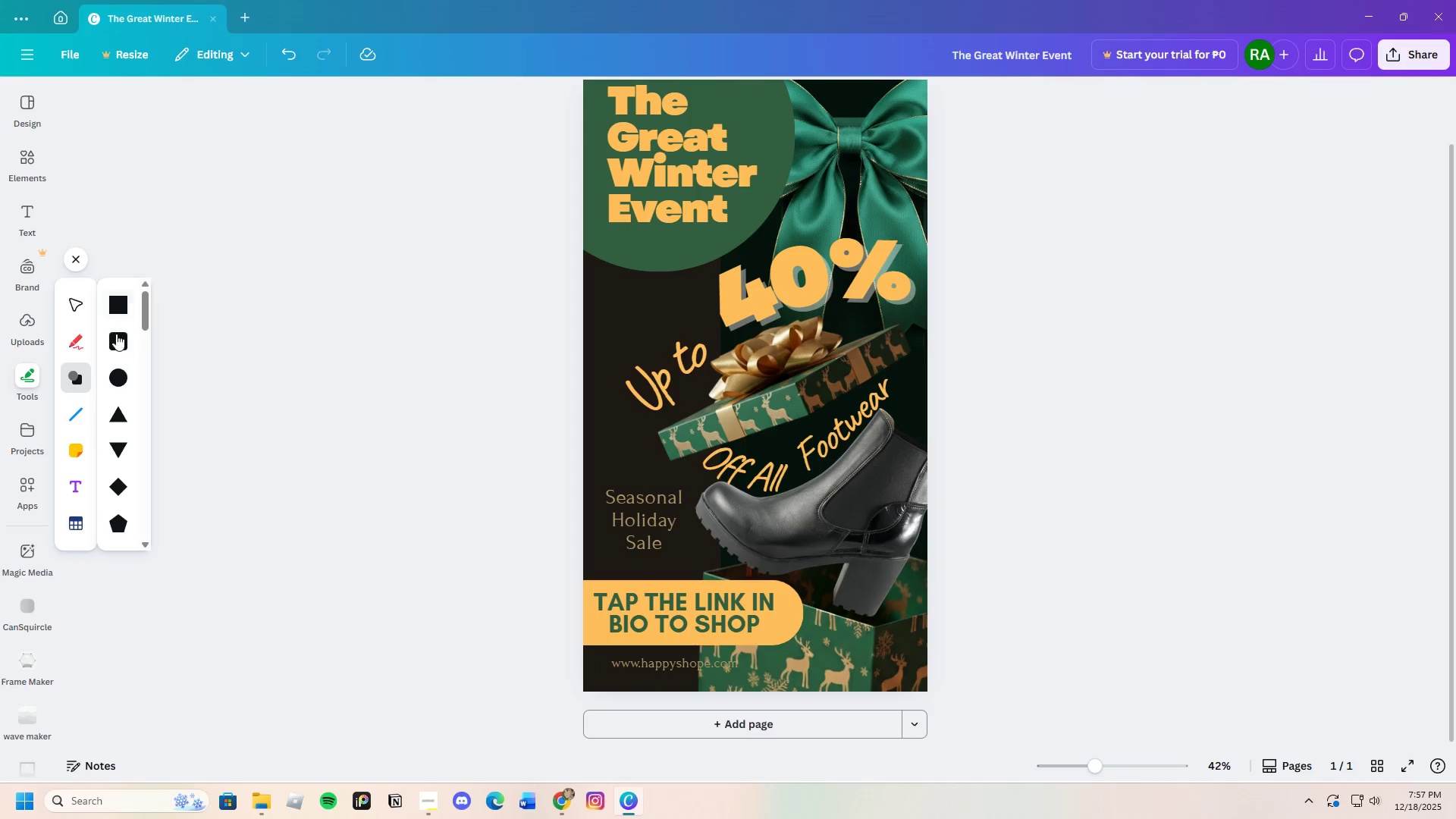 
left_click([116, 335])
 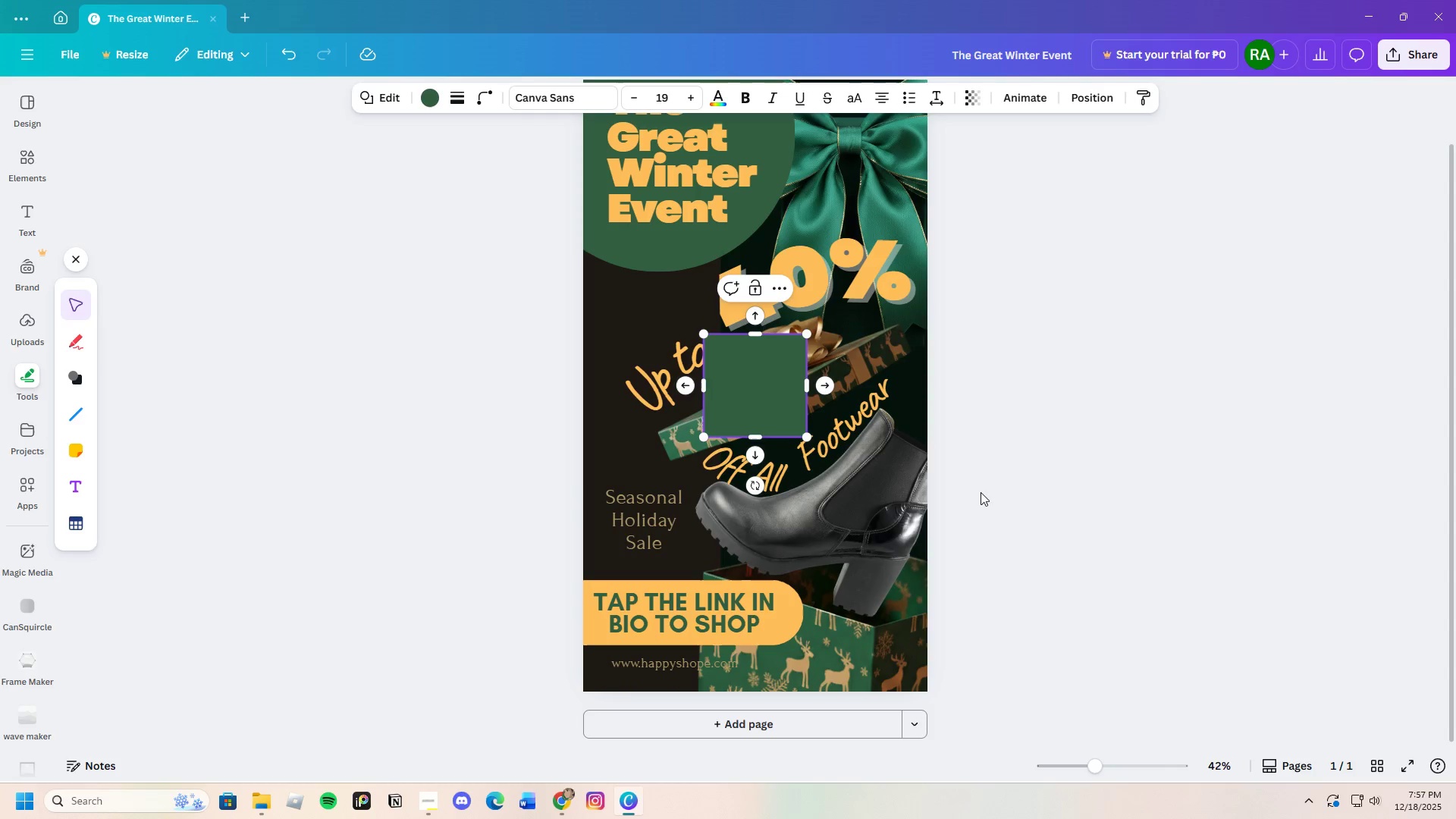 
left_click([1006, 497])
 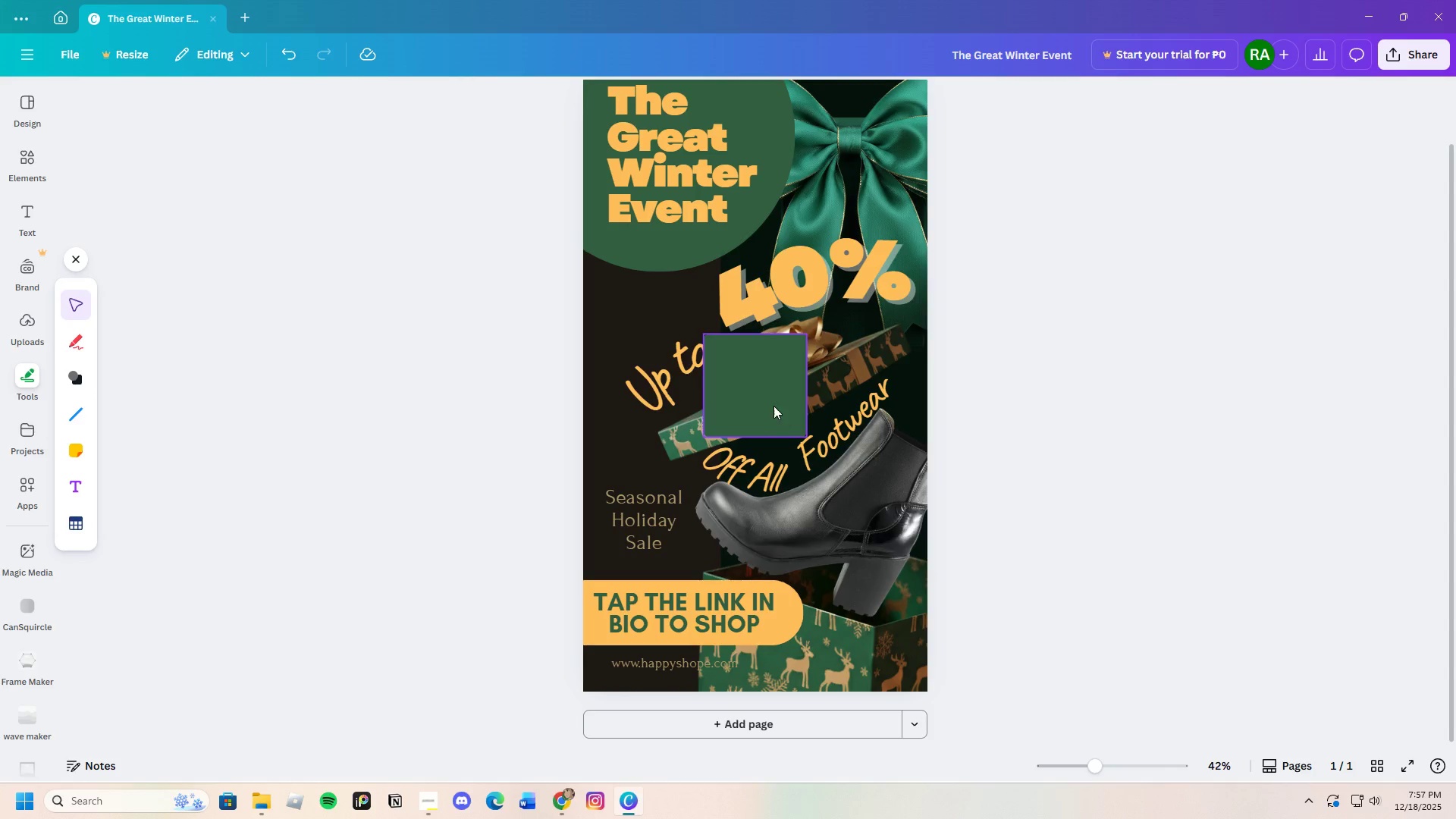 
left_click_drag(start_coordinate=[774, 405], to_coordinate=[802, 555])
 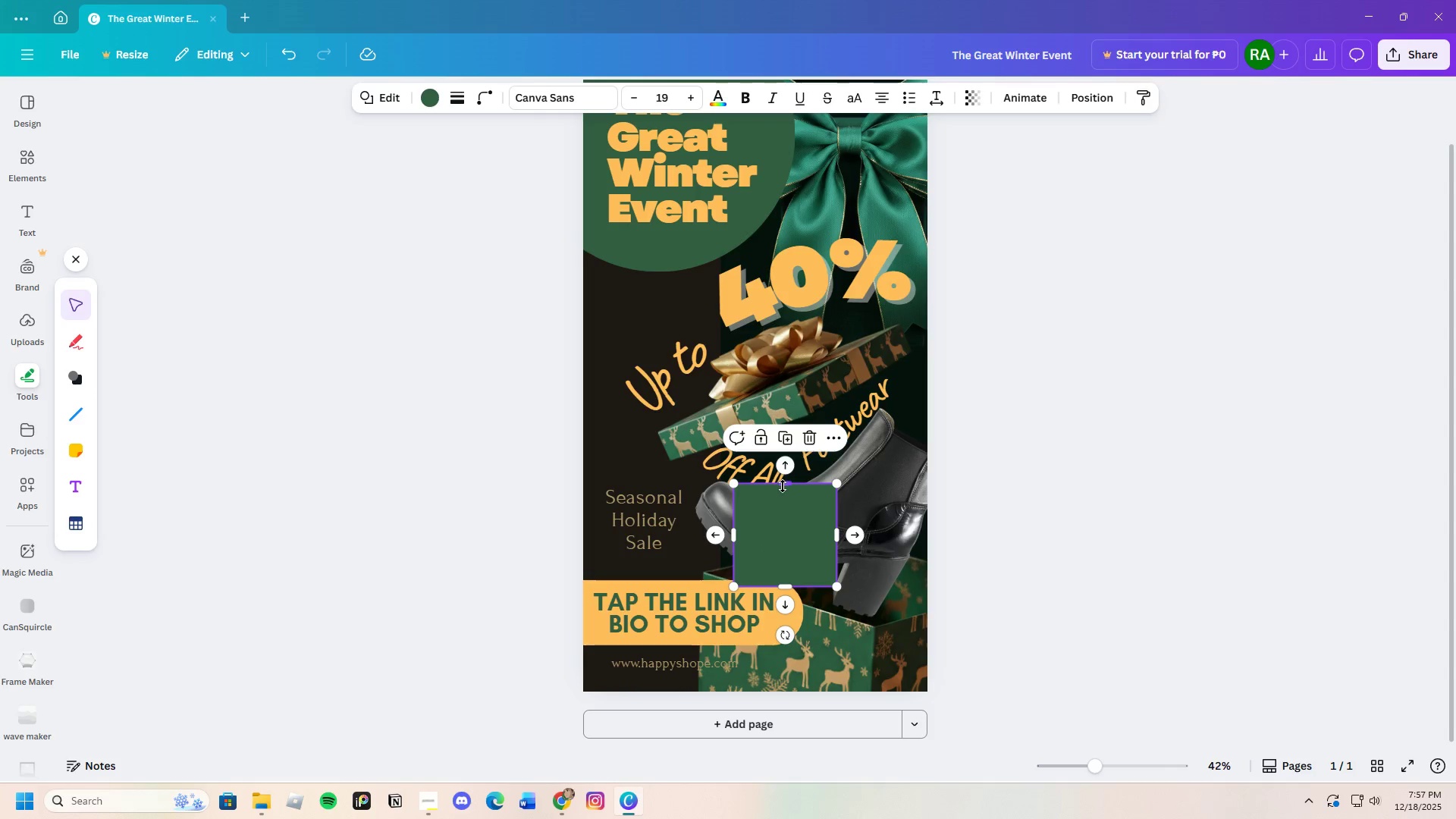 
left_click_drag(start_coordinate=[783, 485], to_coordinate=[789, 556])
 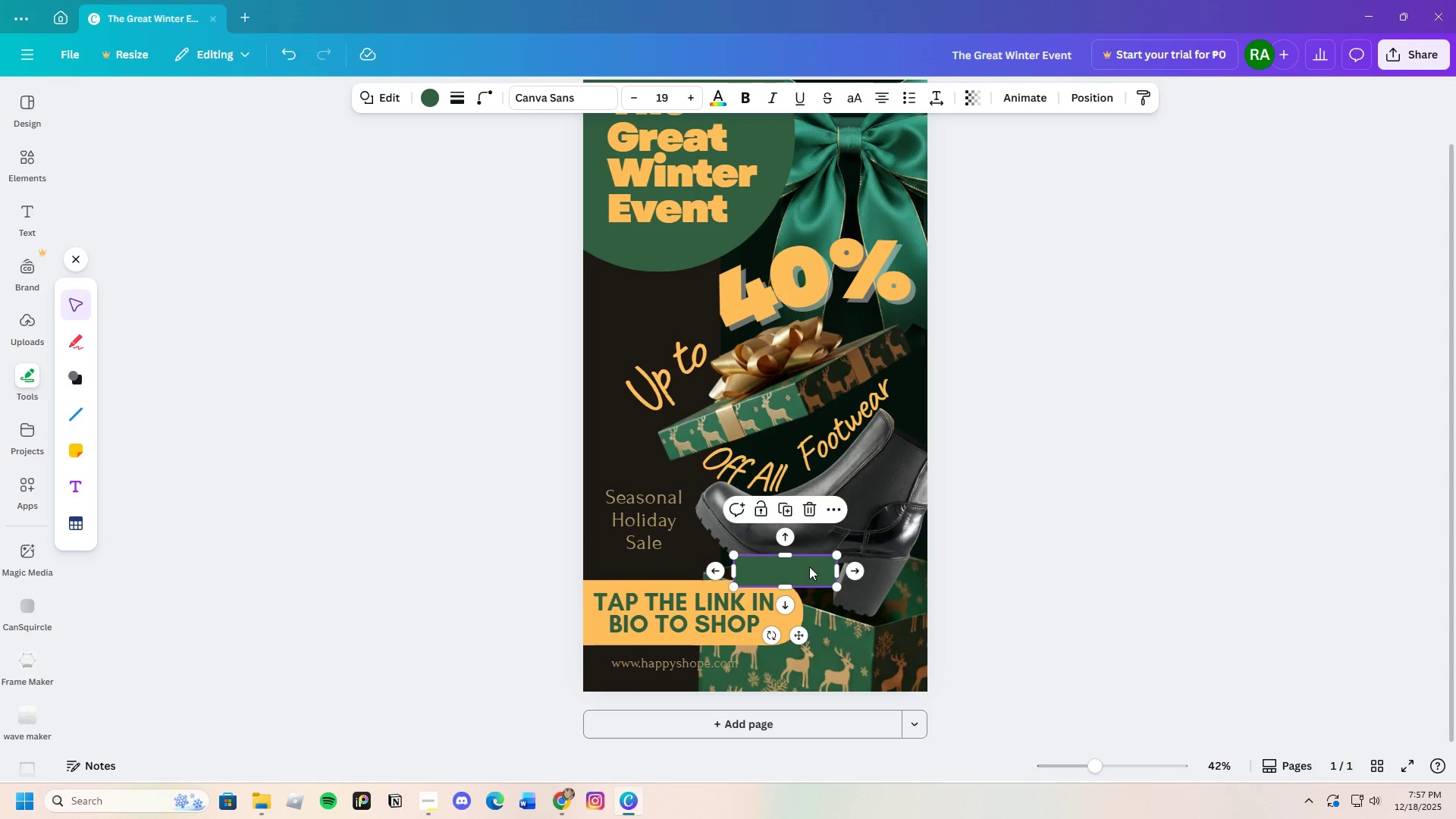 
left_click_drag(start_coordinate=[809, 566], to_coordinate=[657, 661])
 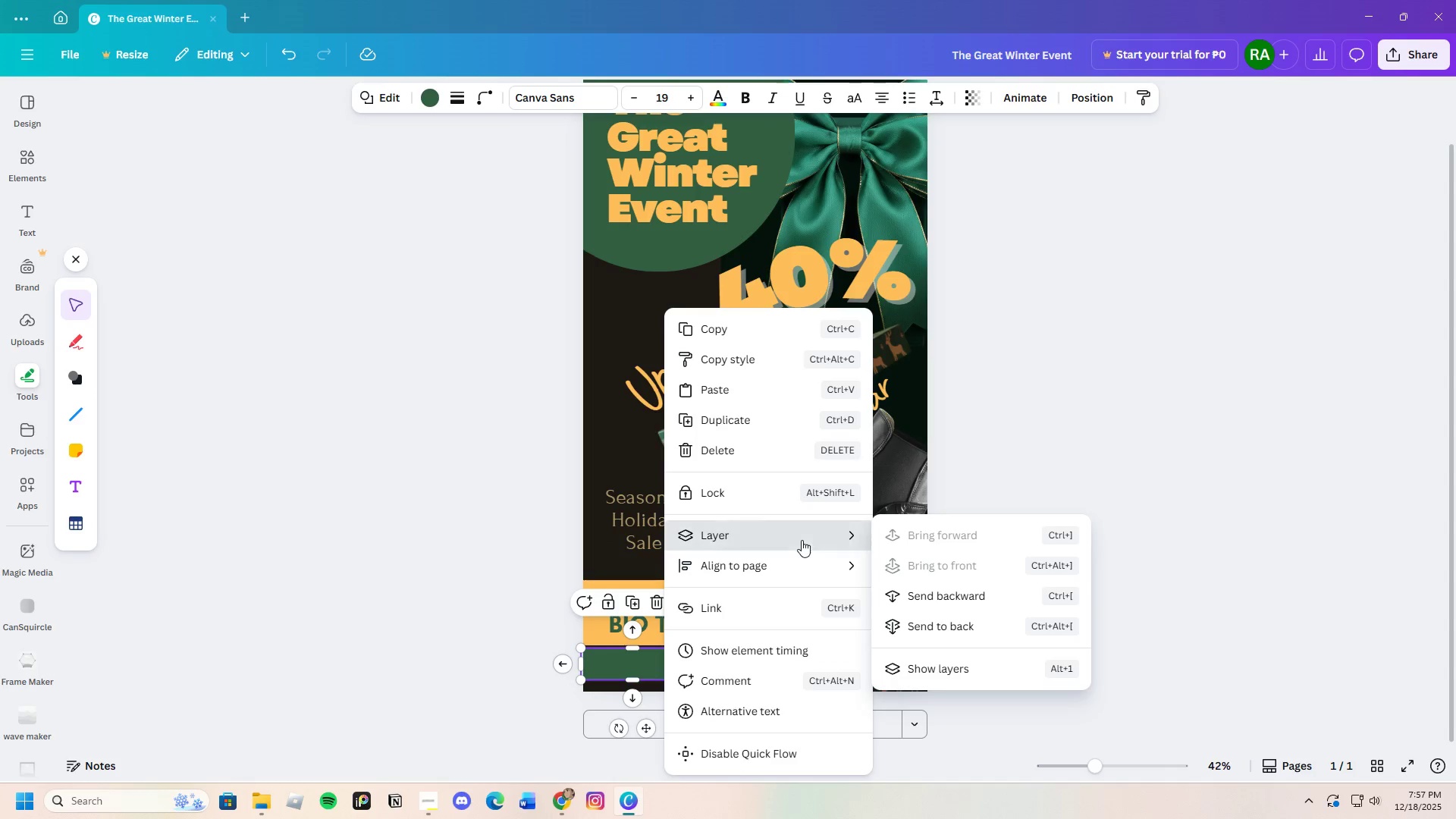 
left_click([938, 595])
 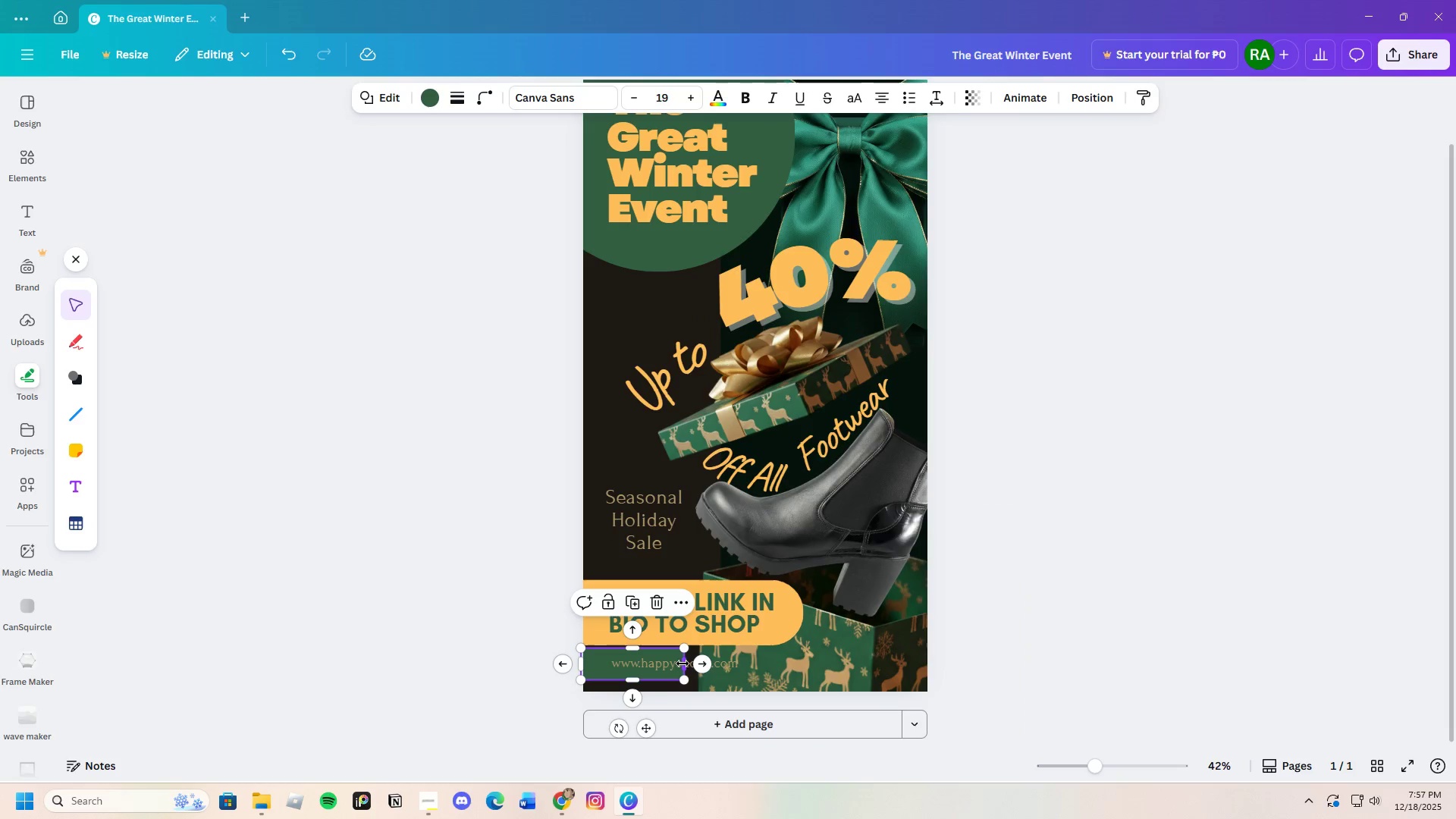 
left_click_drag(start_coordinate=[685, 664], to_coordinate=[774, 670])
 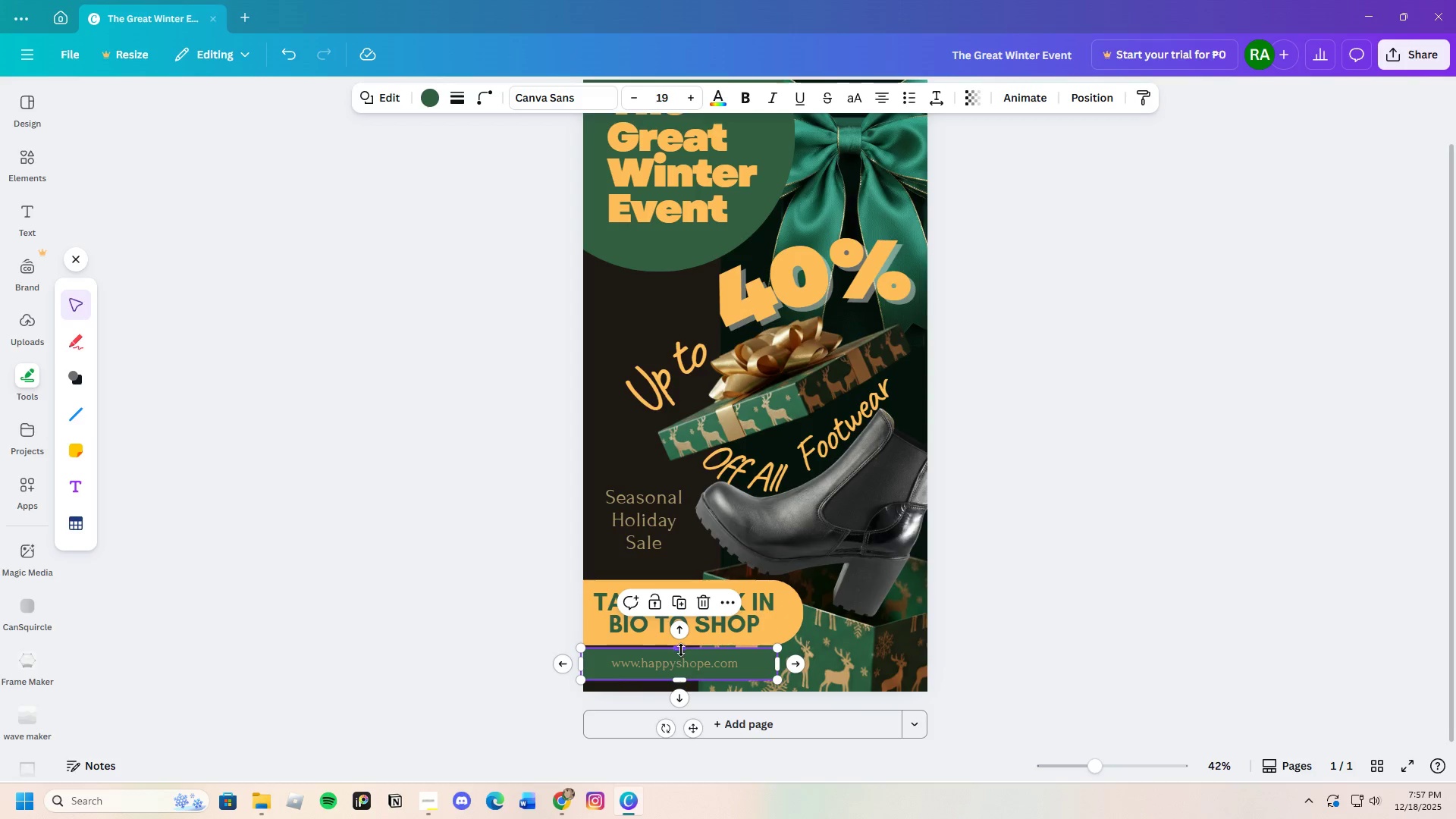 
left_click_drag(start_coordinate=[682, 650], to_coordinate=[684, 654])
 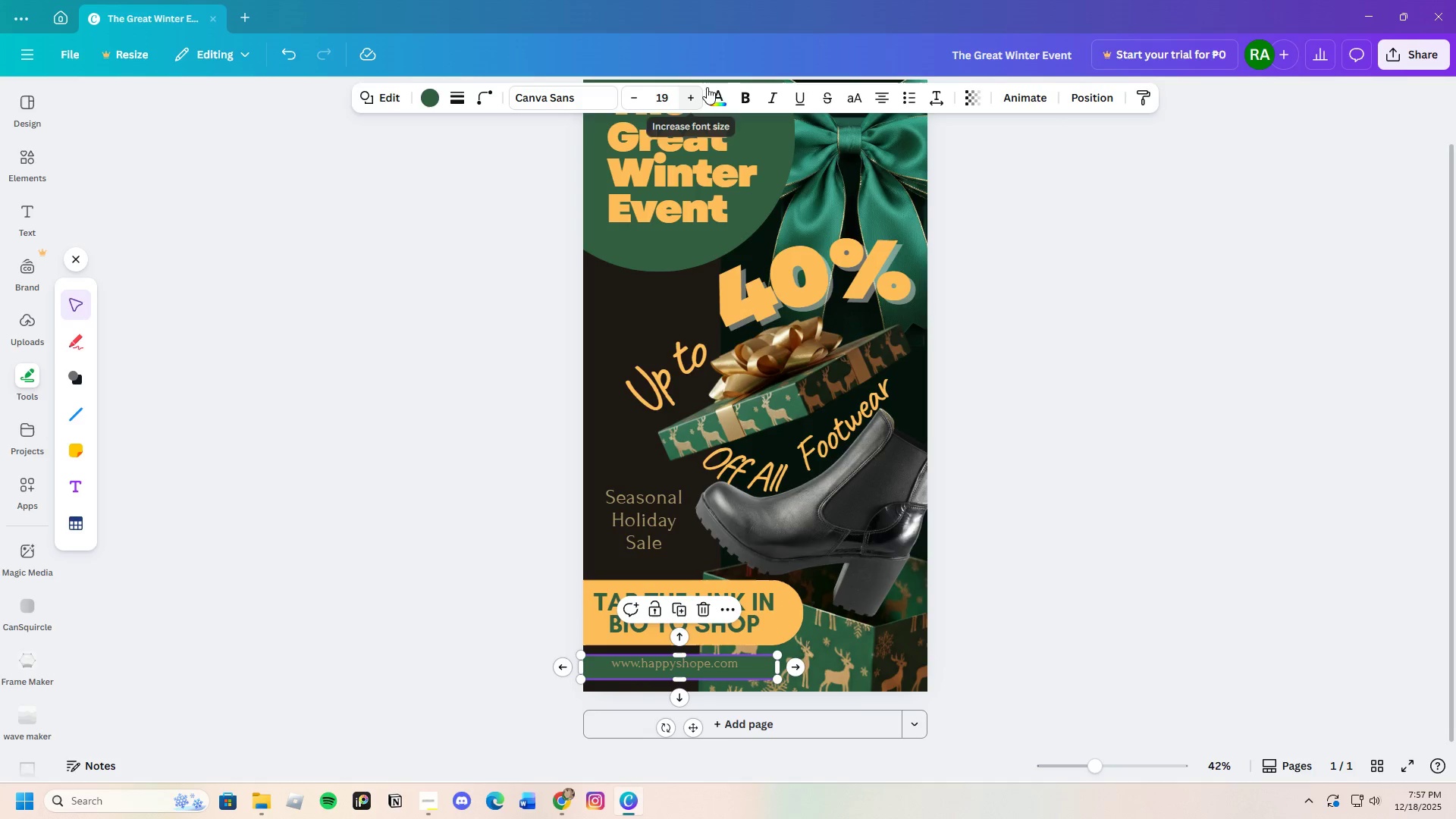 
left_click([714, 96])
 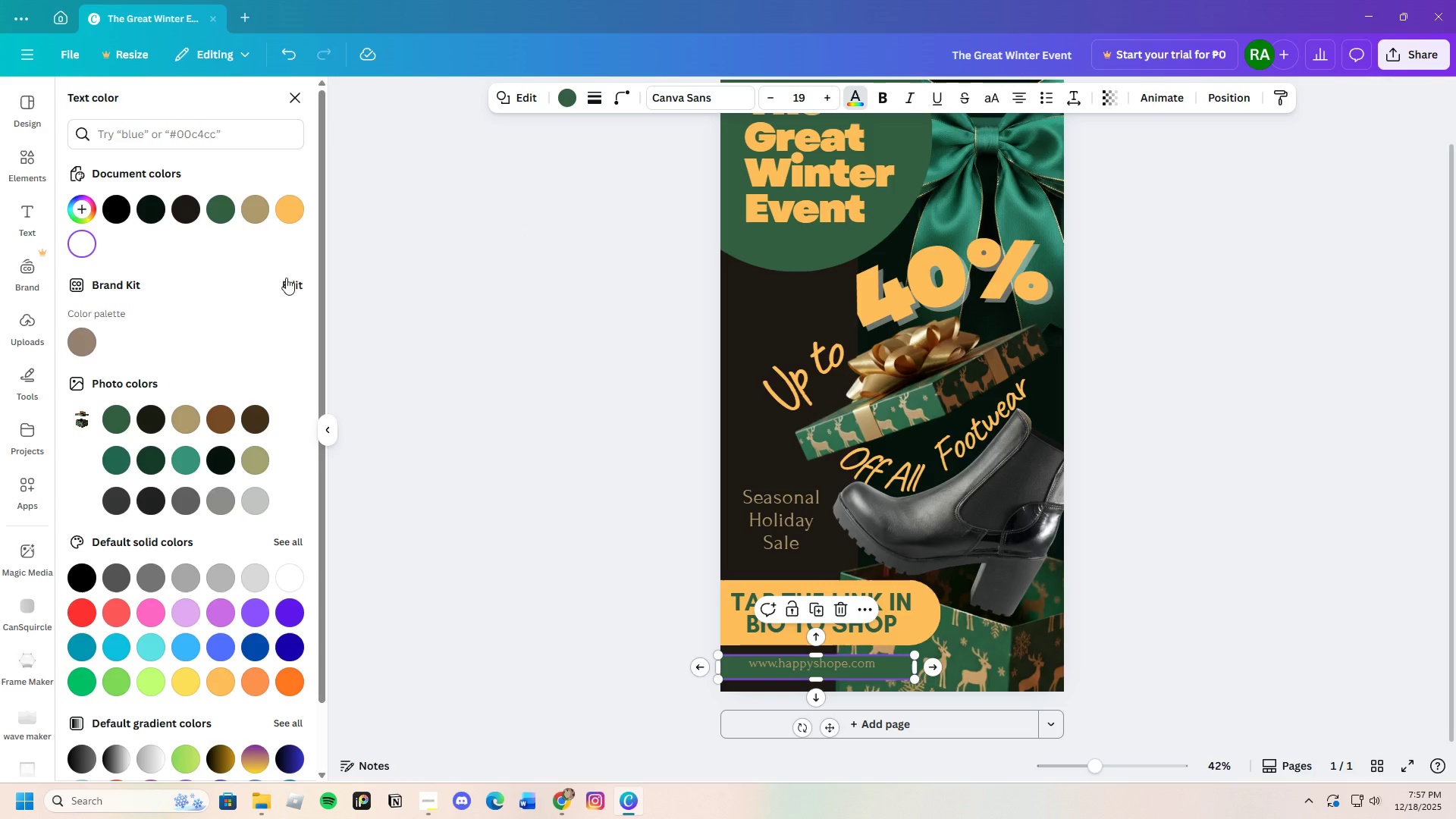 
mouse_move([300, 221])
 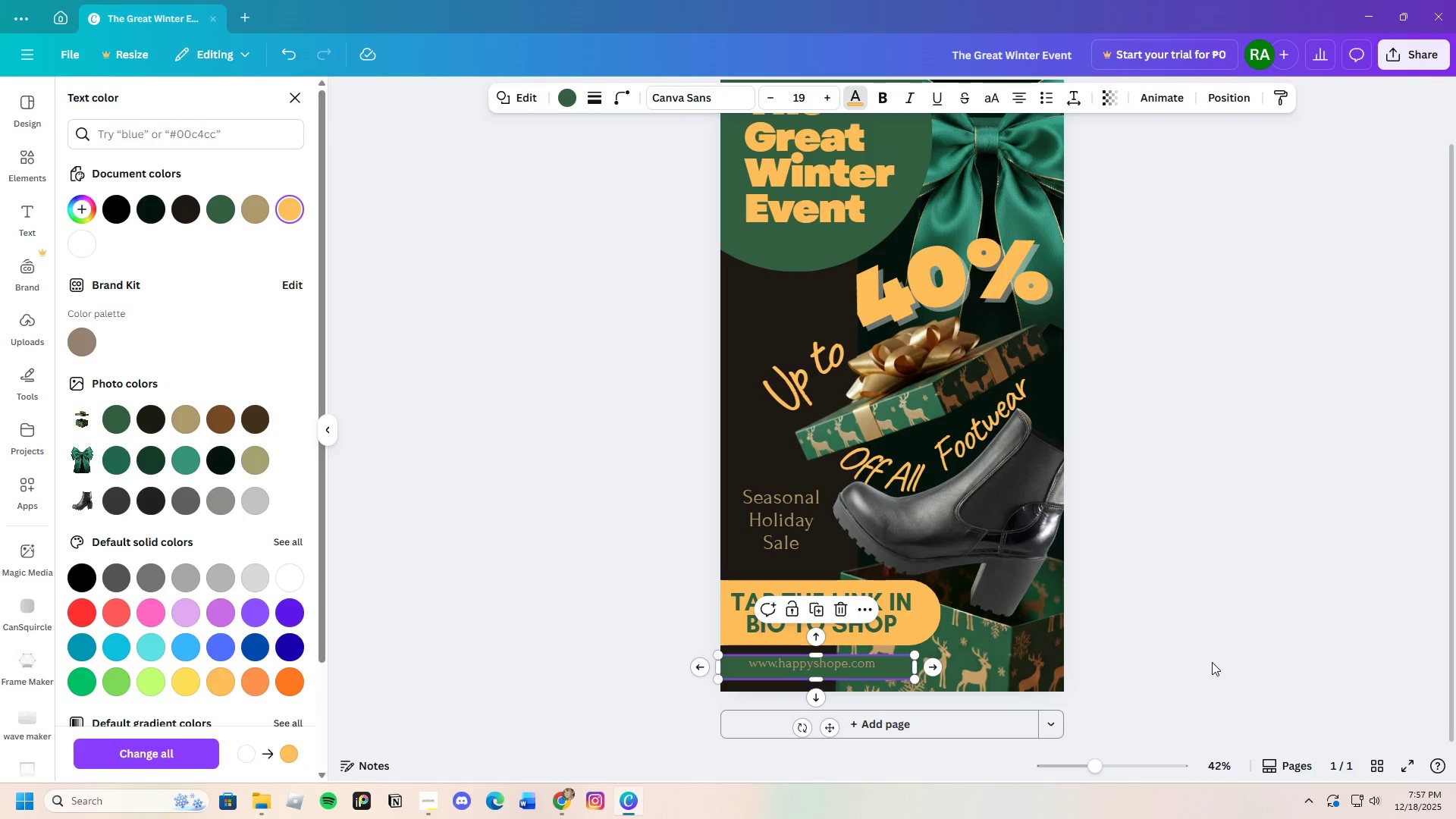 
left_click([1207, 655])
 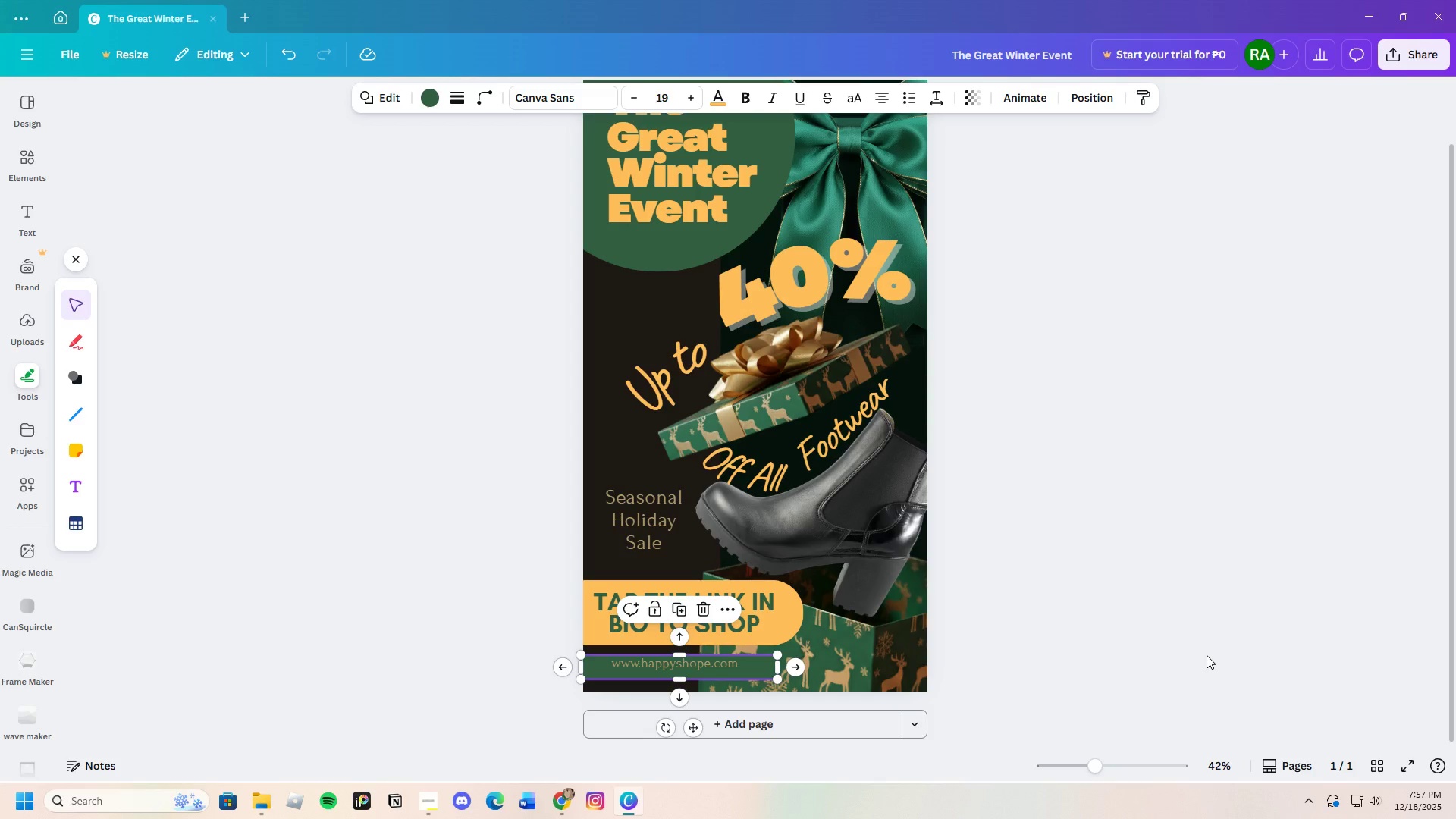 
left_click([1207, 655])
 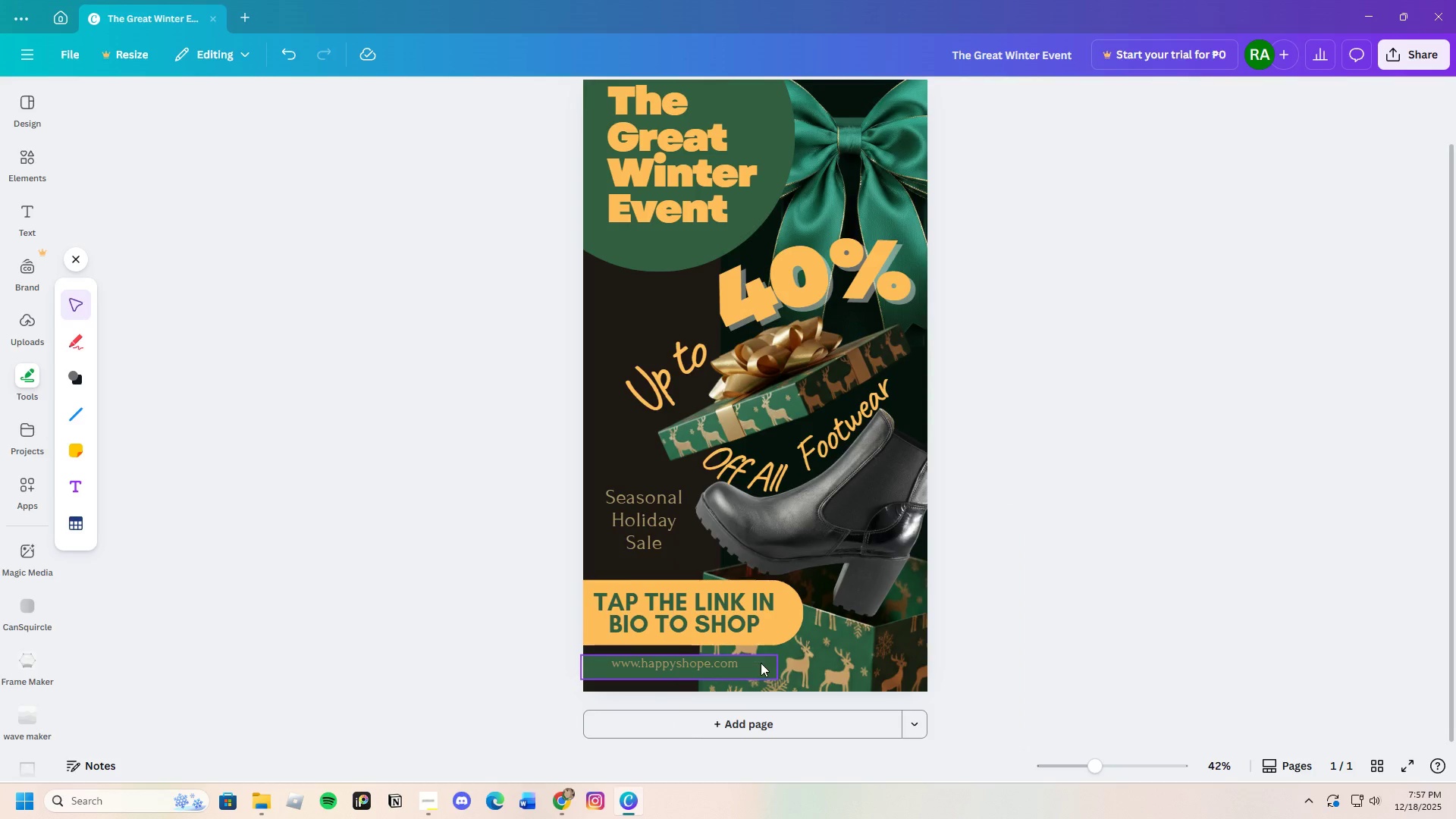 
left_click([762, 663])
 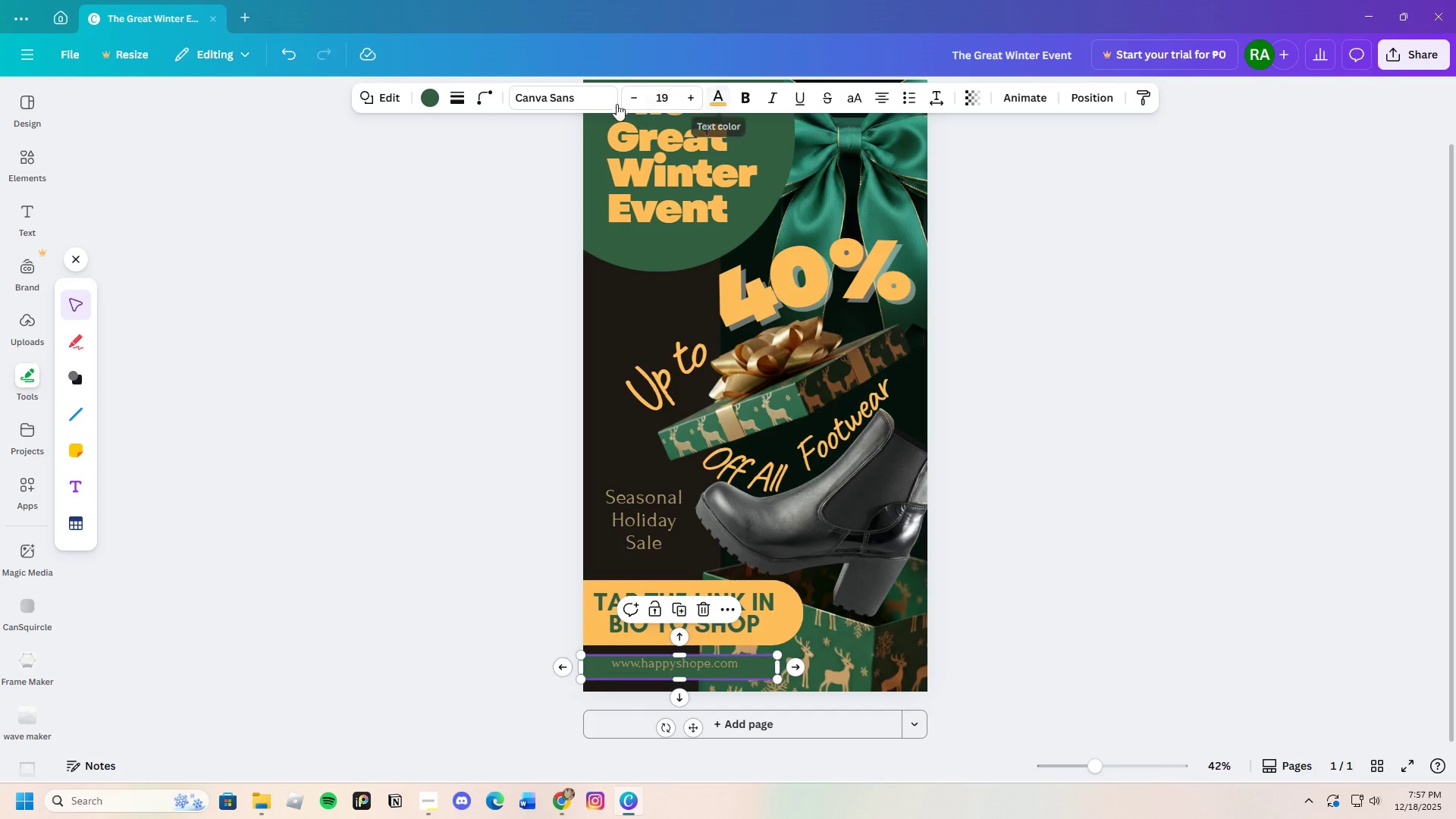 
left_click([427, 99])
 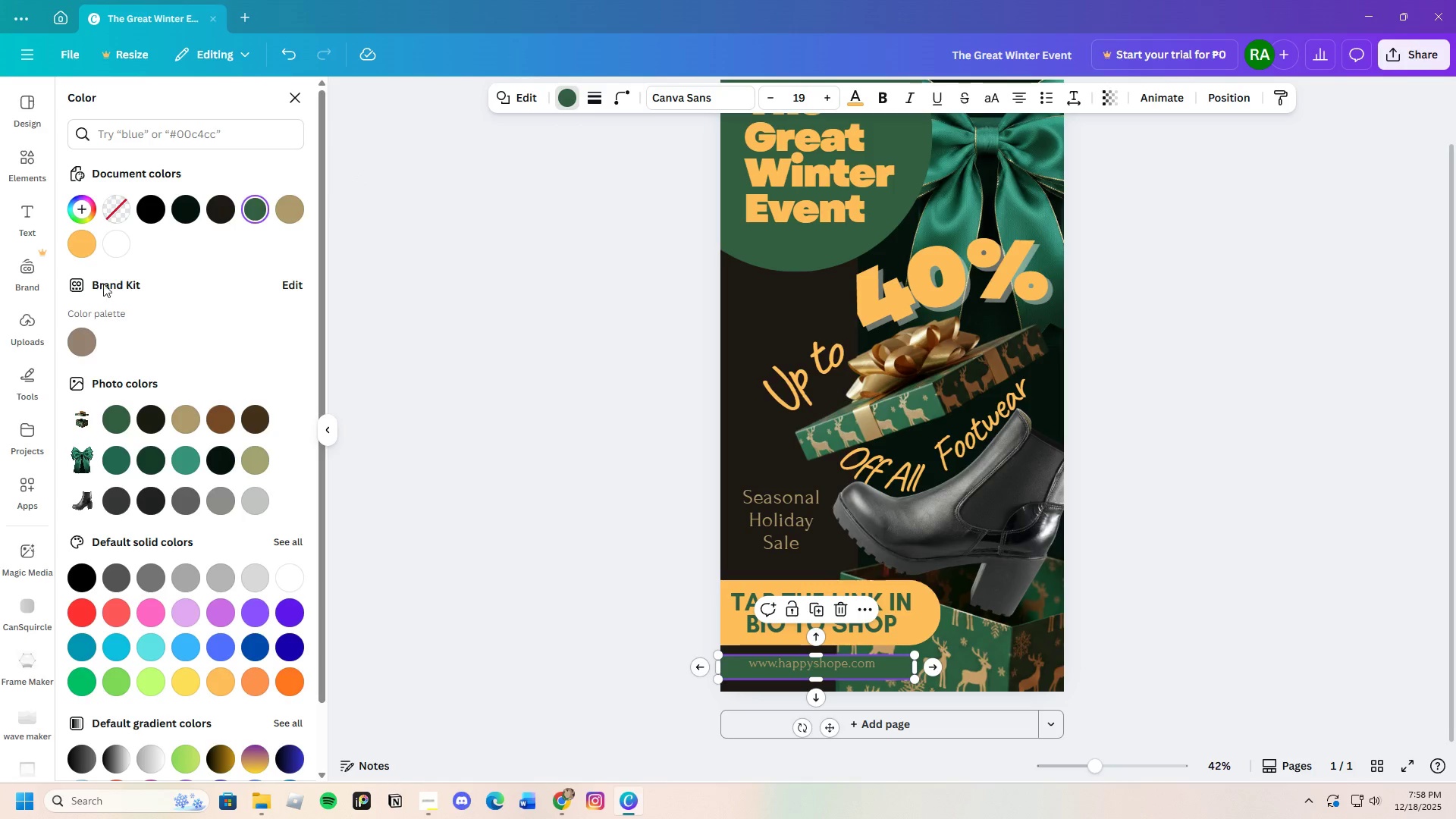 
left_click([86, 247])
 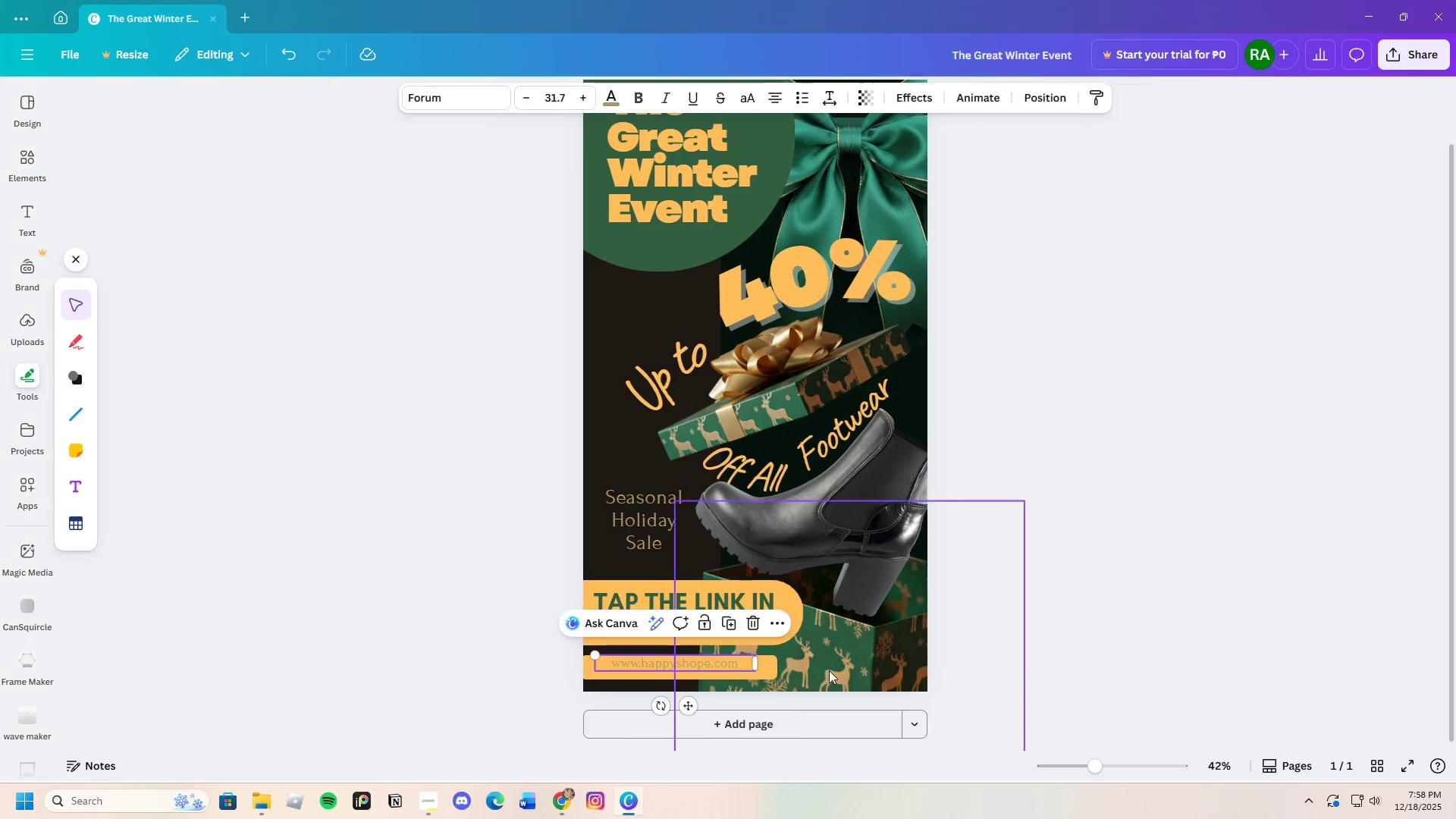 
left_click([742, 664])
 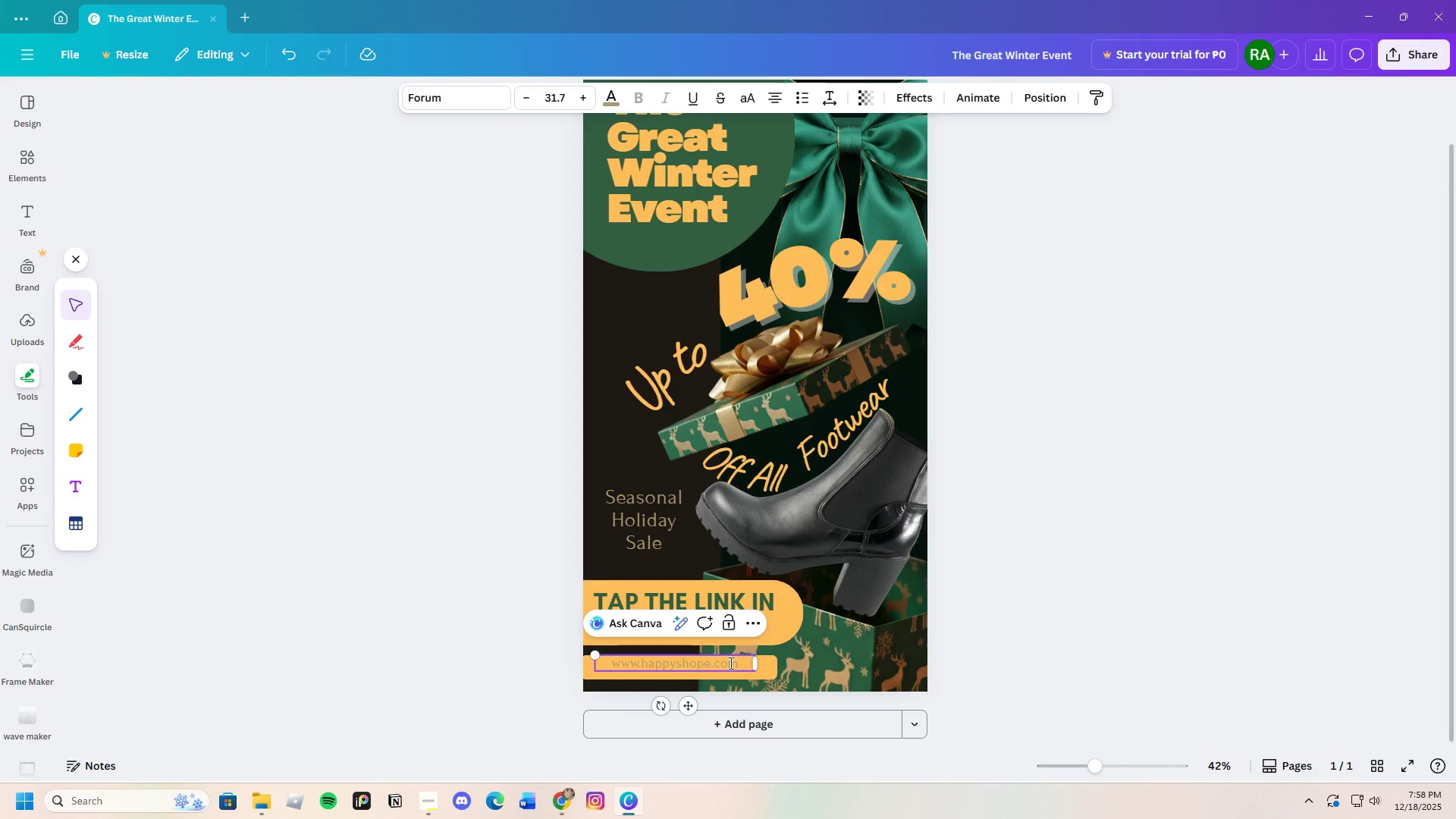 
left_click_drag(start_coordinate=[742, 664], to_coordinate=[586, 660])
 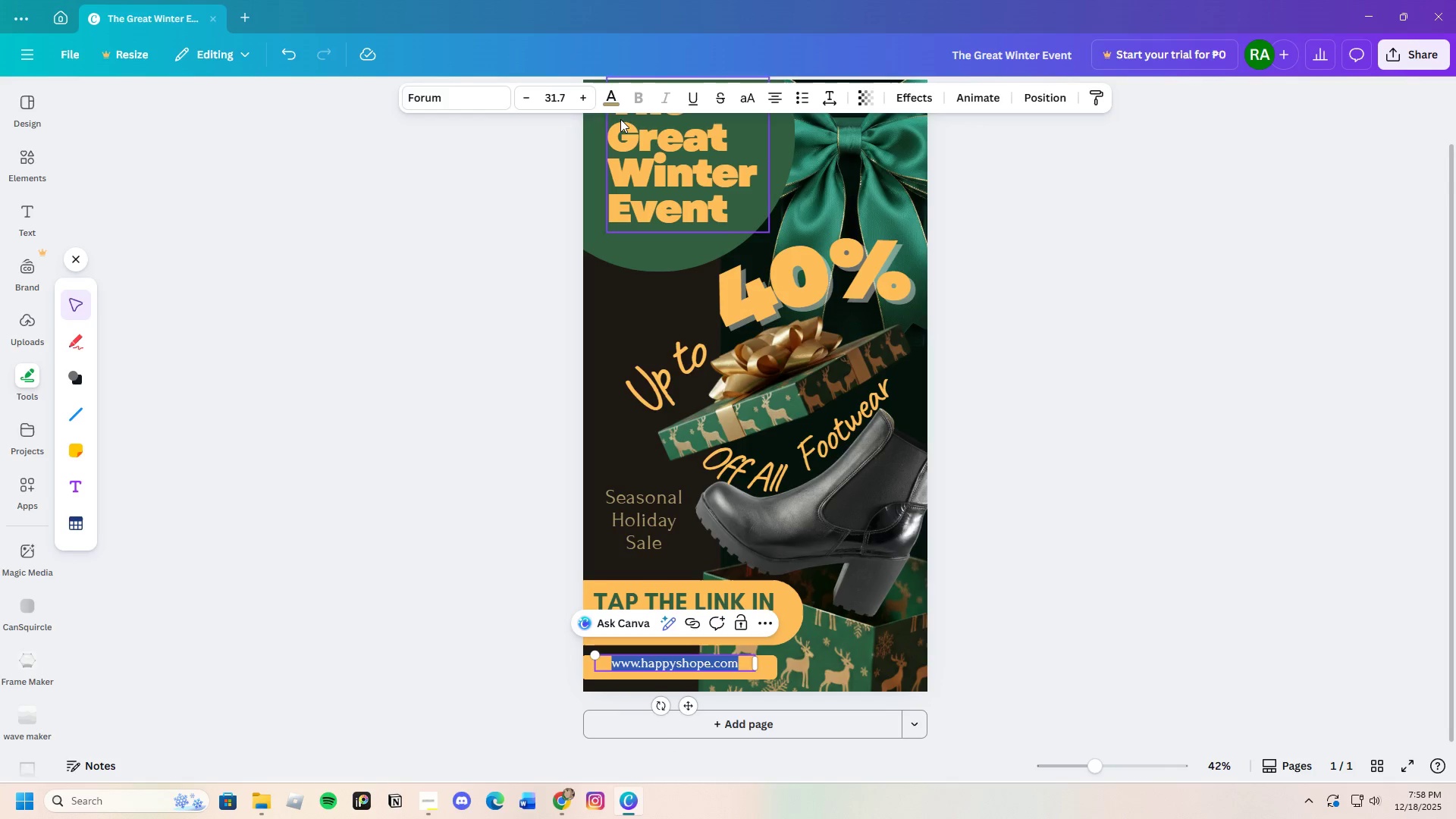 
left_click([606, 99])
 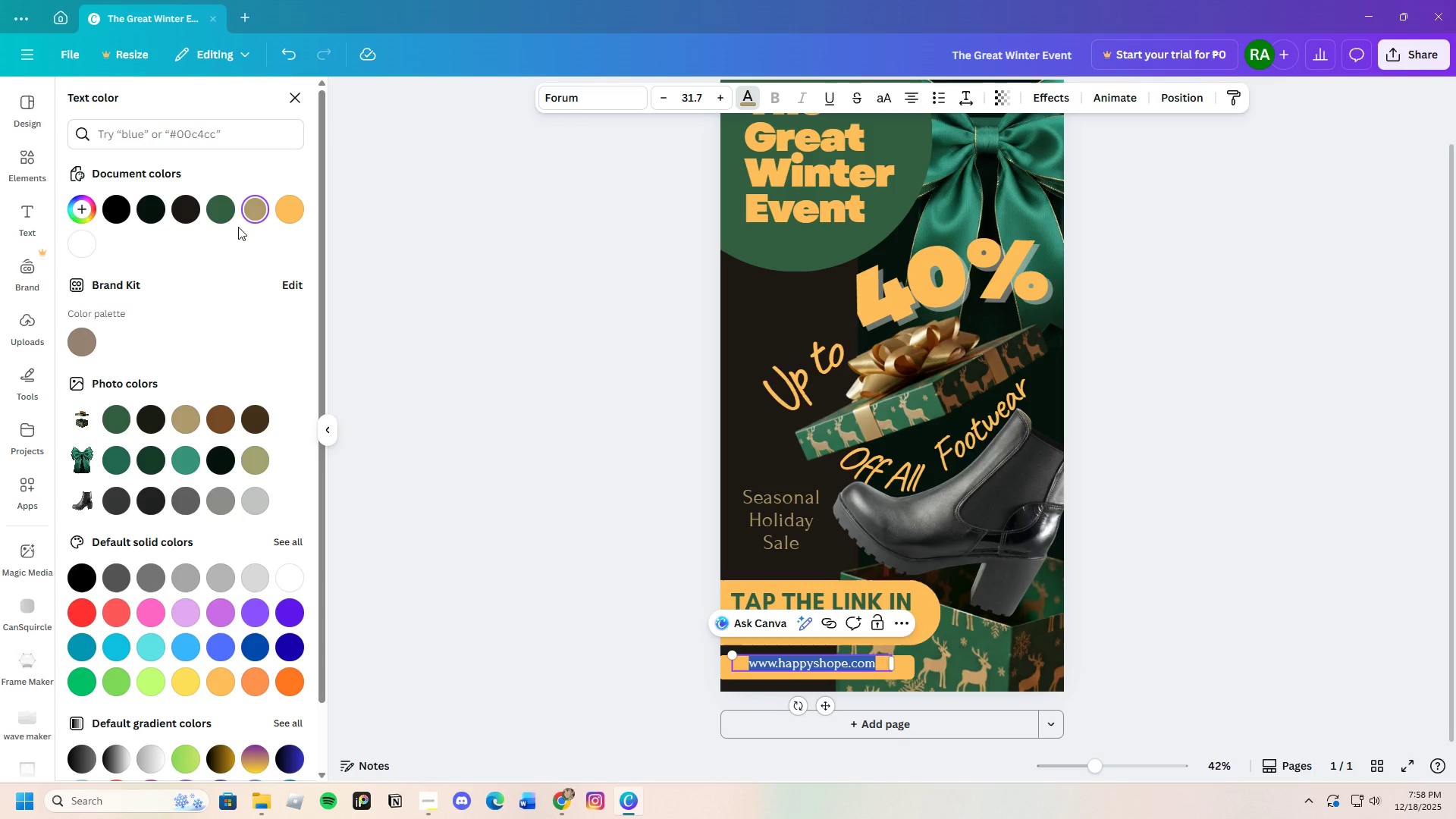 
left_click([218, 210])
 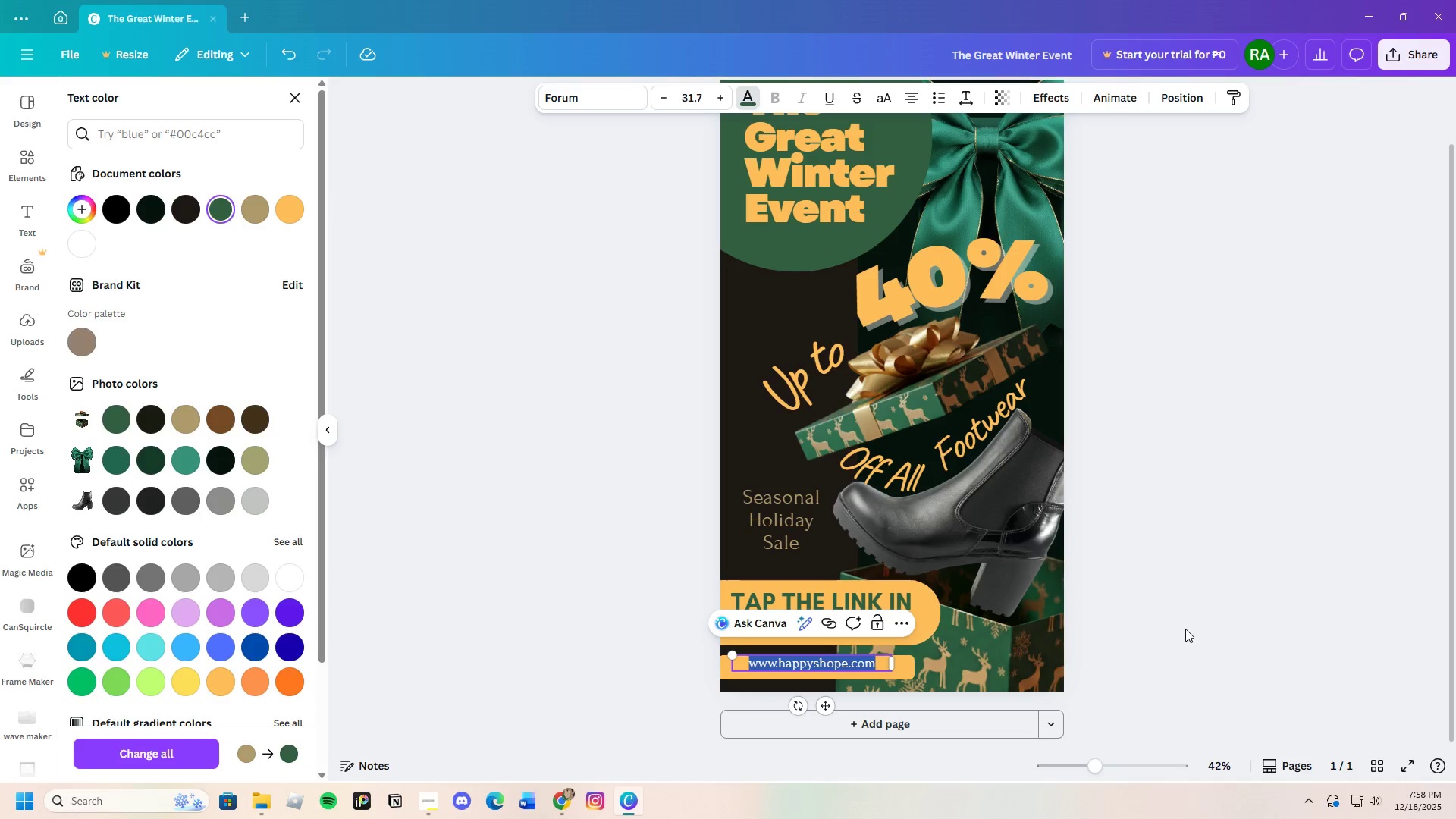 
double_click([1185, 629])
 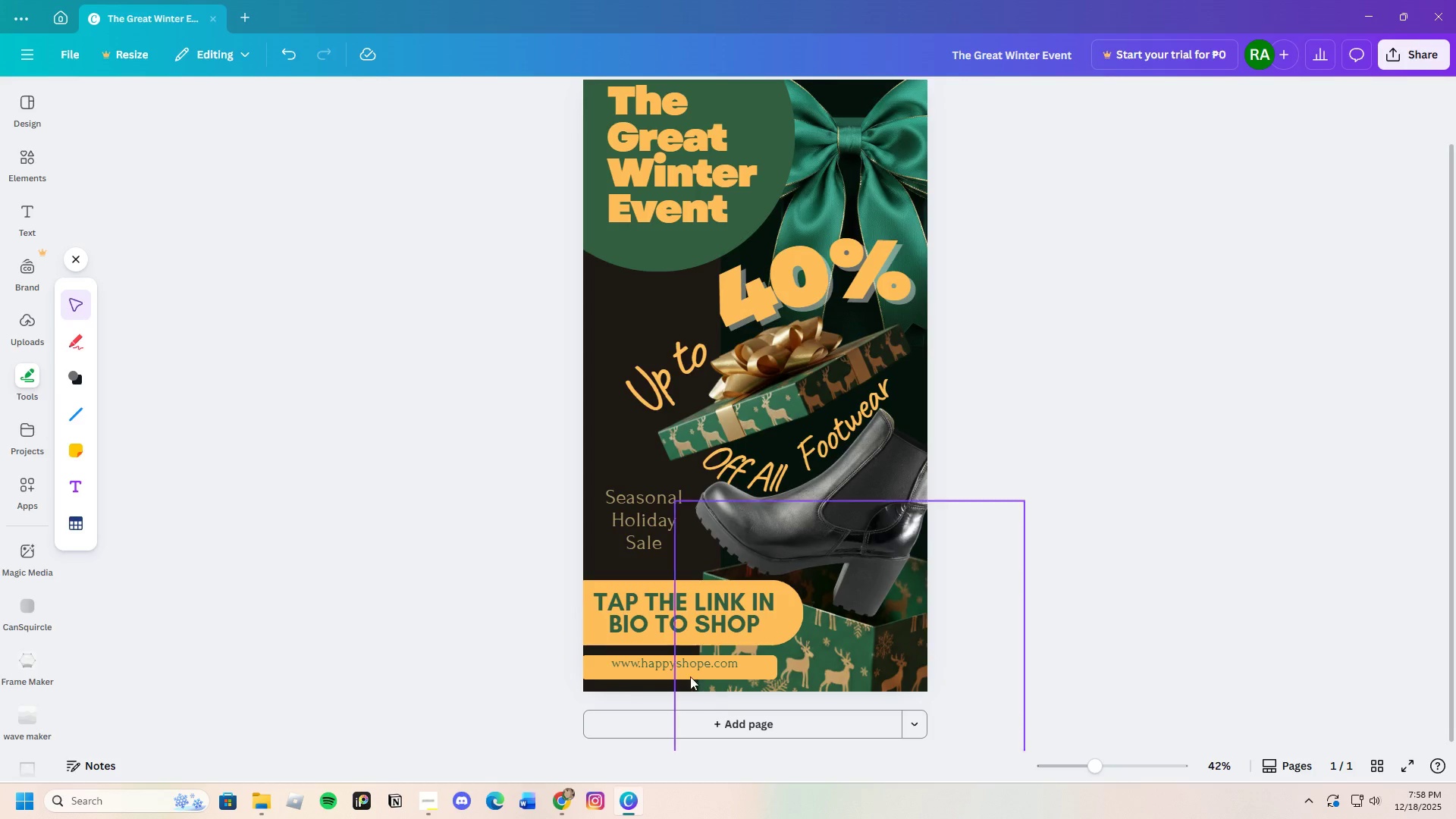 
left_click([688, 667])
 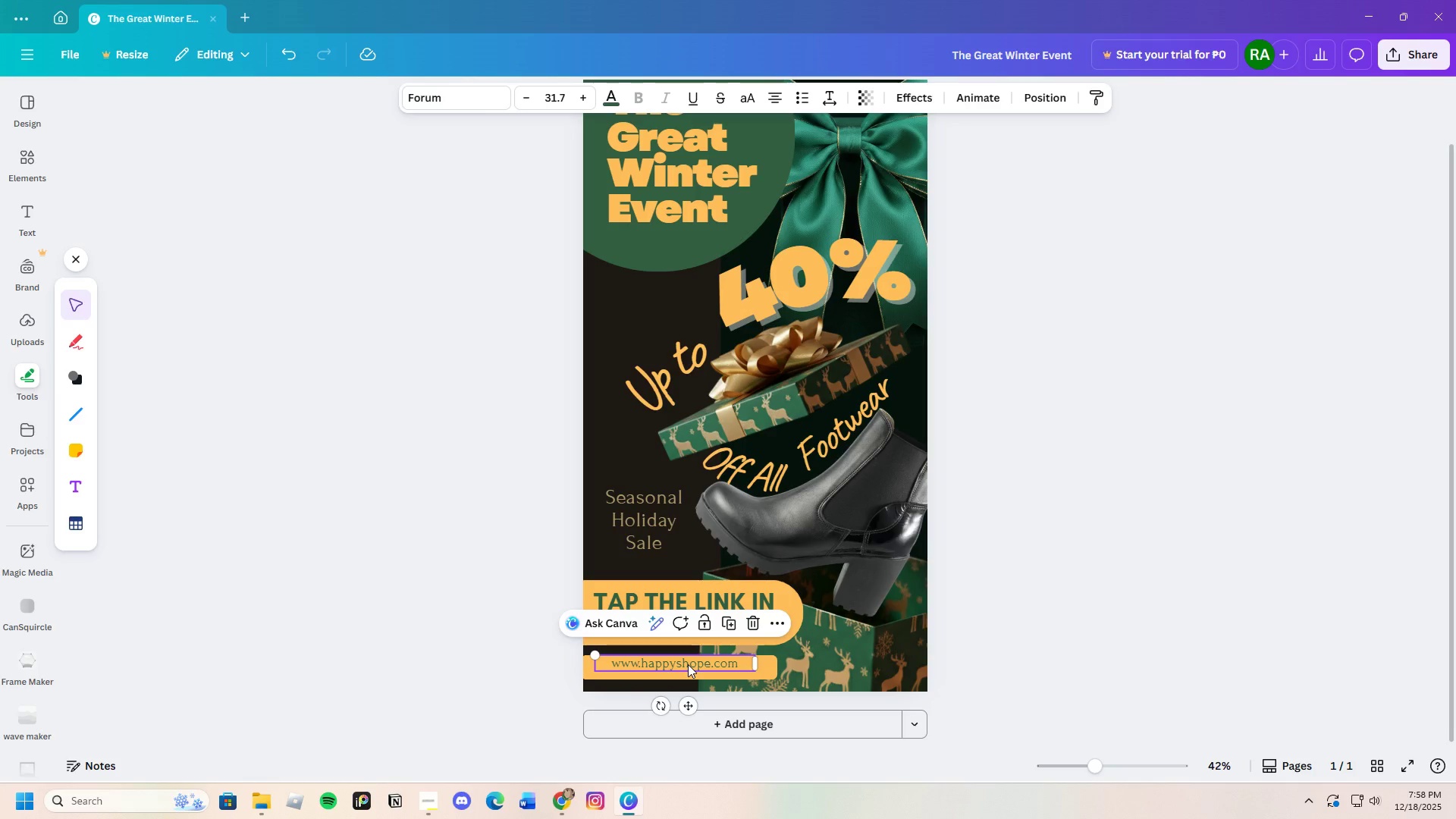 
left_click_drag(start_coordinate=[688, 664], to_coordinate=[686, 670])
 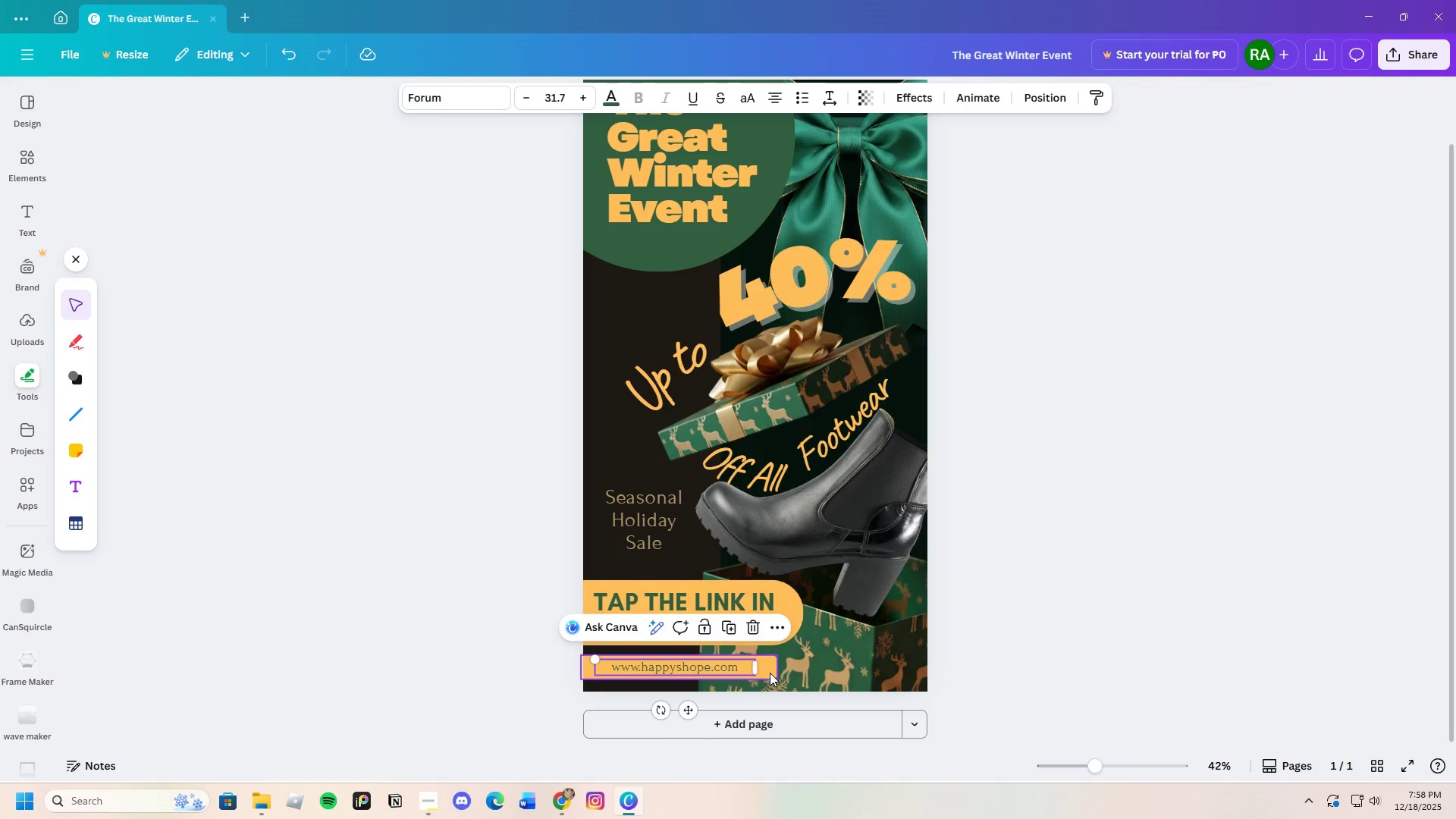 
left_click([770, 673])
 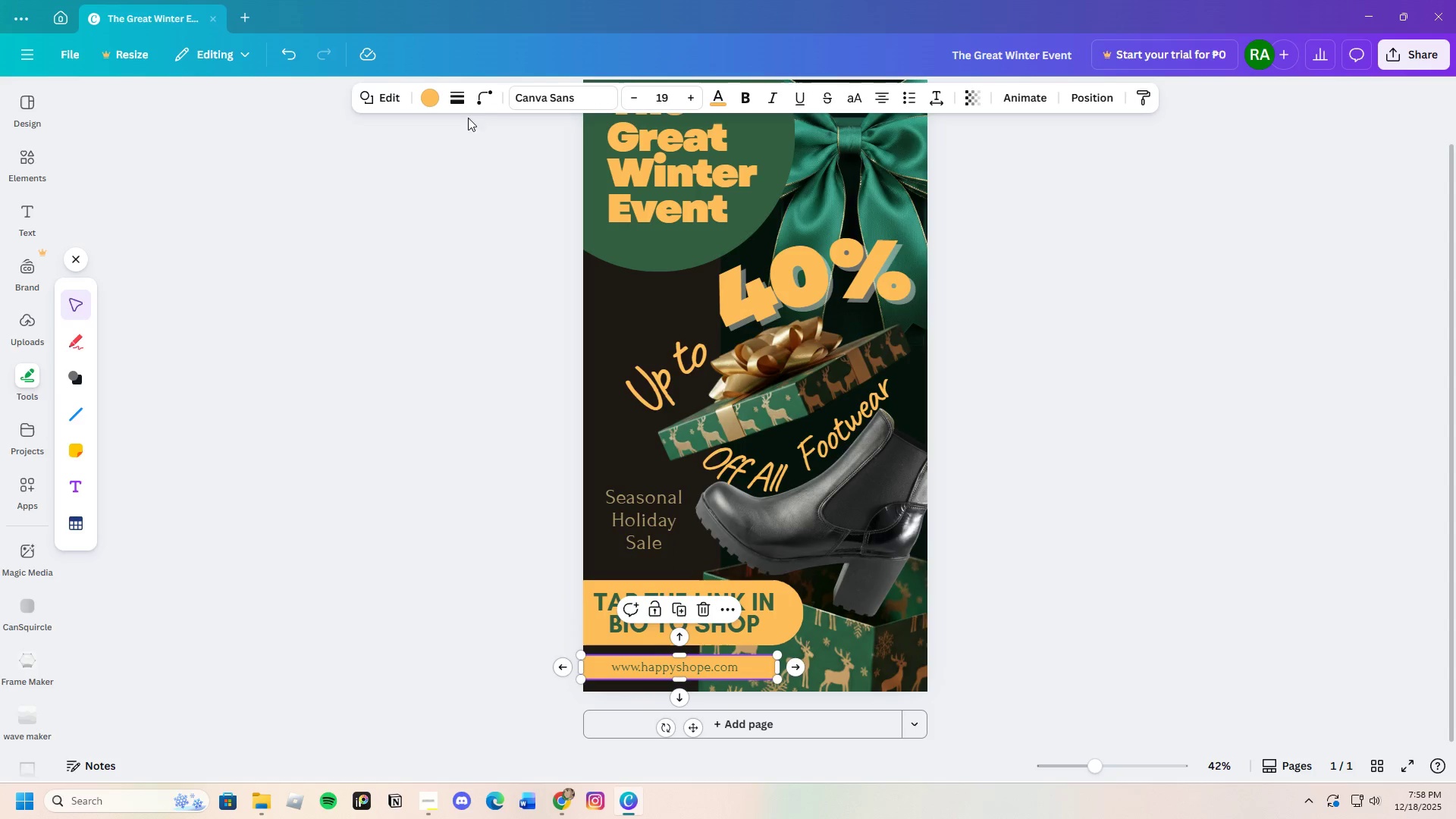 
left_click([484, 104])
 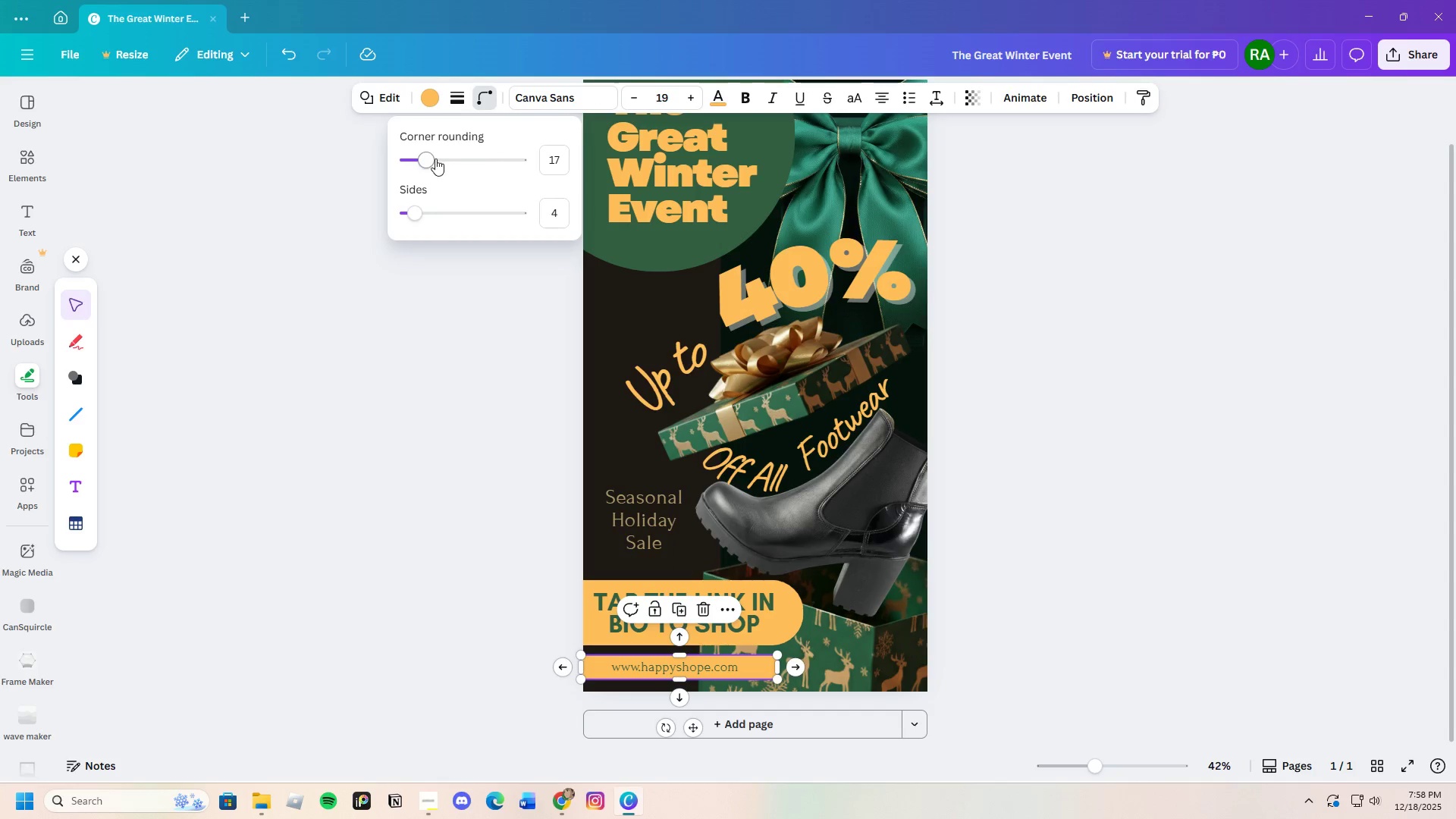 
left_click_drag(start_coordinate=[432, 161], to_coordinate=[447, 170])
 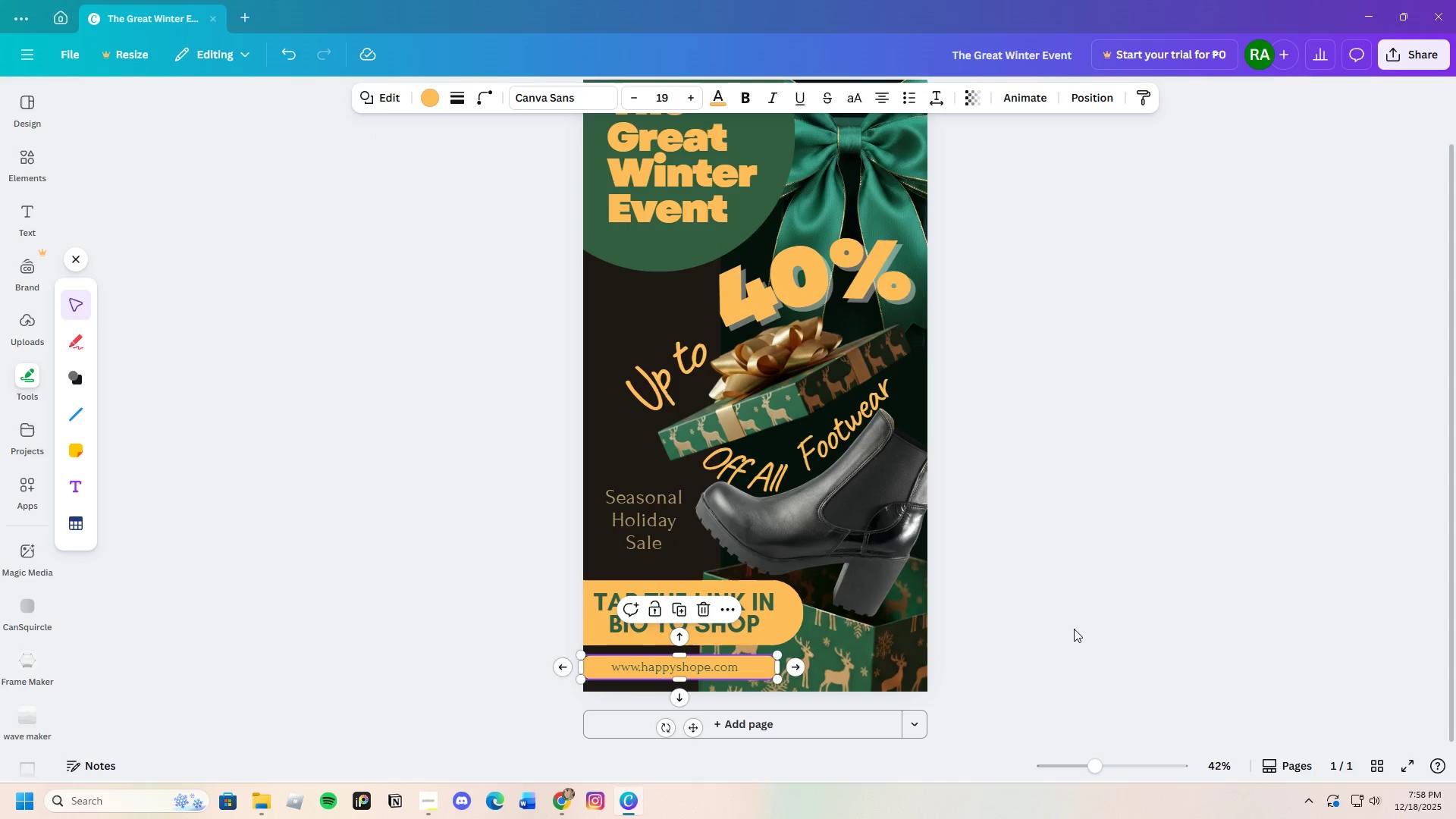 
double_click([1074, 629])
 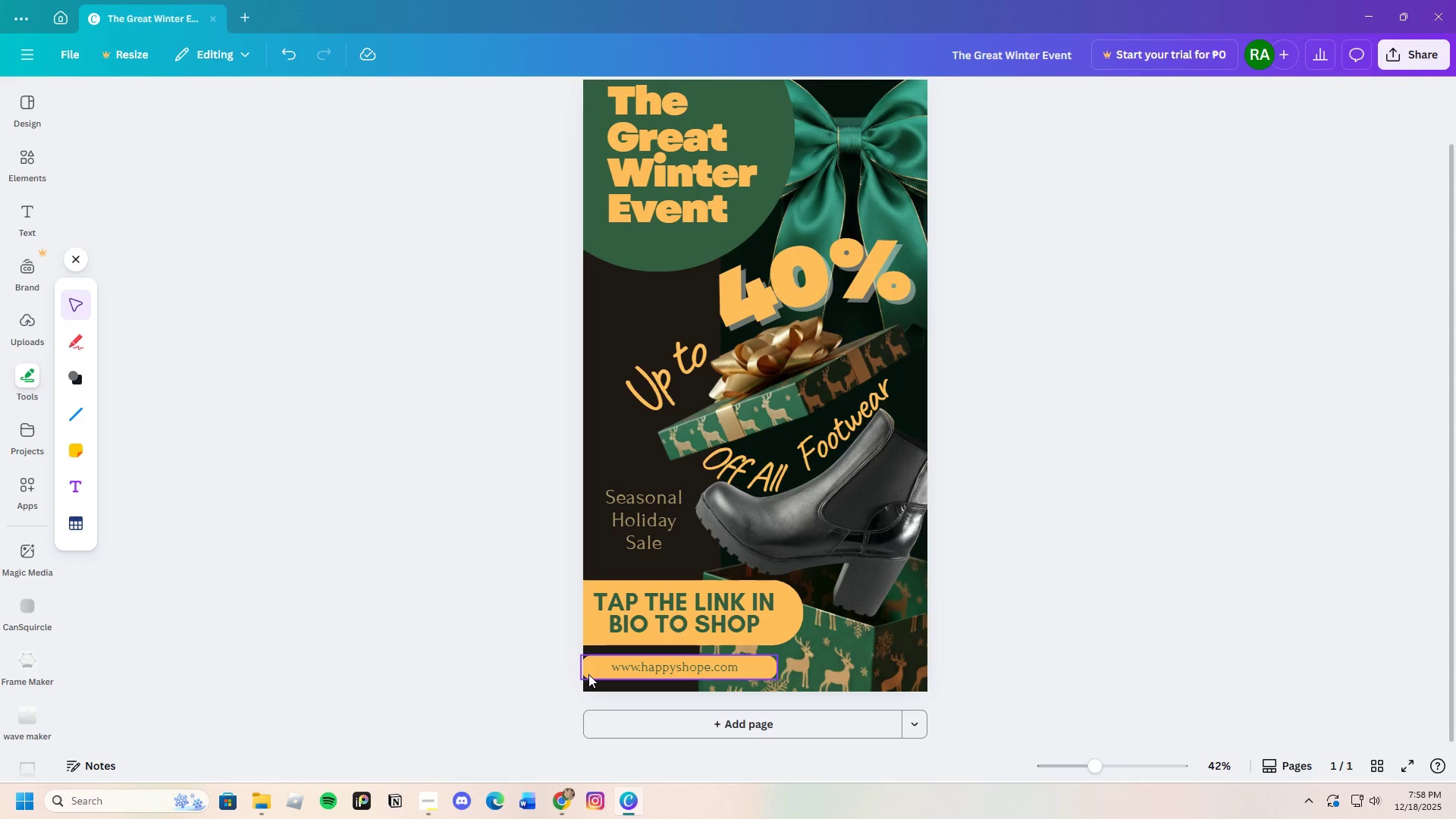 
left_click([594, 674])
 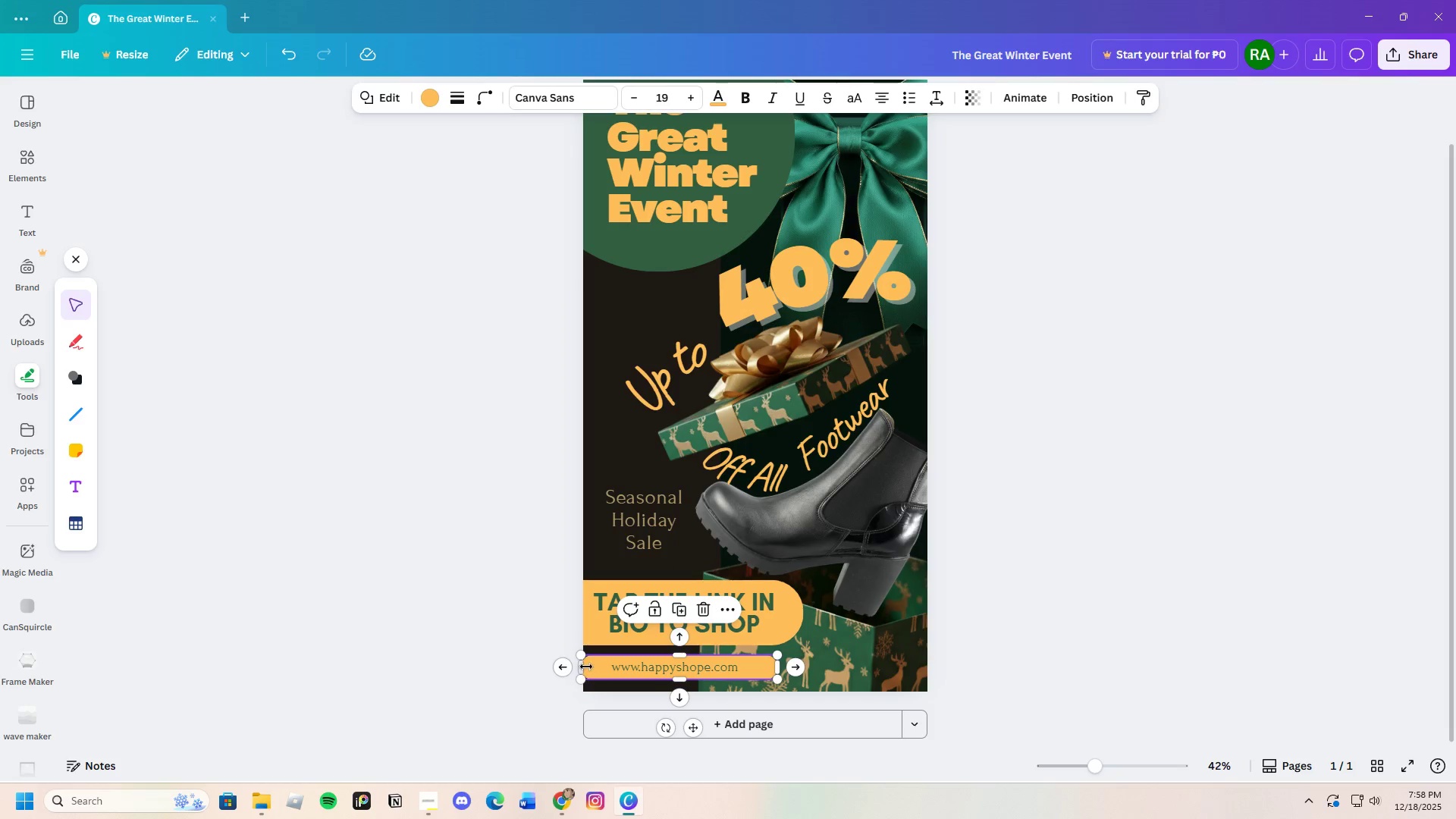 
left_click_drag(start_coordinate=[579, 667], to_coordinate=[568, 667])
 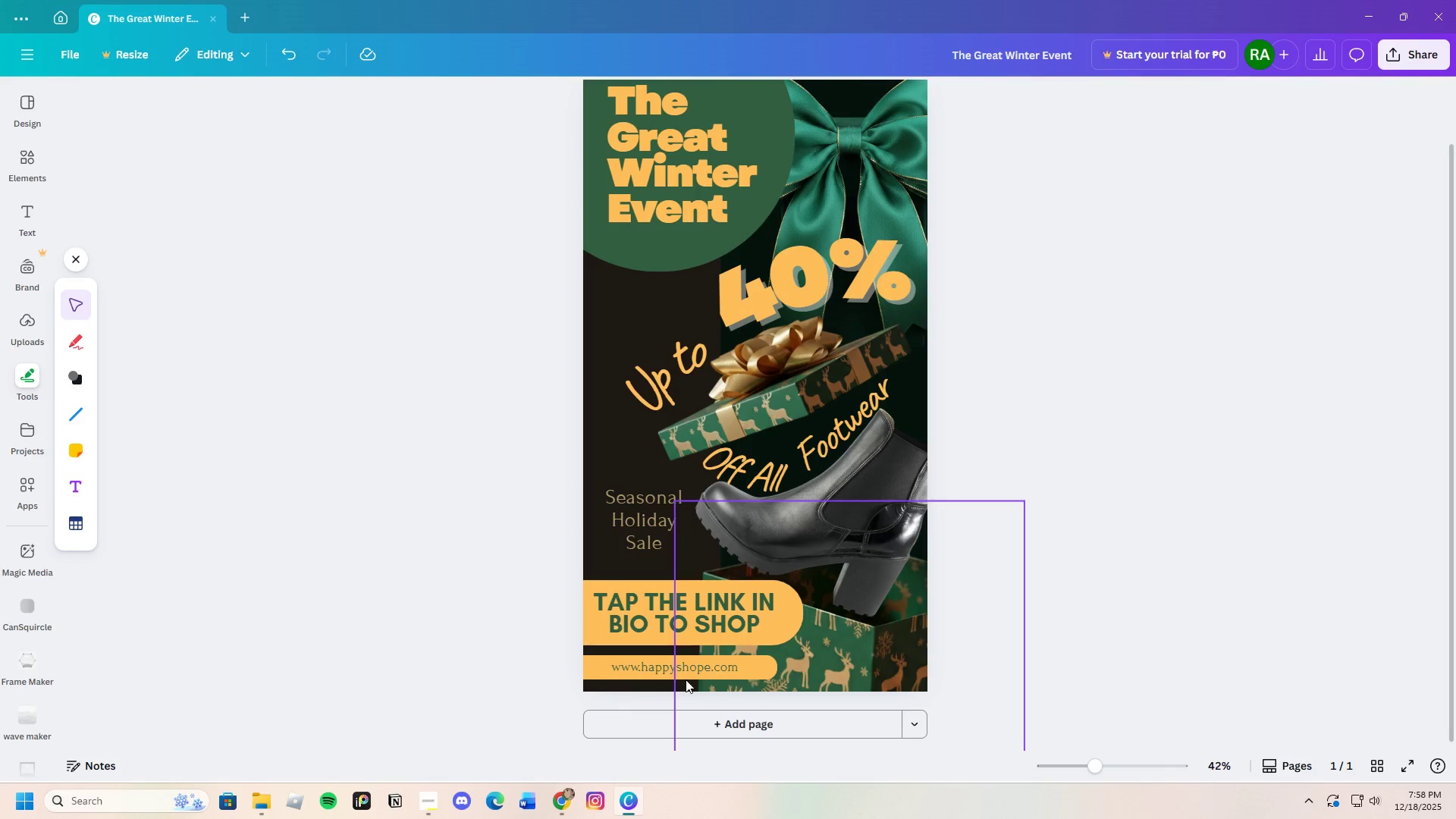 
left_click([695, 669])
 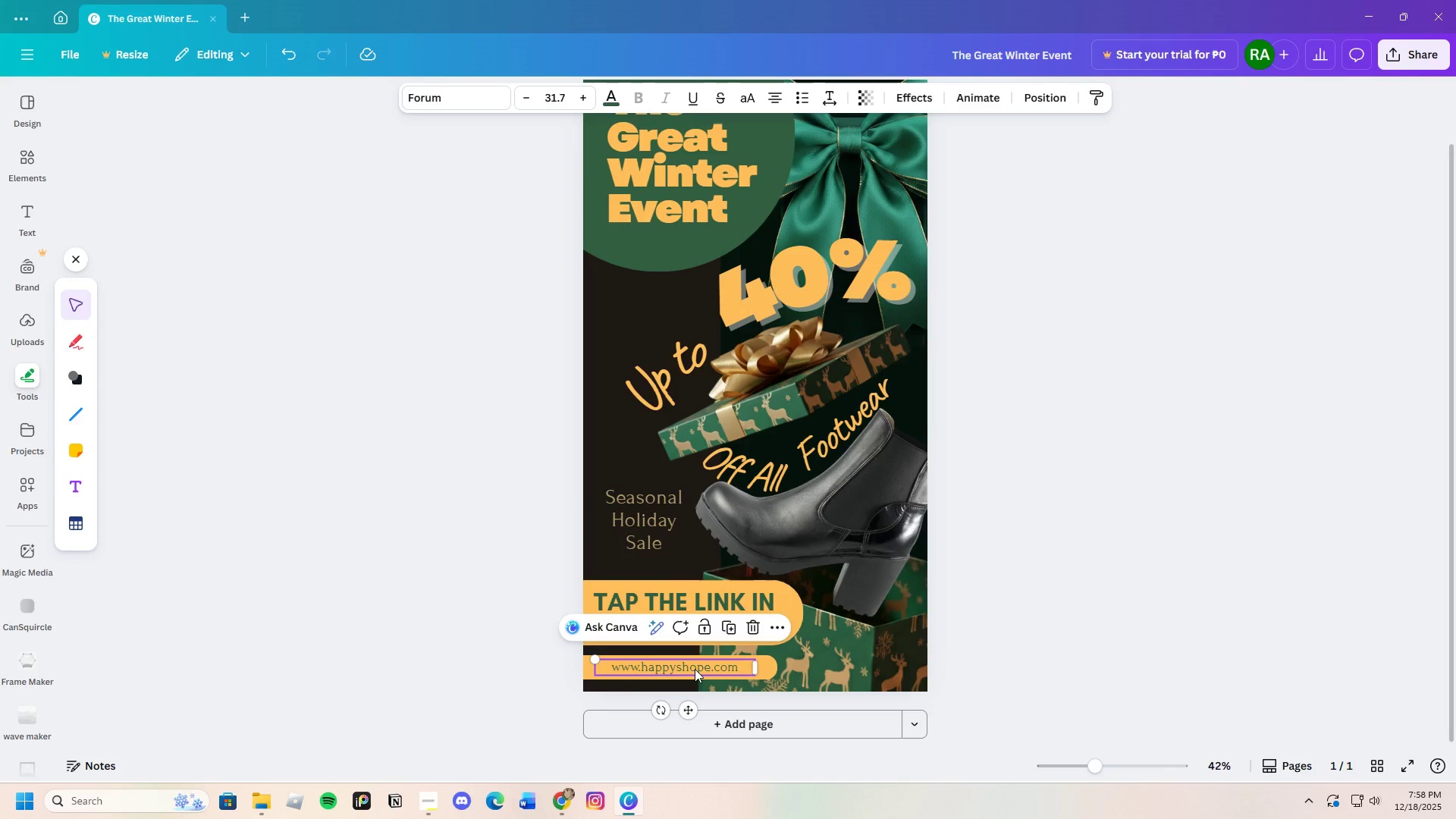 
left_click_drag(start_coordinate=[695, 669], to_coordinate=[691, 670])
 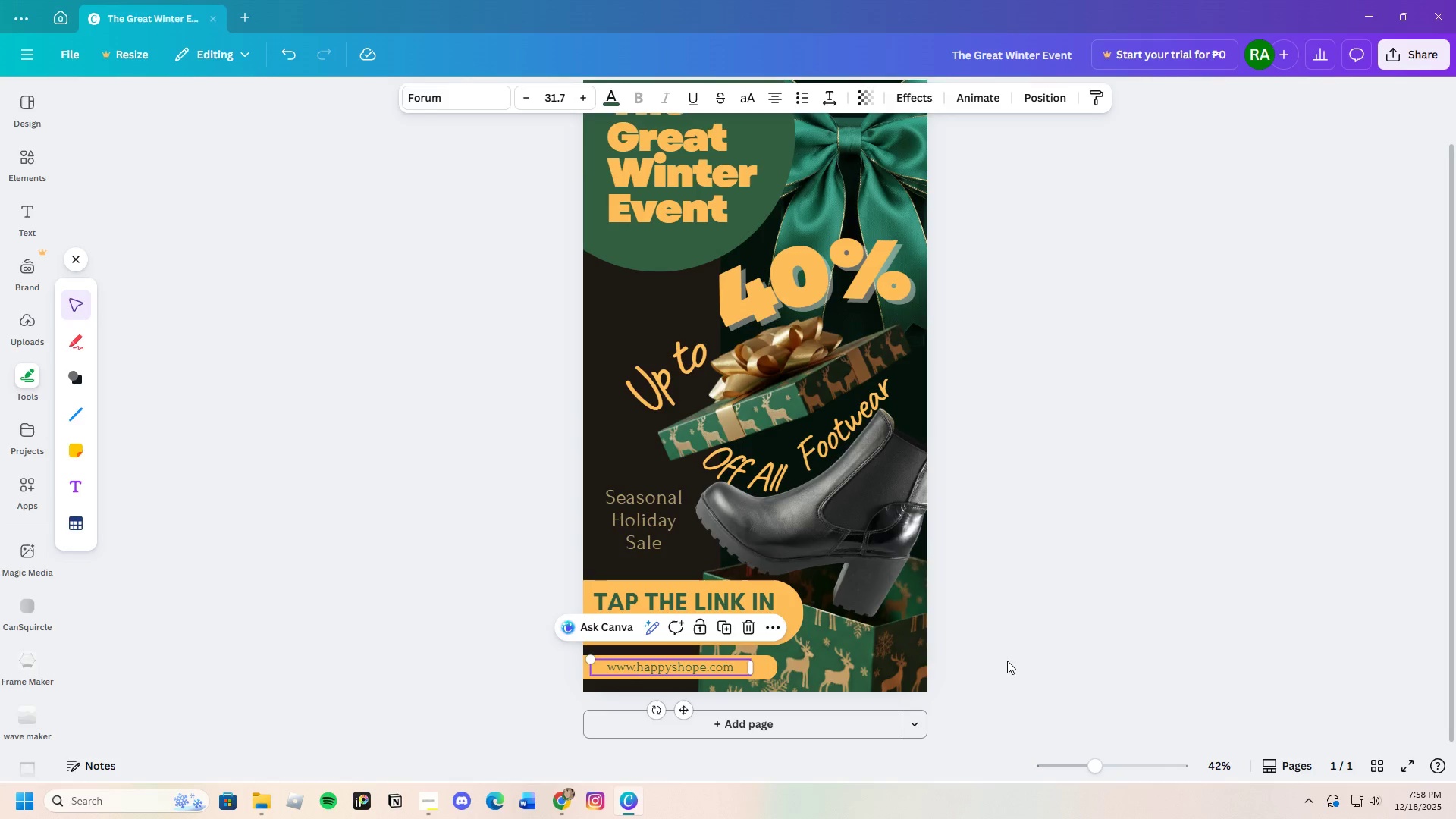 
left_click([1007, 661])
 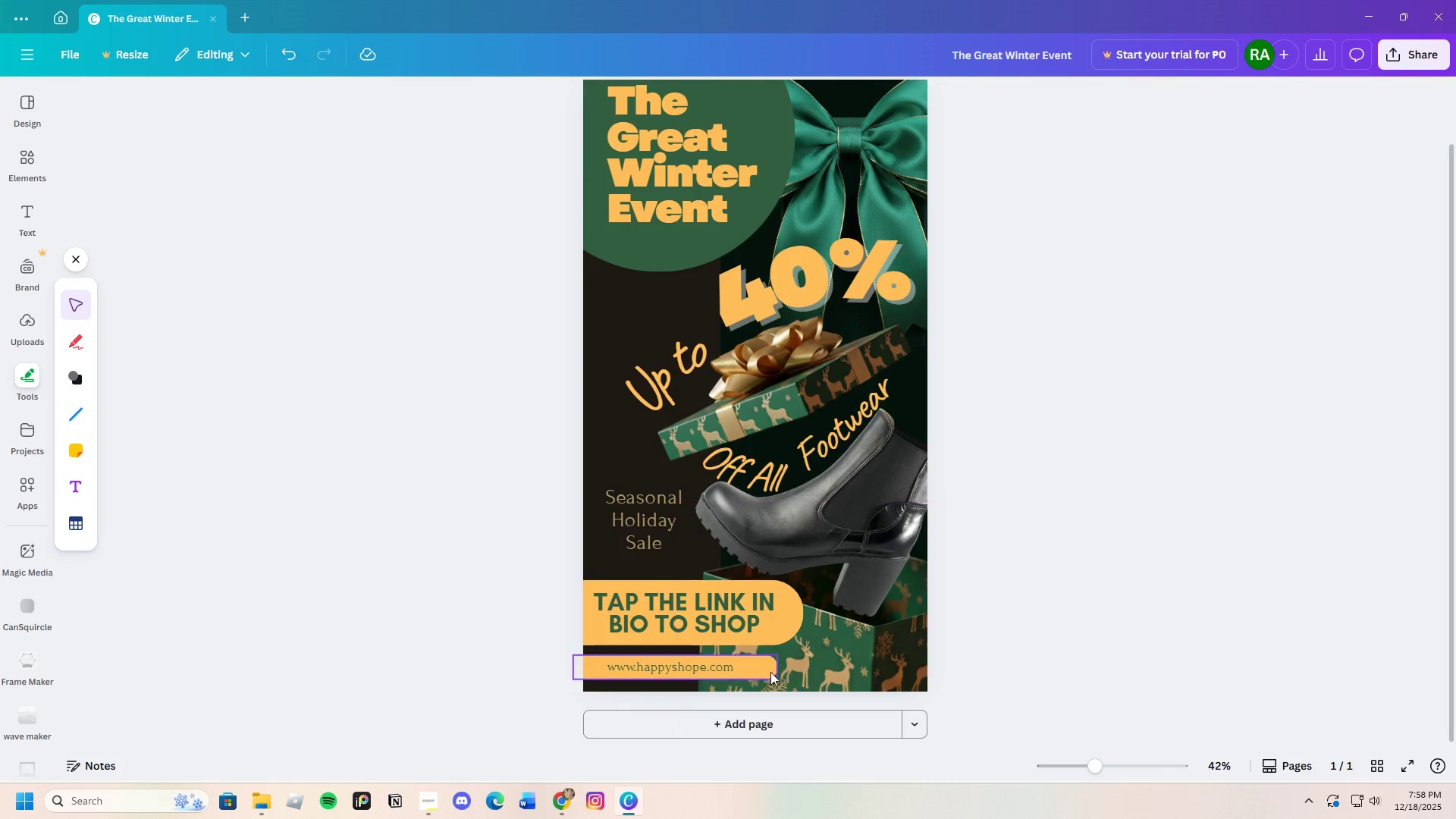 
left_click([768, 671])
 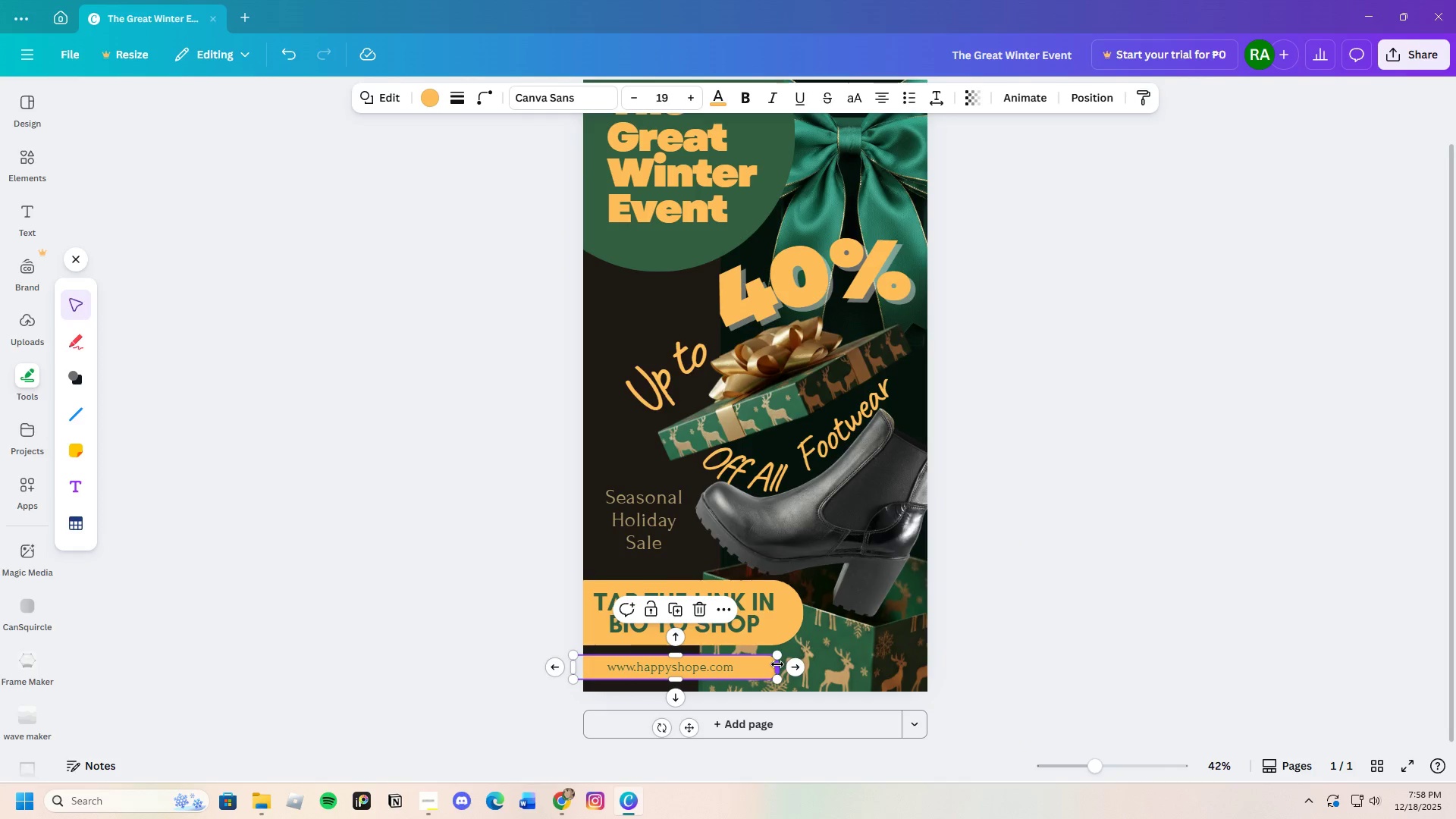 
left_click_drag(start_coordinate=[777, 664], to_coordinate=[753, 667])
 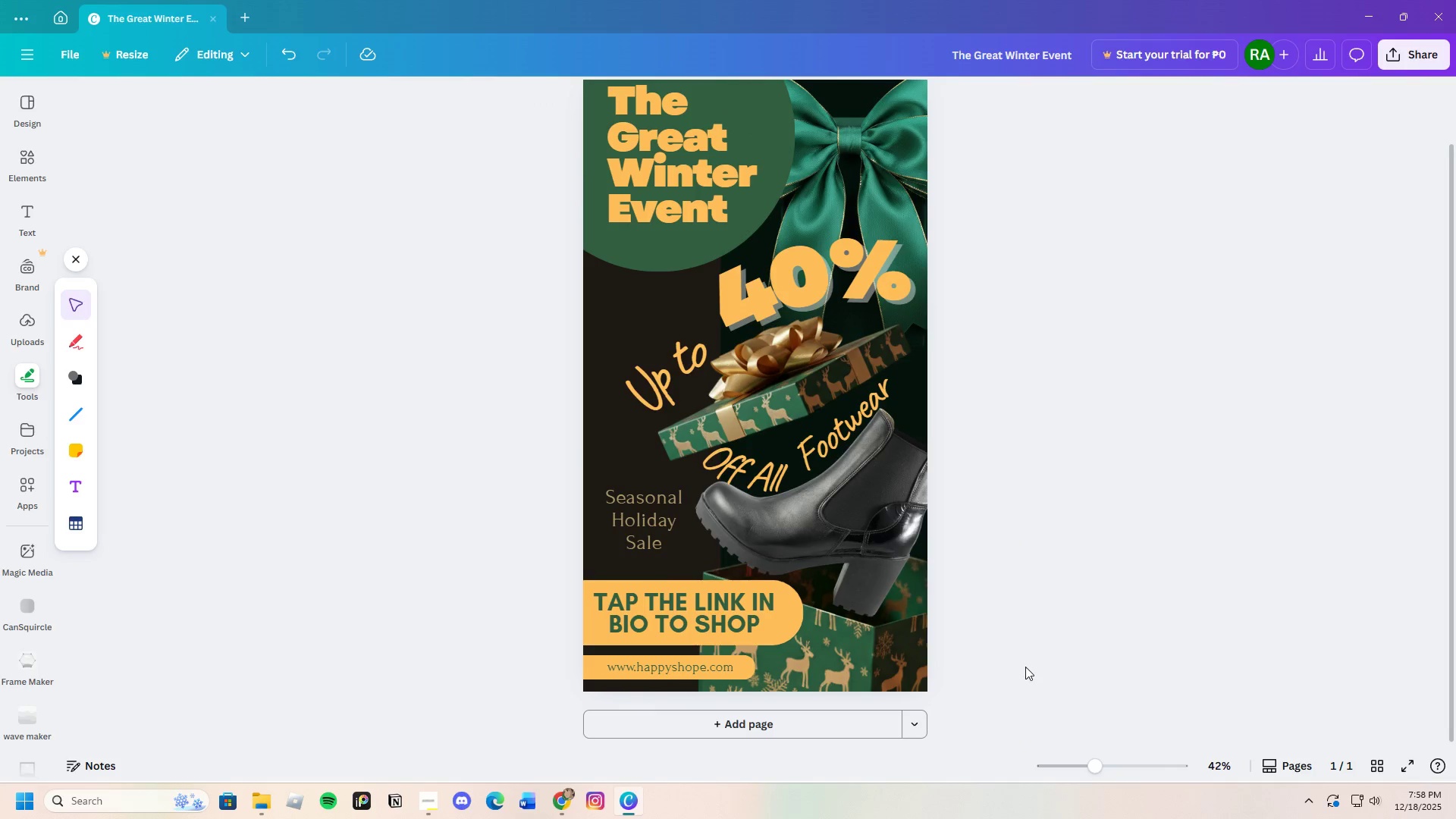 
scroll: coordinate [1016, 673], scroll_direction: down, amount: 3.0
 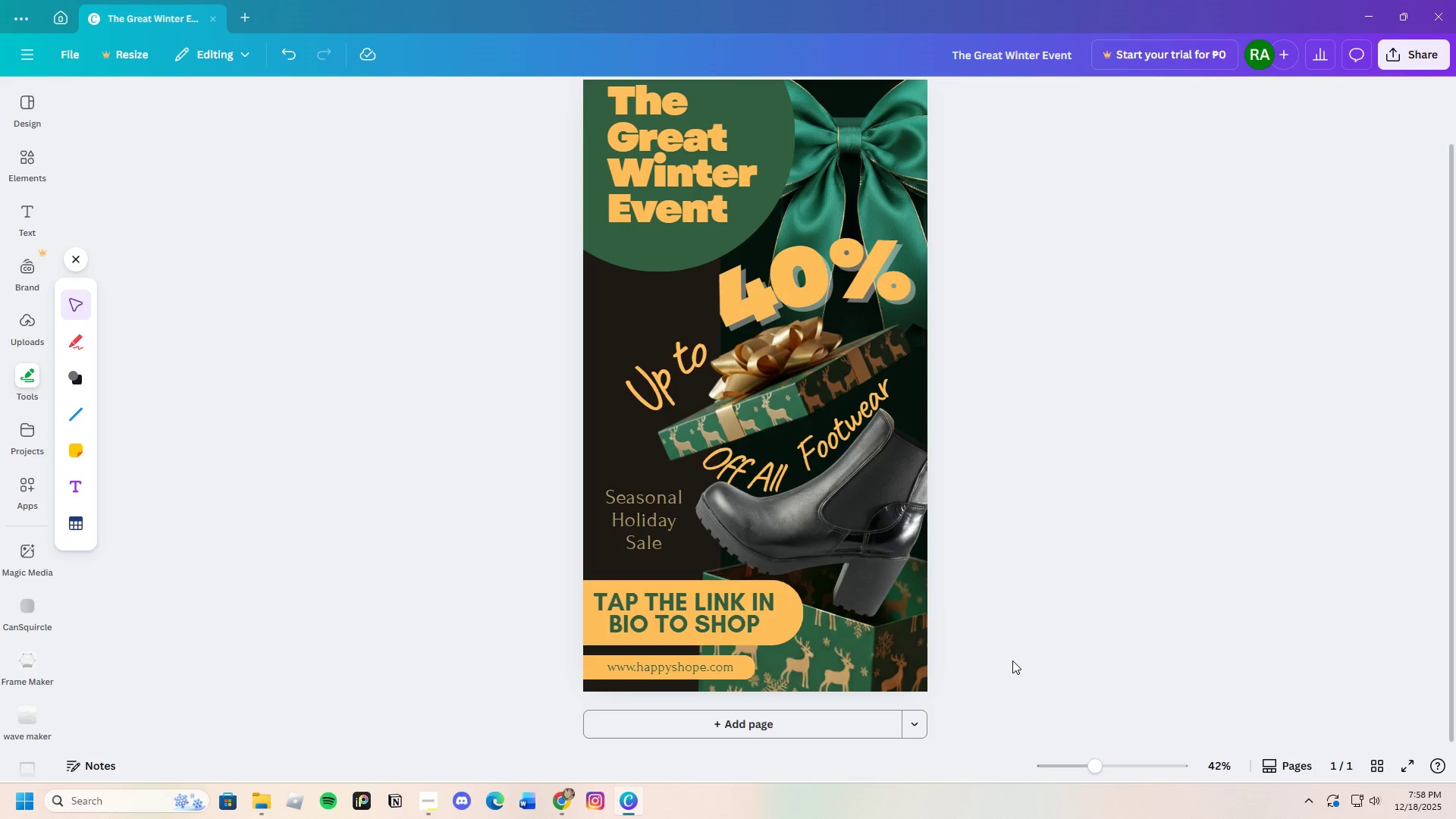 
left_click([18, 162])
 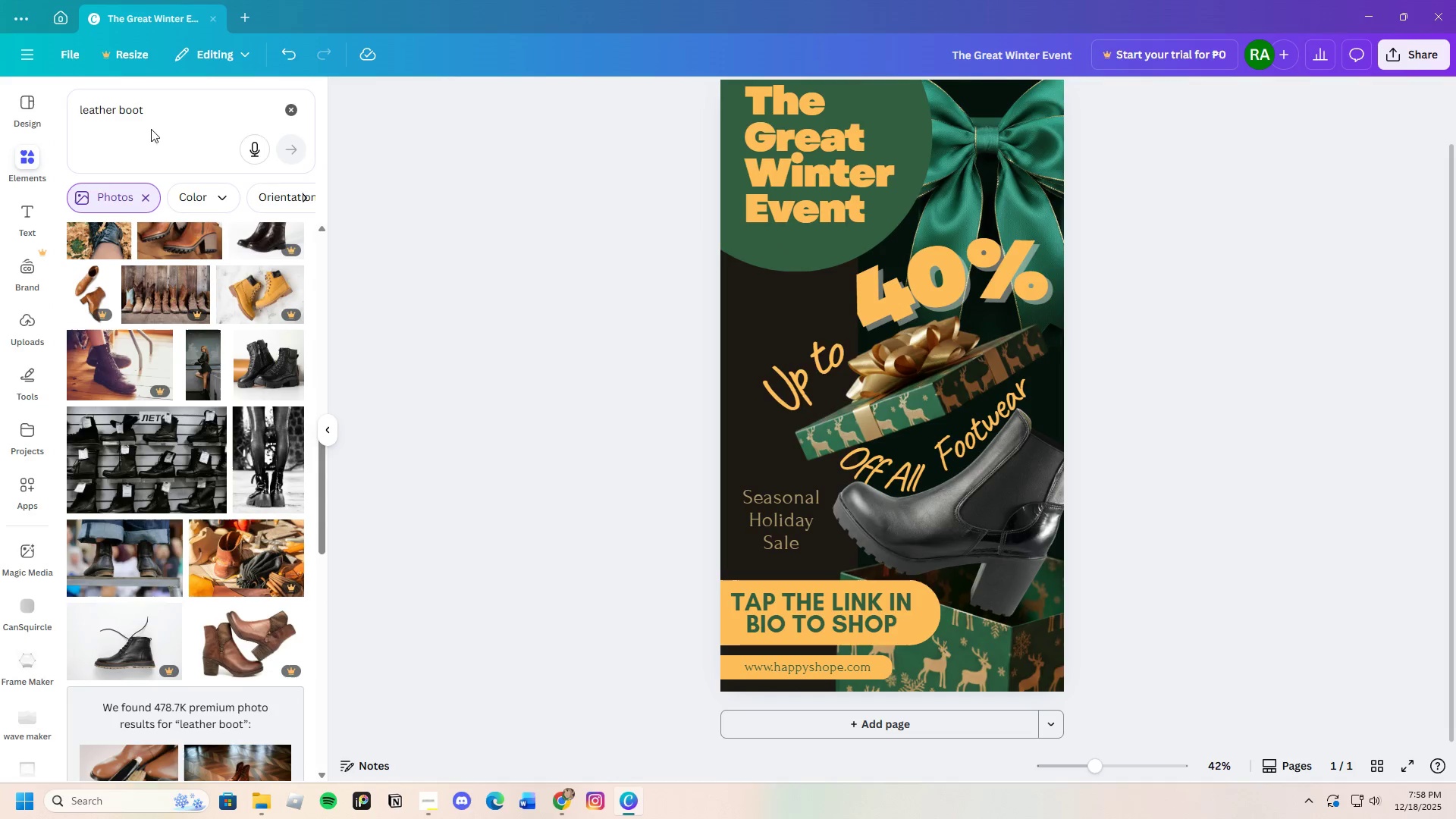 
left_click_drag(start_coordinate=[175, 116], to_coordinate=[83, 117])
 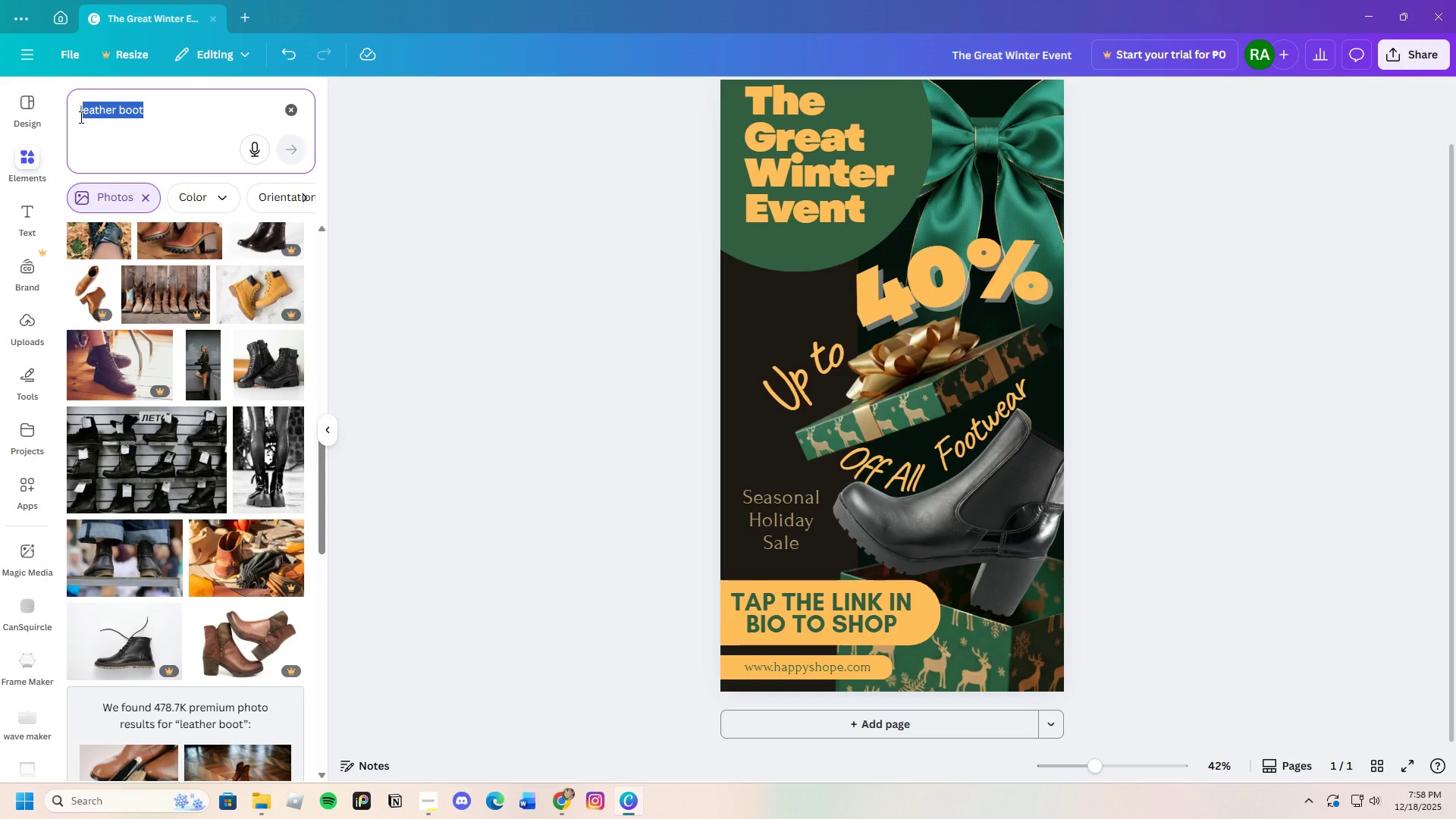 
key(Backspace)
key(Backspace)
type(pointing finger)
 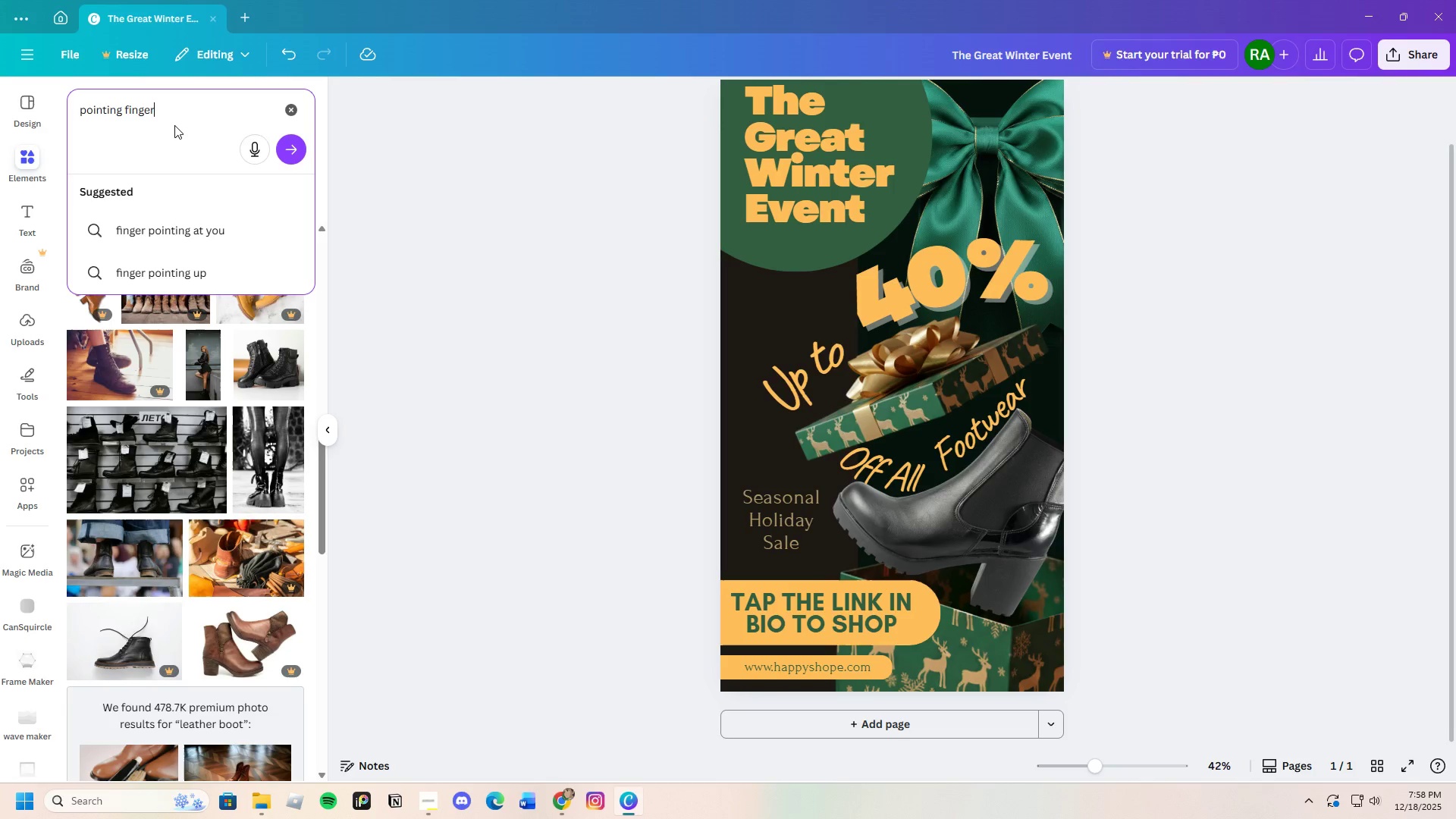 
key(Enter)
 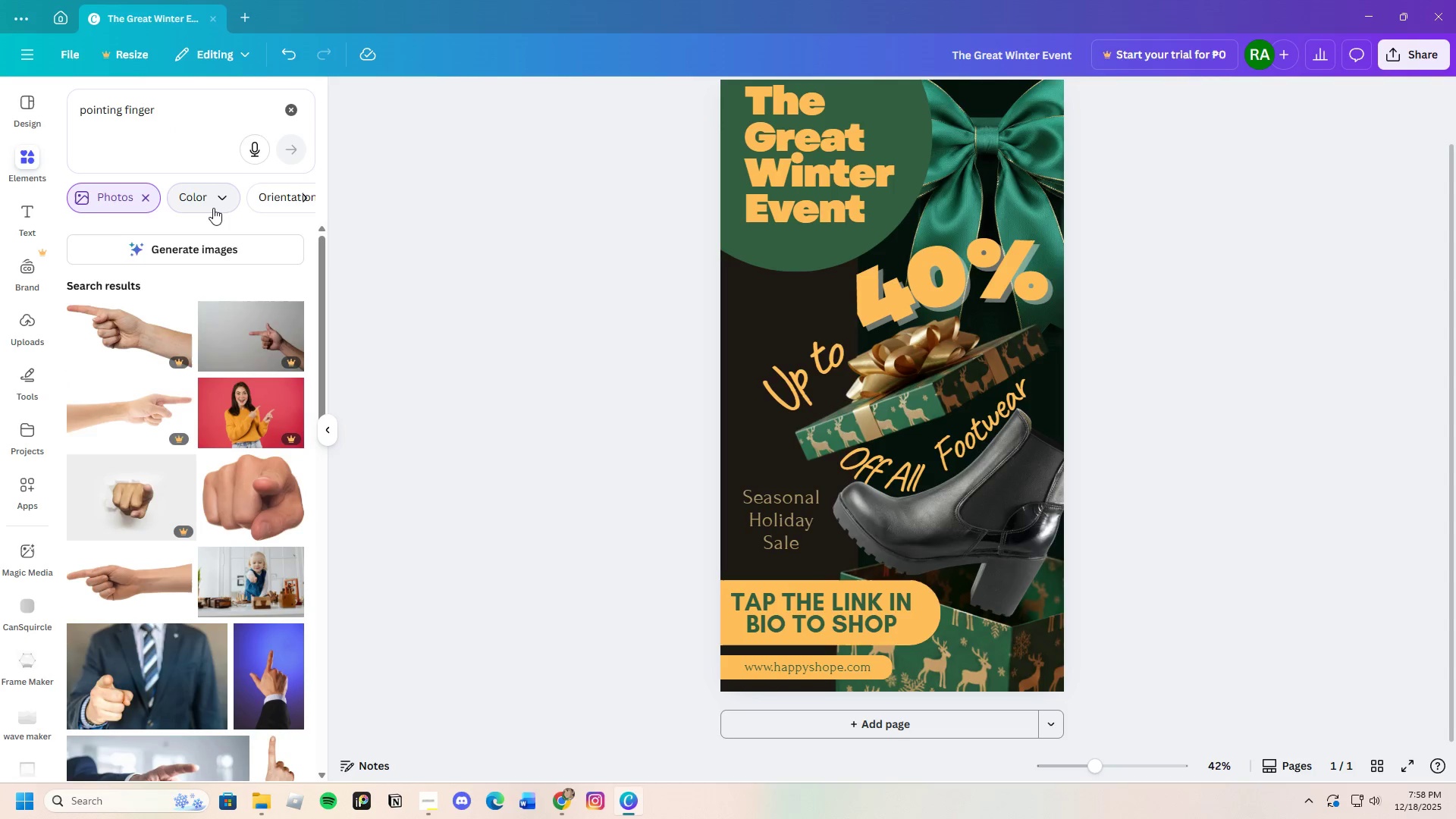 
scroll: coordinate [192, 245], scroll_direction: none, amount: 0.0
 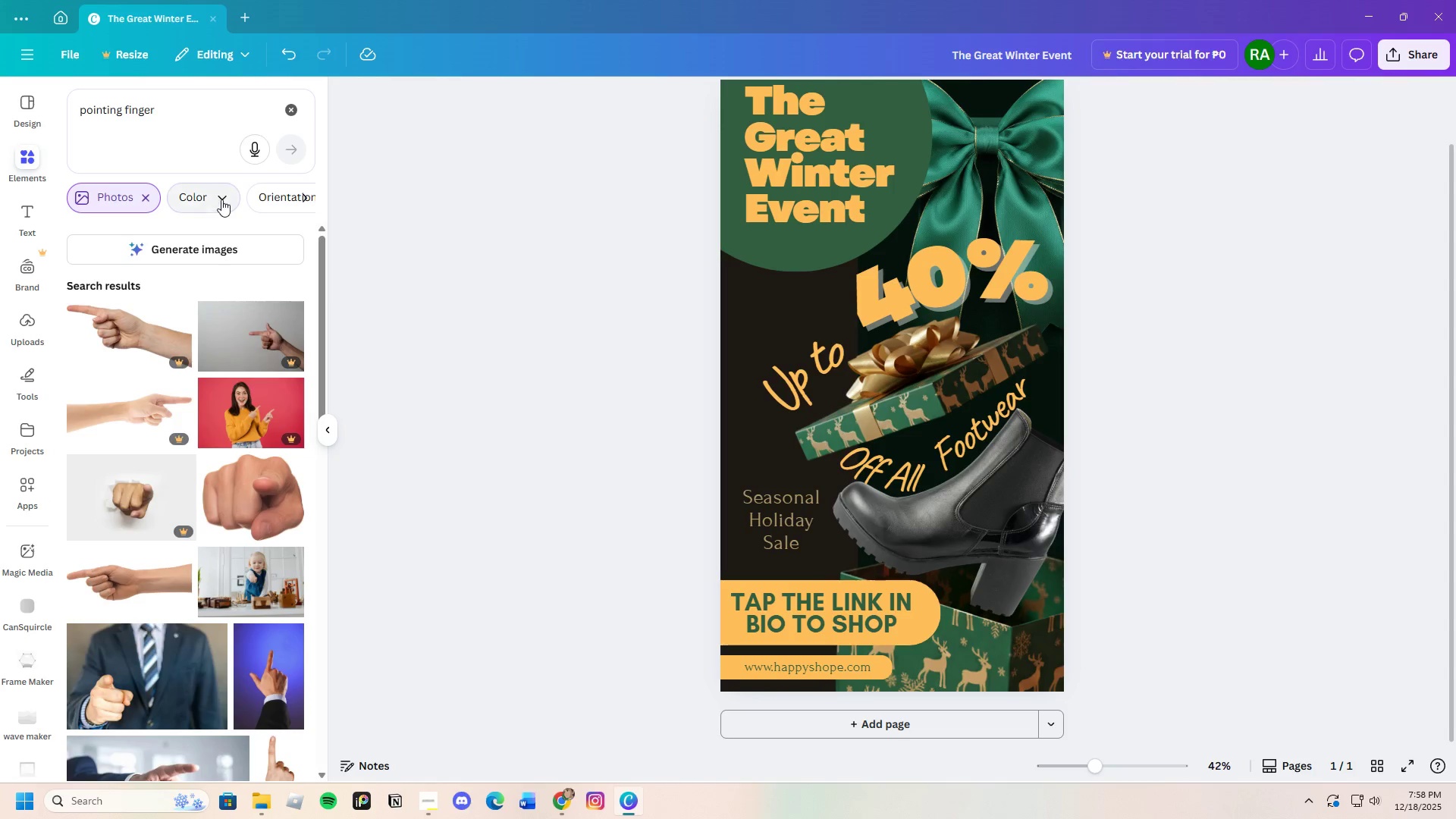 
left_click([303, 194])
 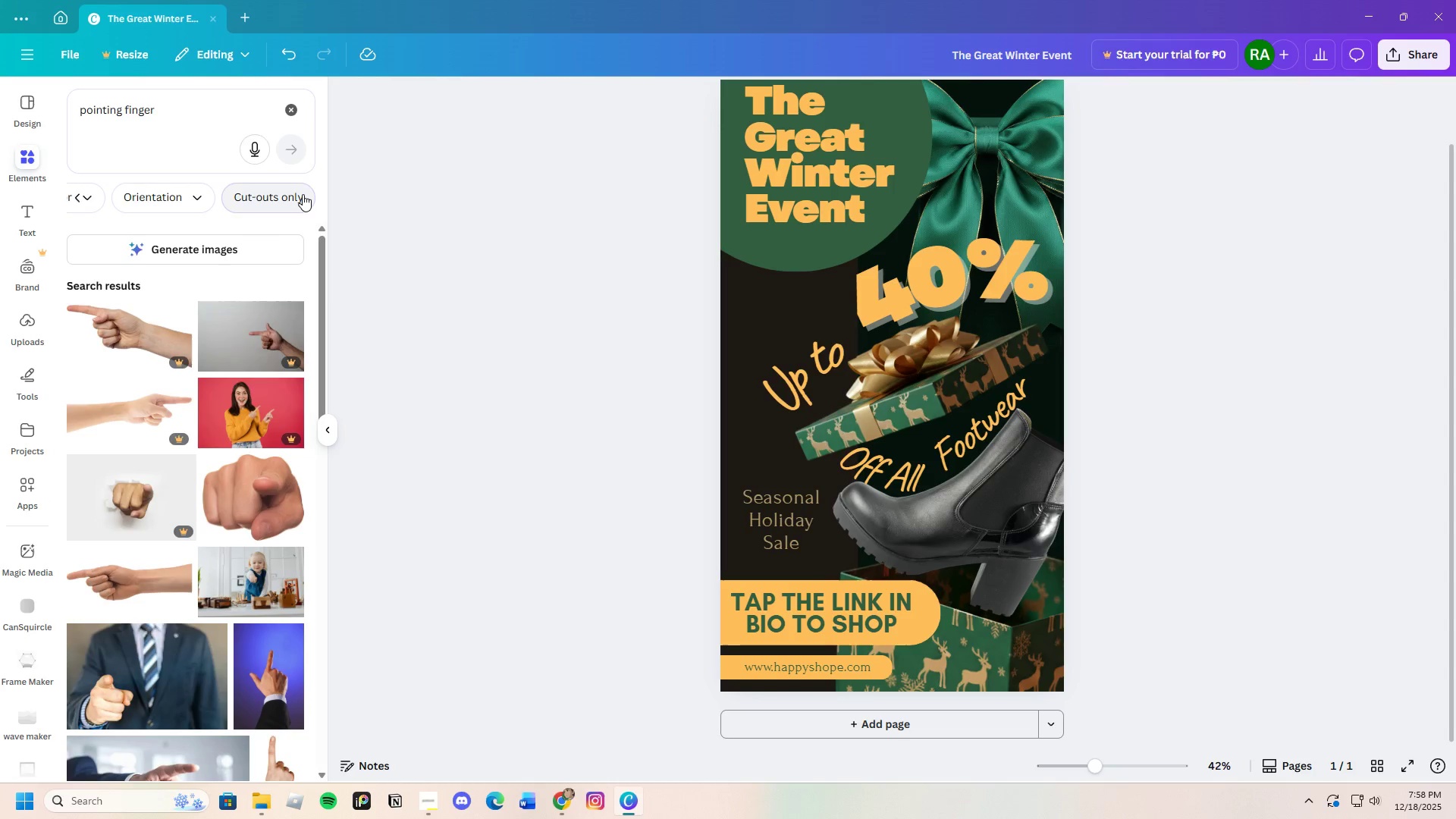 
left_click([303, 194])
 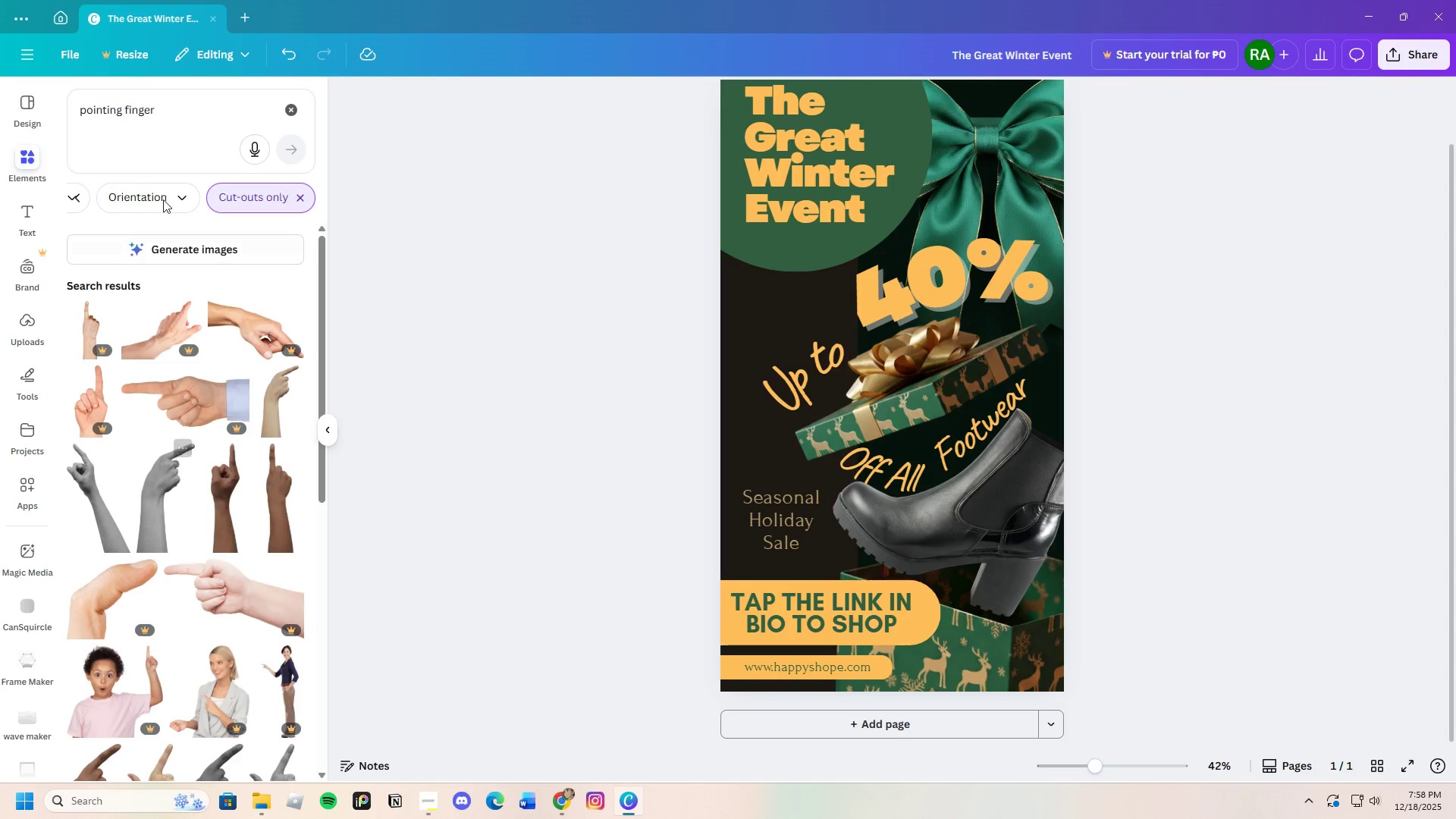 
double_click([187, 115])
 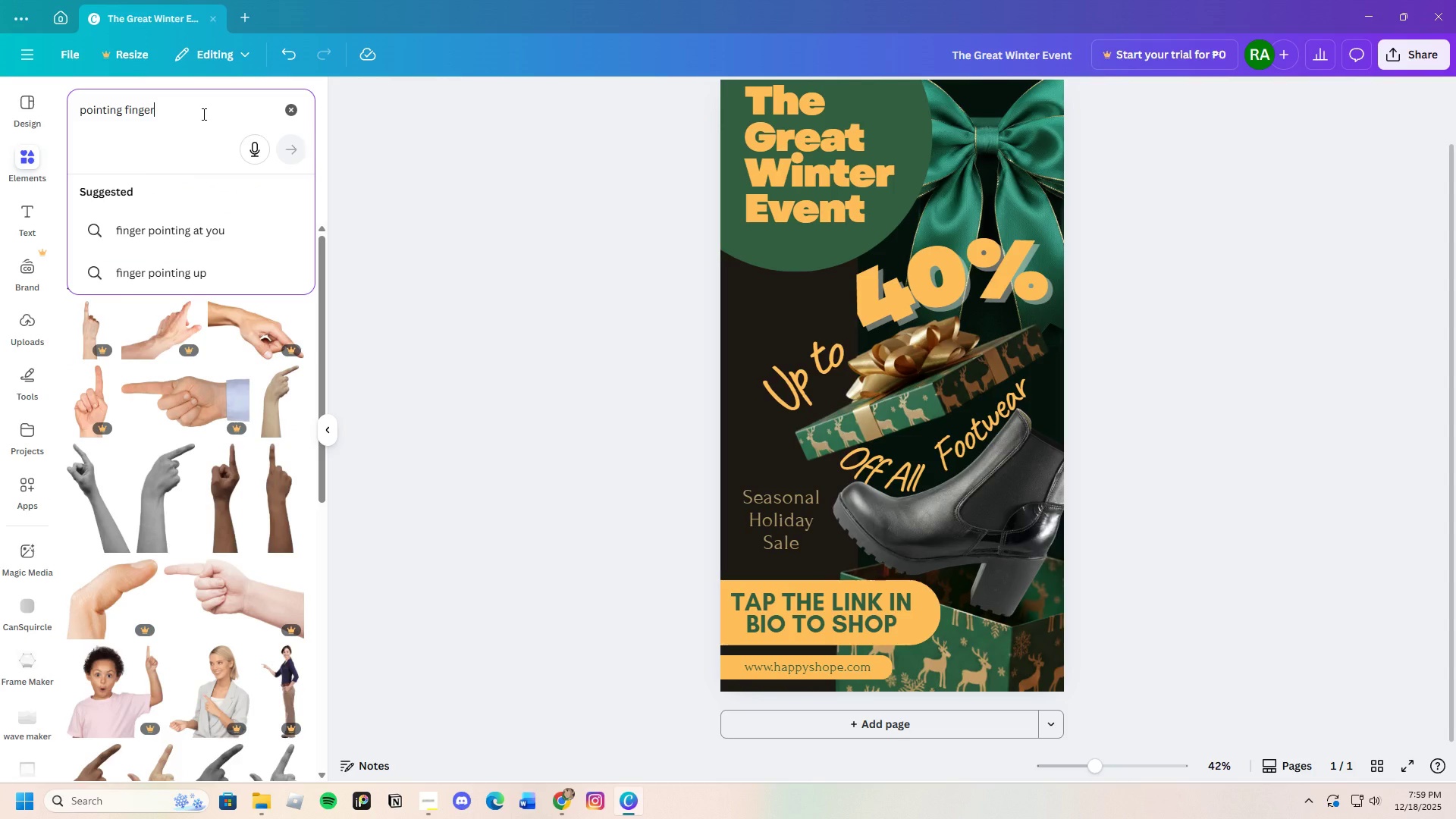 
type(gra)
key(Backspace)
key(Backspace)
key(Backspace)
type( graphic)
 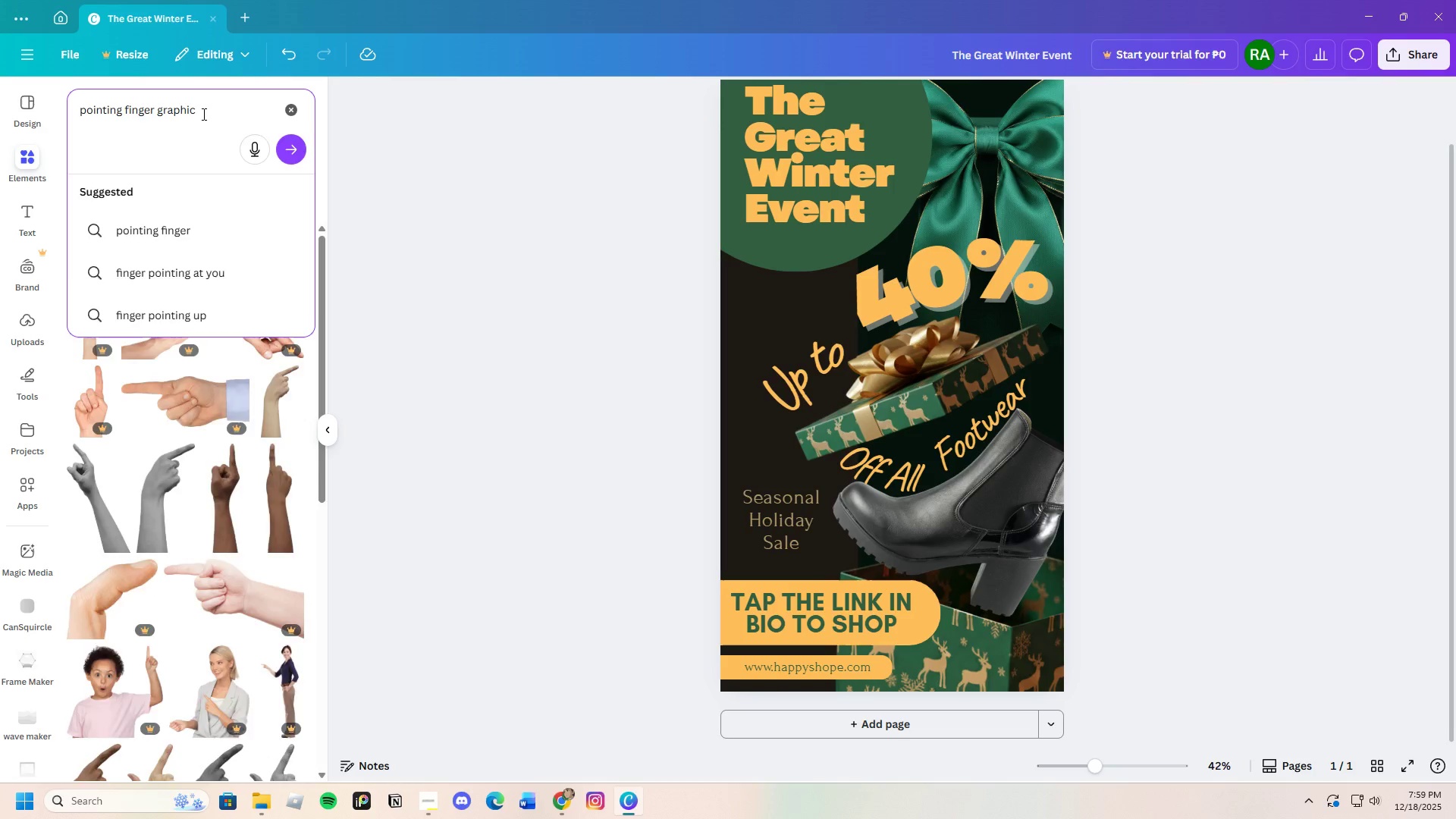 
key(Enter)
 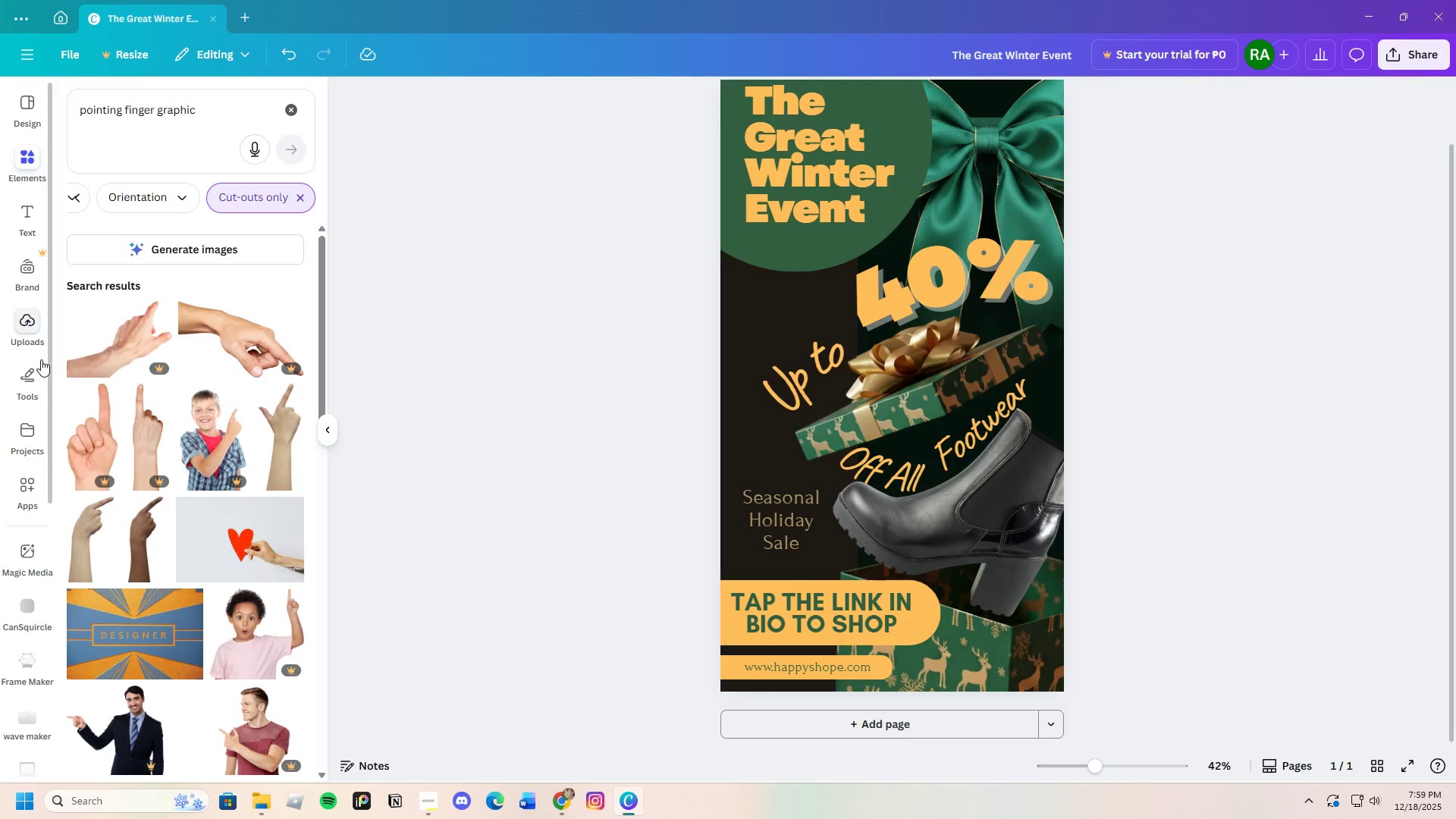 
left_click([37, 152])
 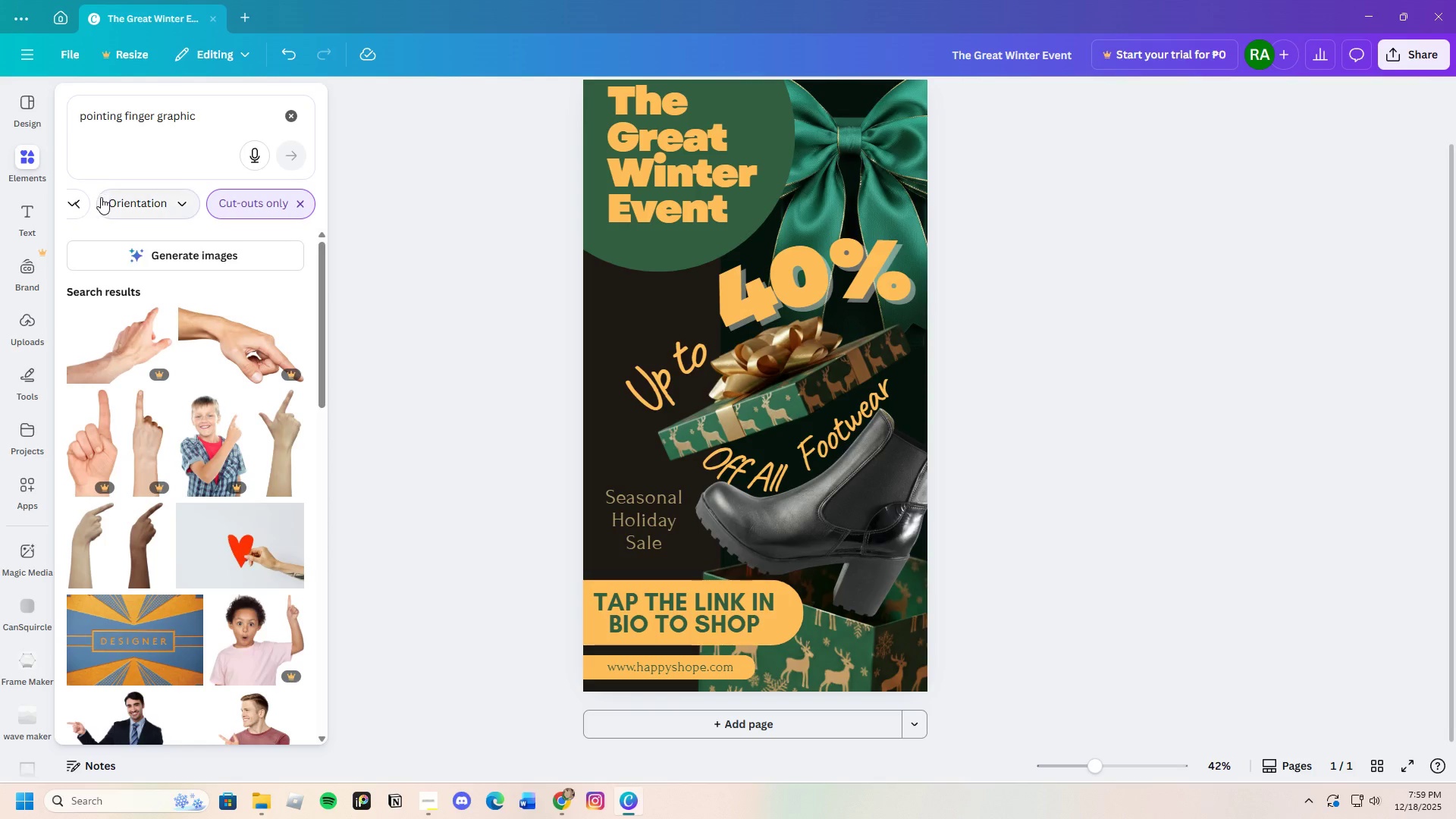 
left_click([85, 204])
 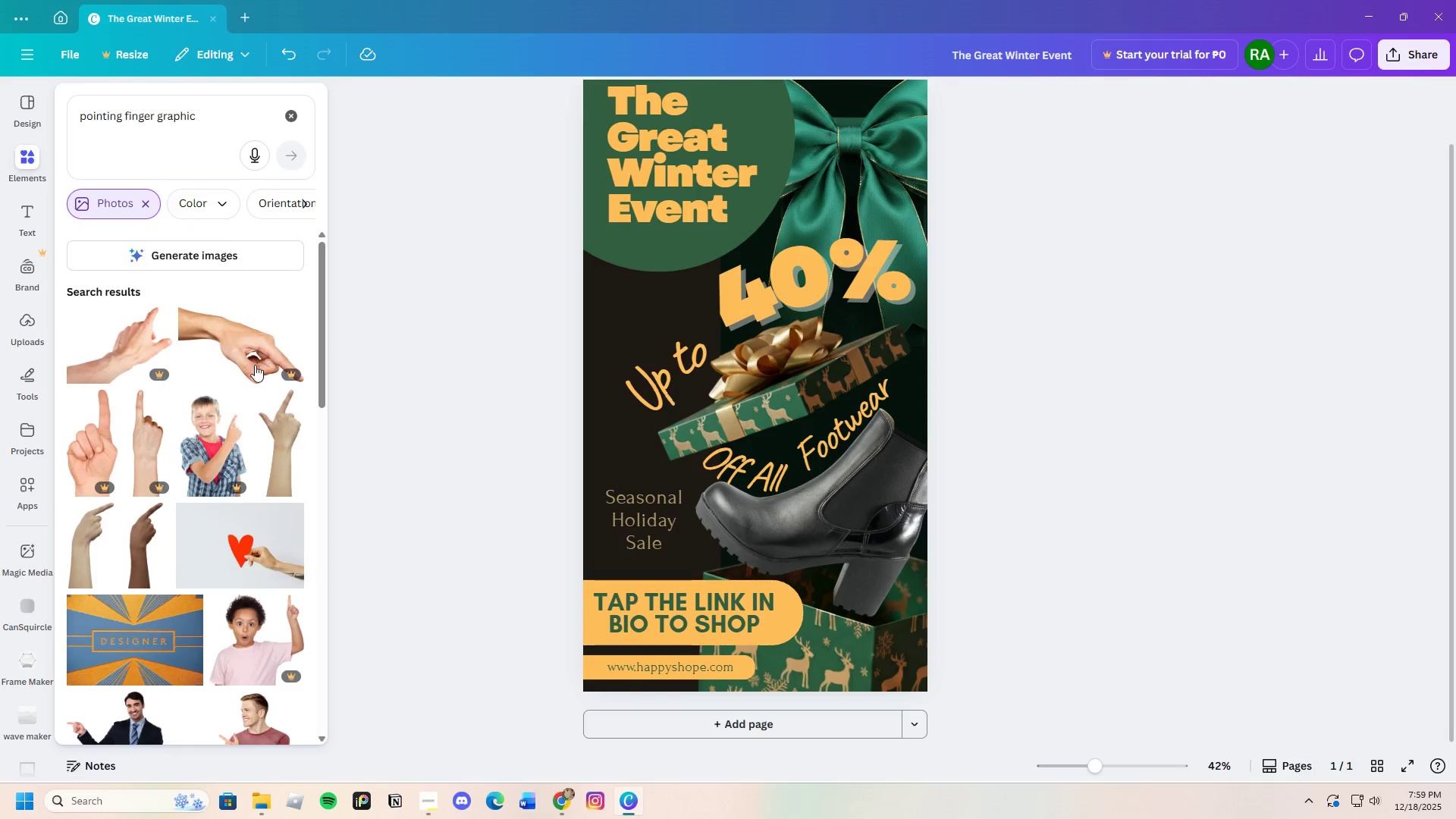 
scroll: coordinate [163, 406], scroll_direction: up, amount: 2.0
 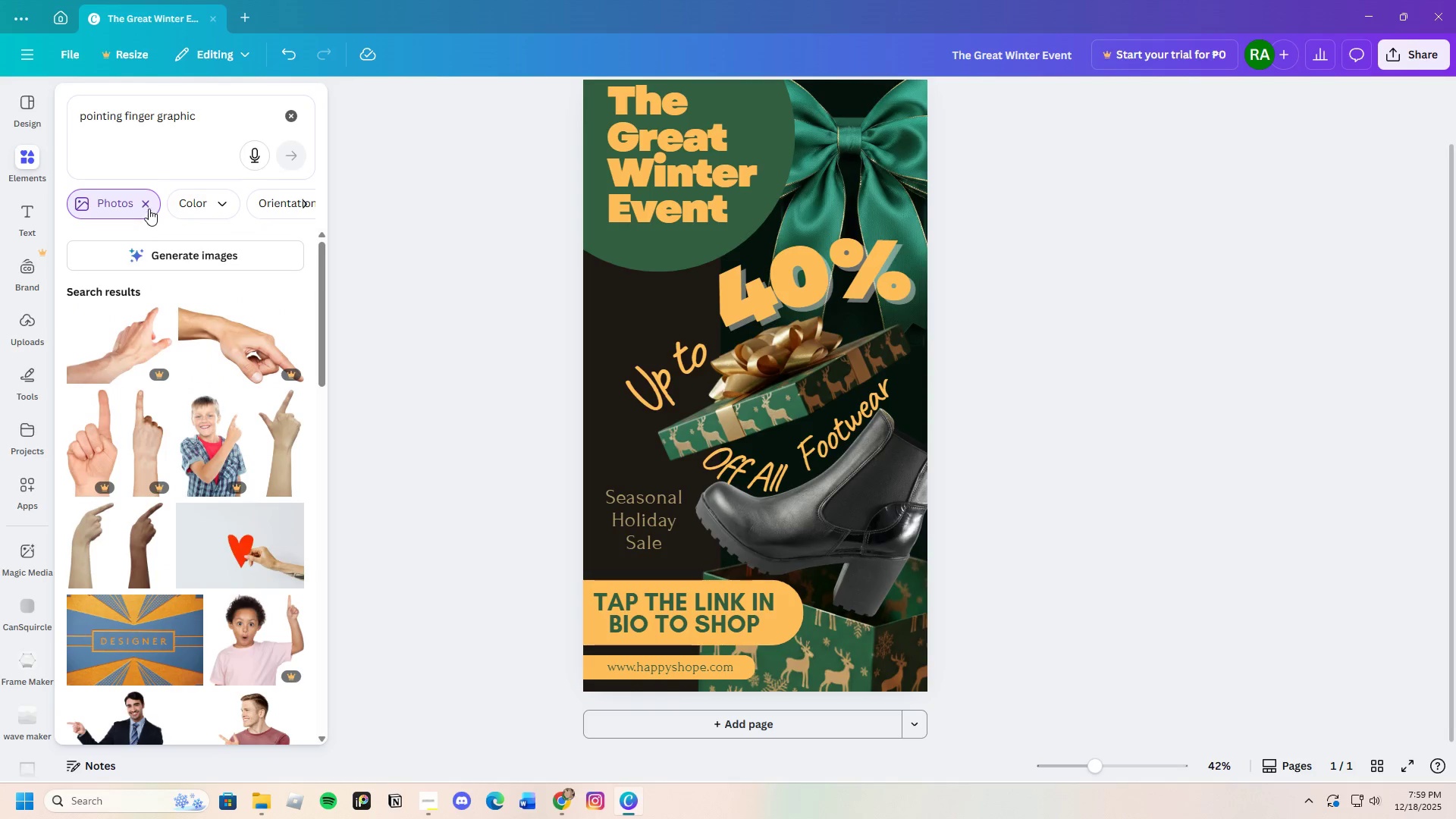 
left_click([149, 206])
 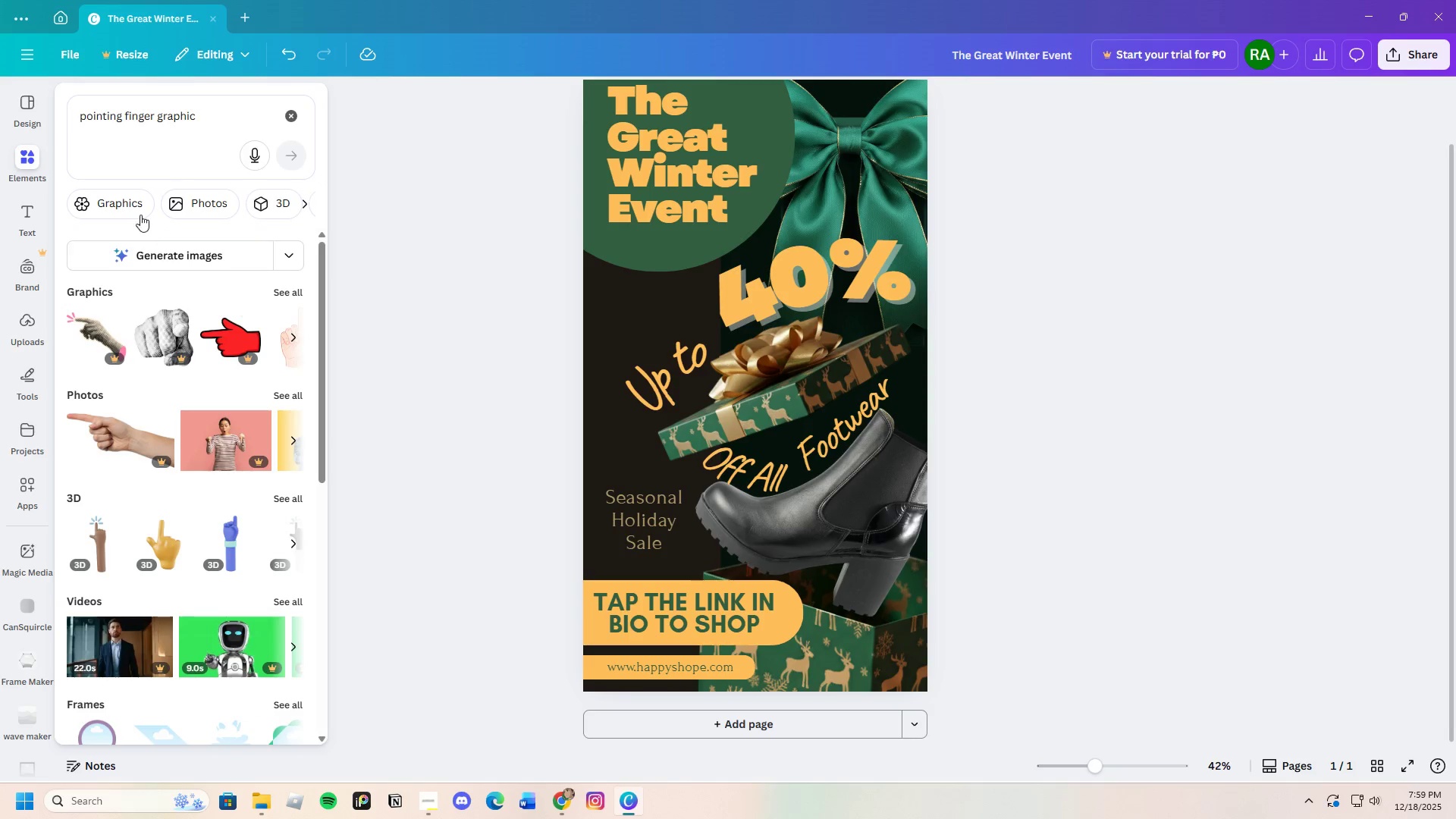 
left_click([132, 207])
 